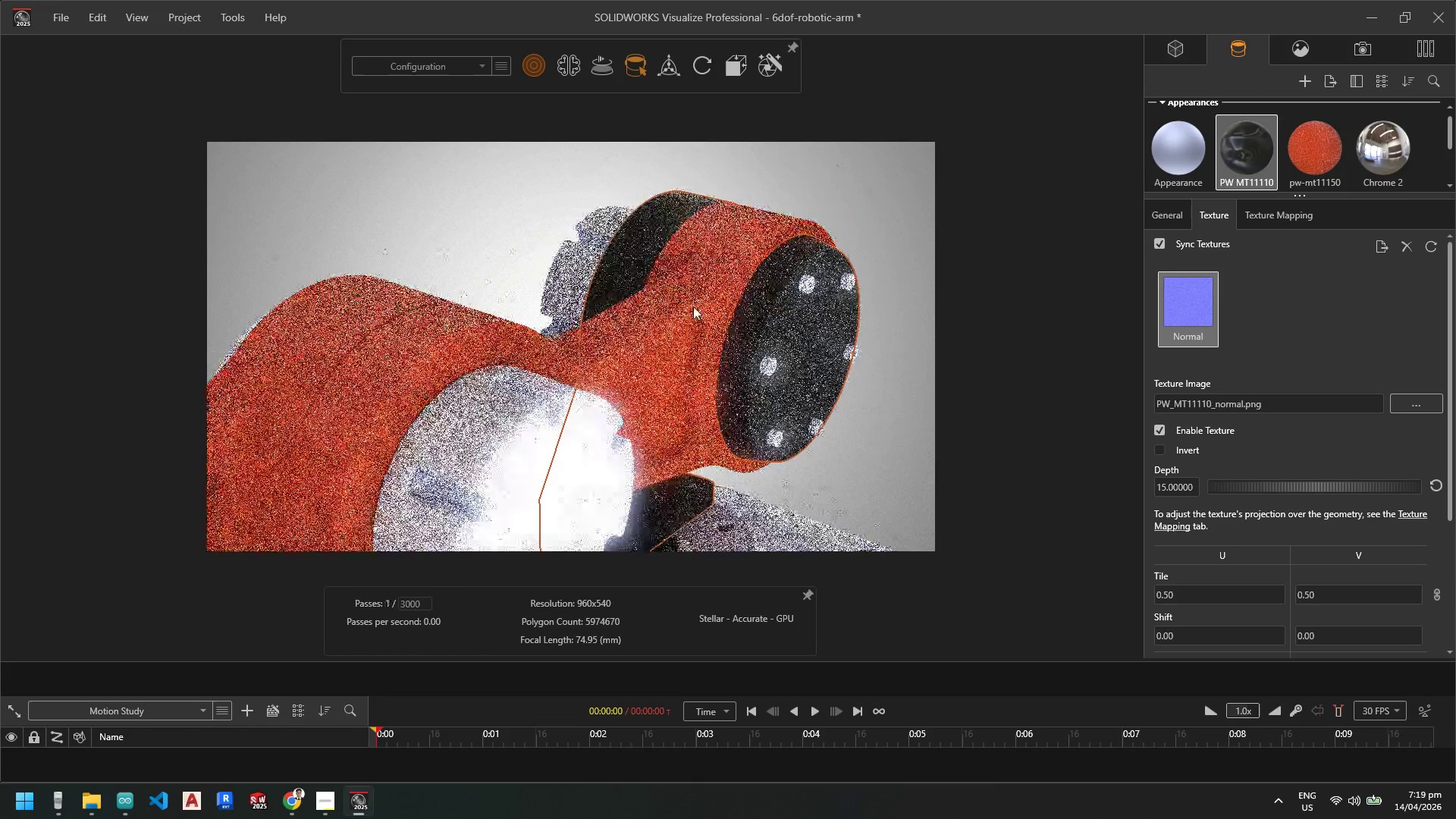 
scroll: coordinate [693, 325], scroll_direction: up, amount: 4.0
 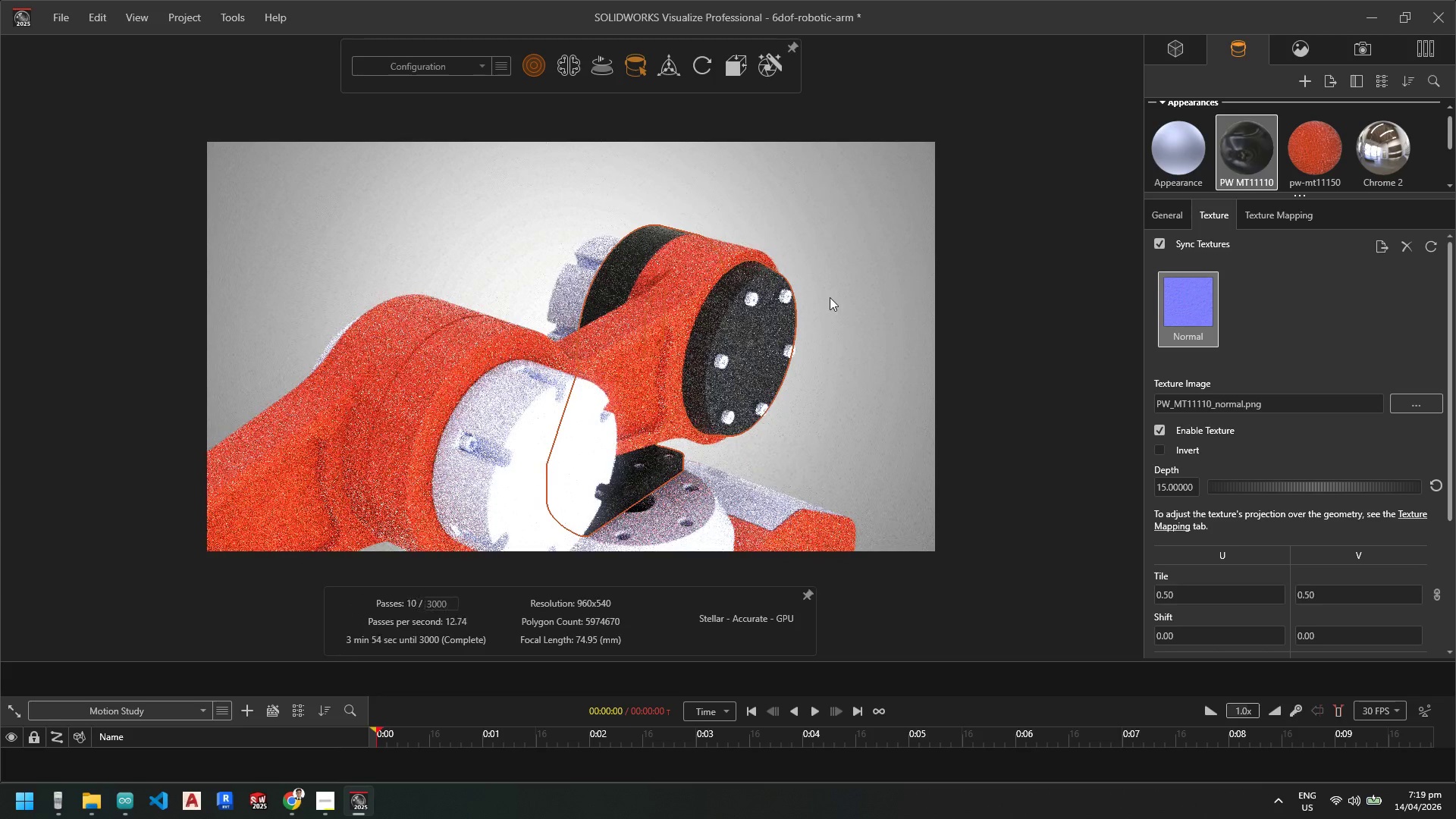 
left_click_drag(start_coordinate=[1311, 153], to_coordinate=[622, 256])
 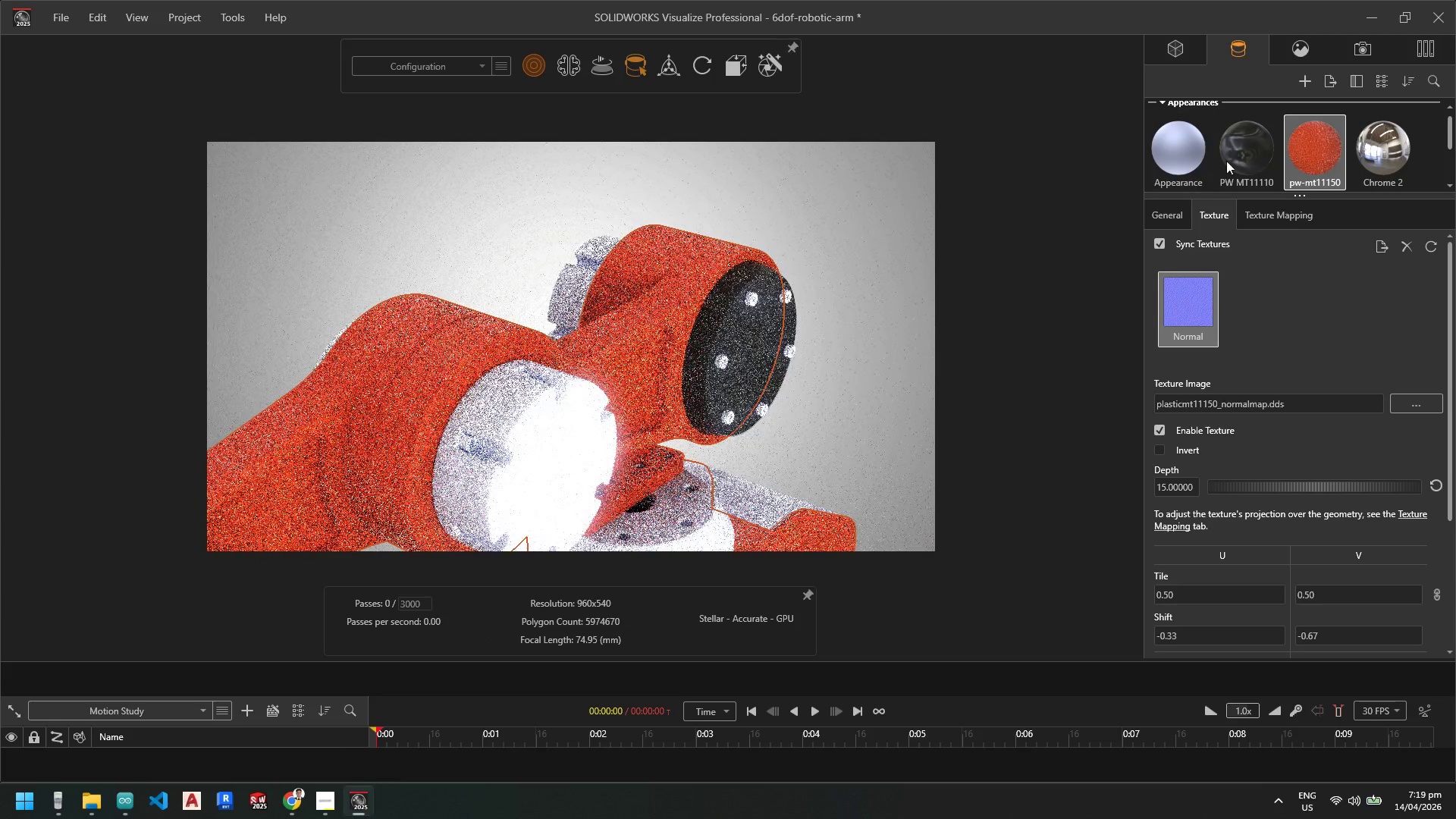 
left_click_drag(start_coordinate=[1253, 155], to_coordinate=[588, 276])
 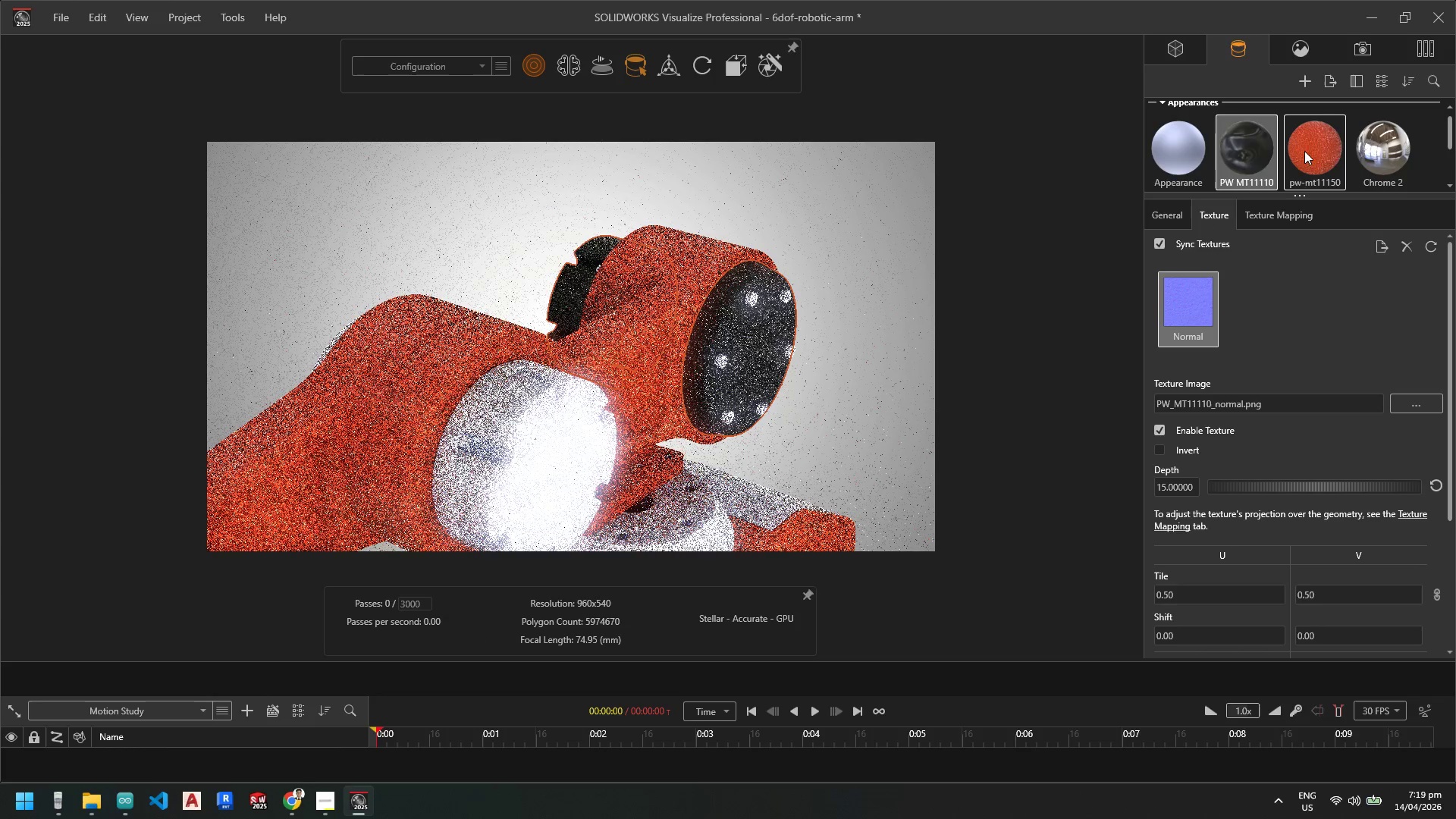 
left_click_drag(start_coordinate=[1254, 150], to_coordinate=[686, 526])
 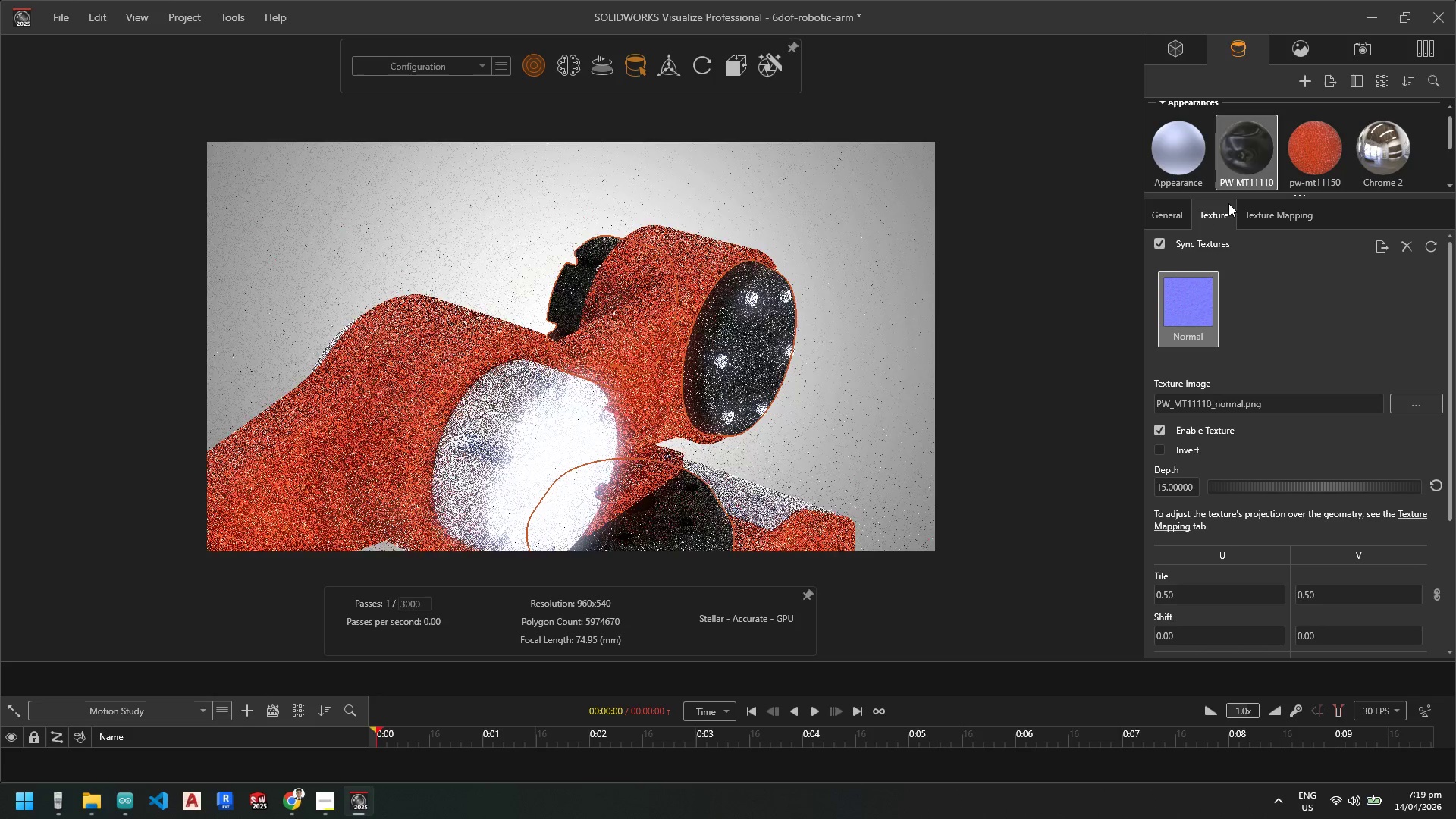 
left_click_drag(start_coordinate=[1247, 157], to_coordinate=[513, 482])
 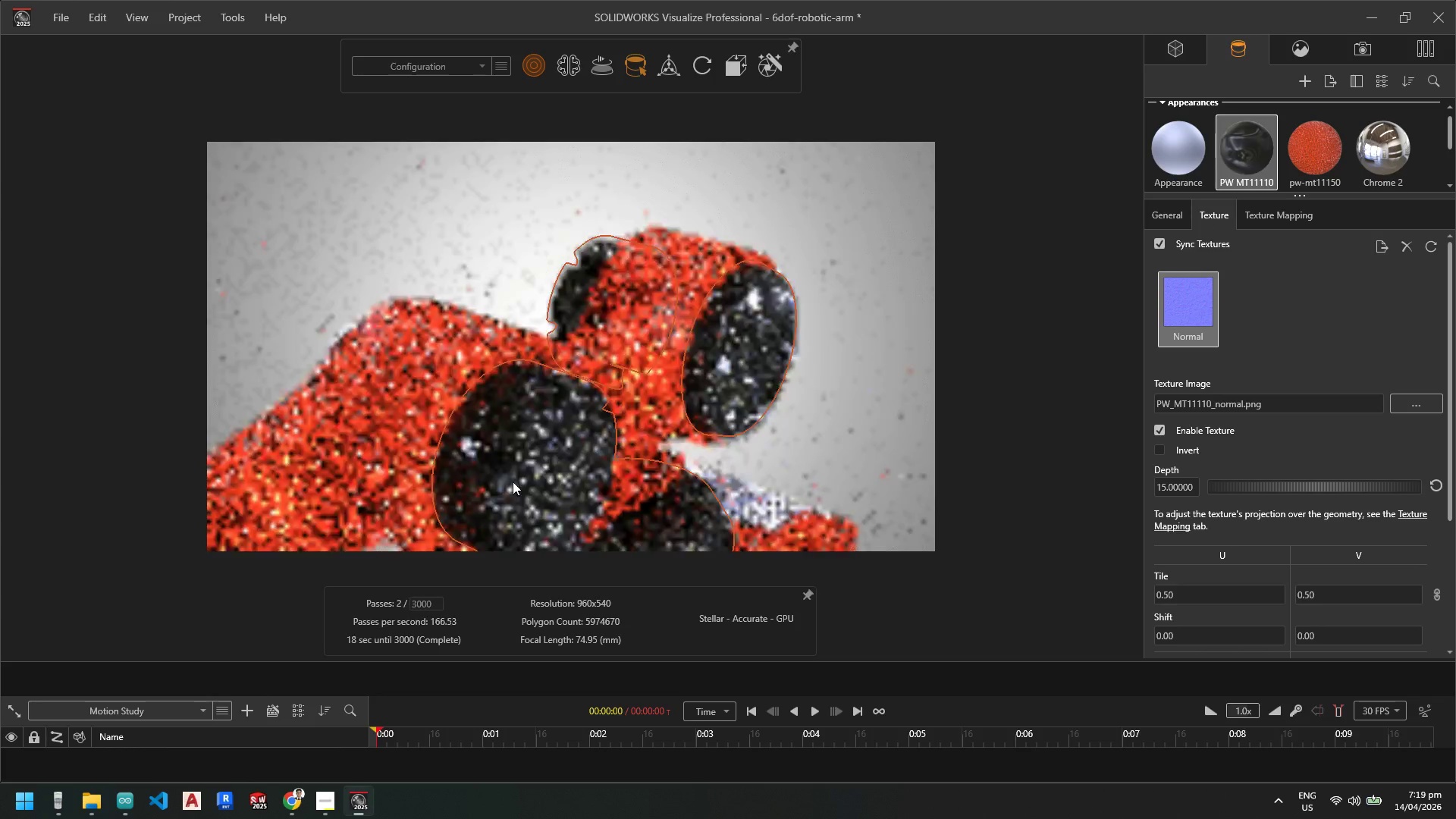 
scroll: coordinate [431, 473], scroll_direction: up, amount: 4.0
 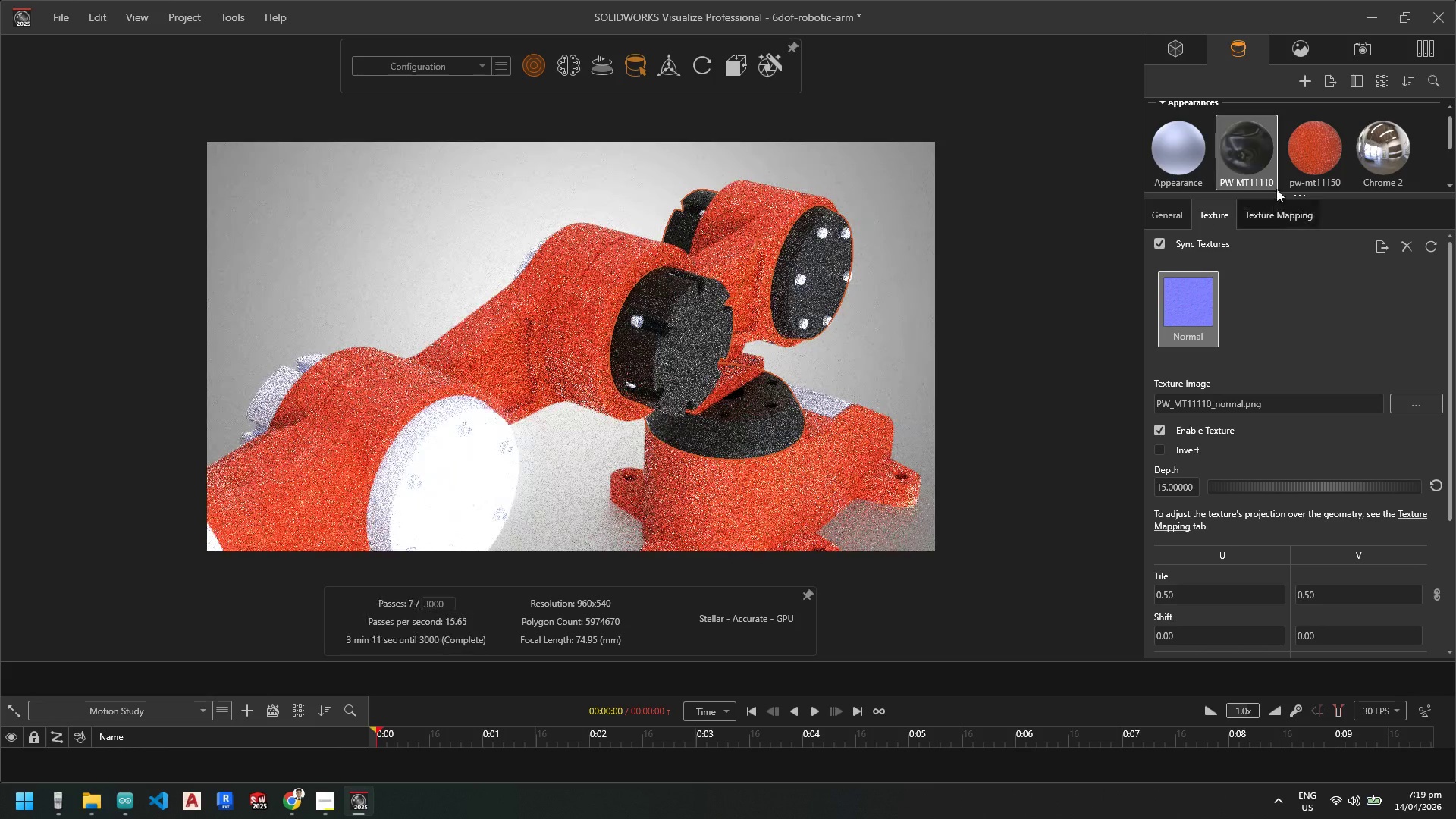 
left_click_drag(start_coordinate=[1246, 161], to_coordinate=[451, 476])
 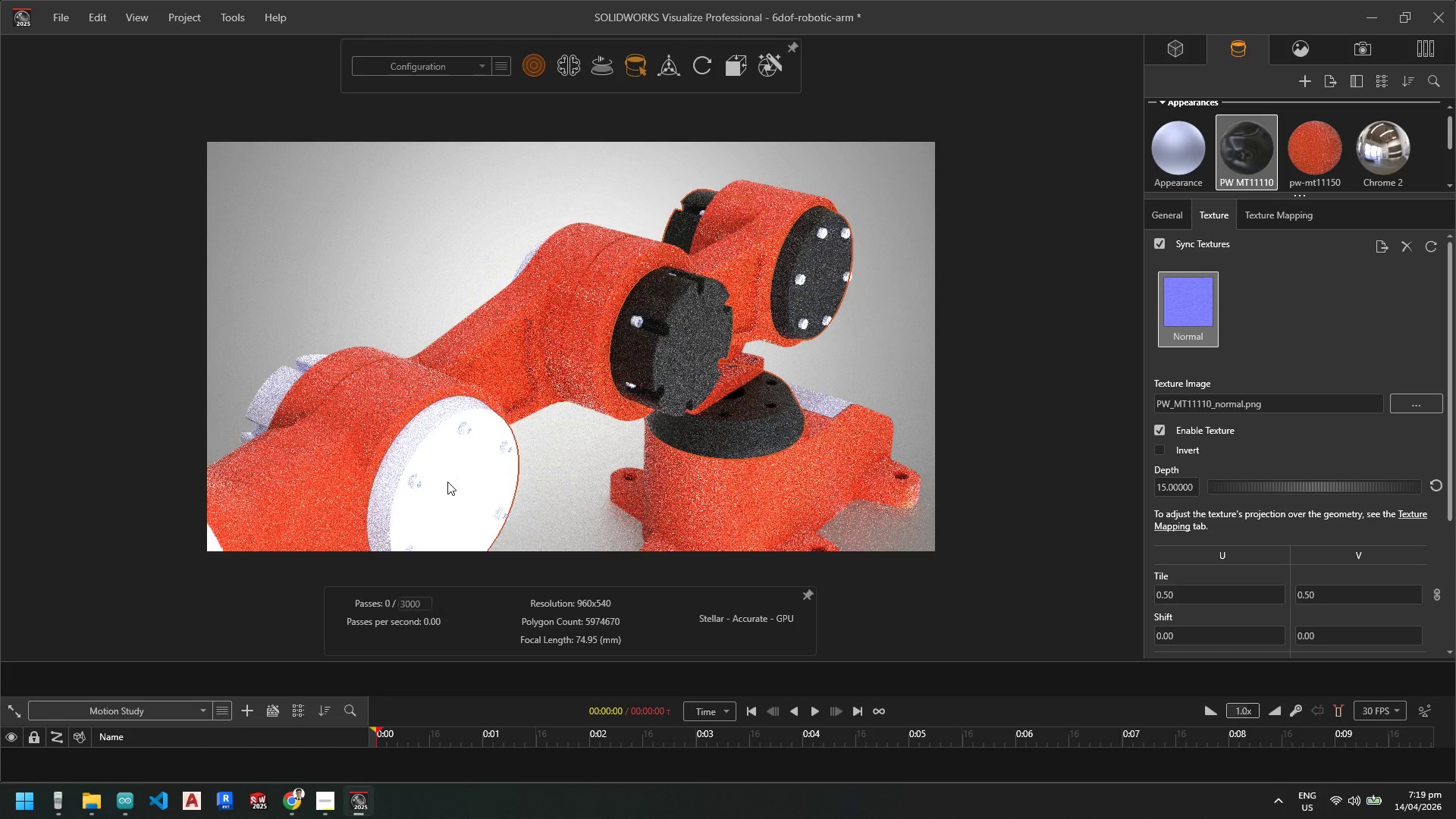 
scroll: coordinate [313, 388], scroll_direction: down, amount: 7.0
 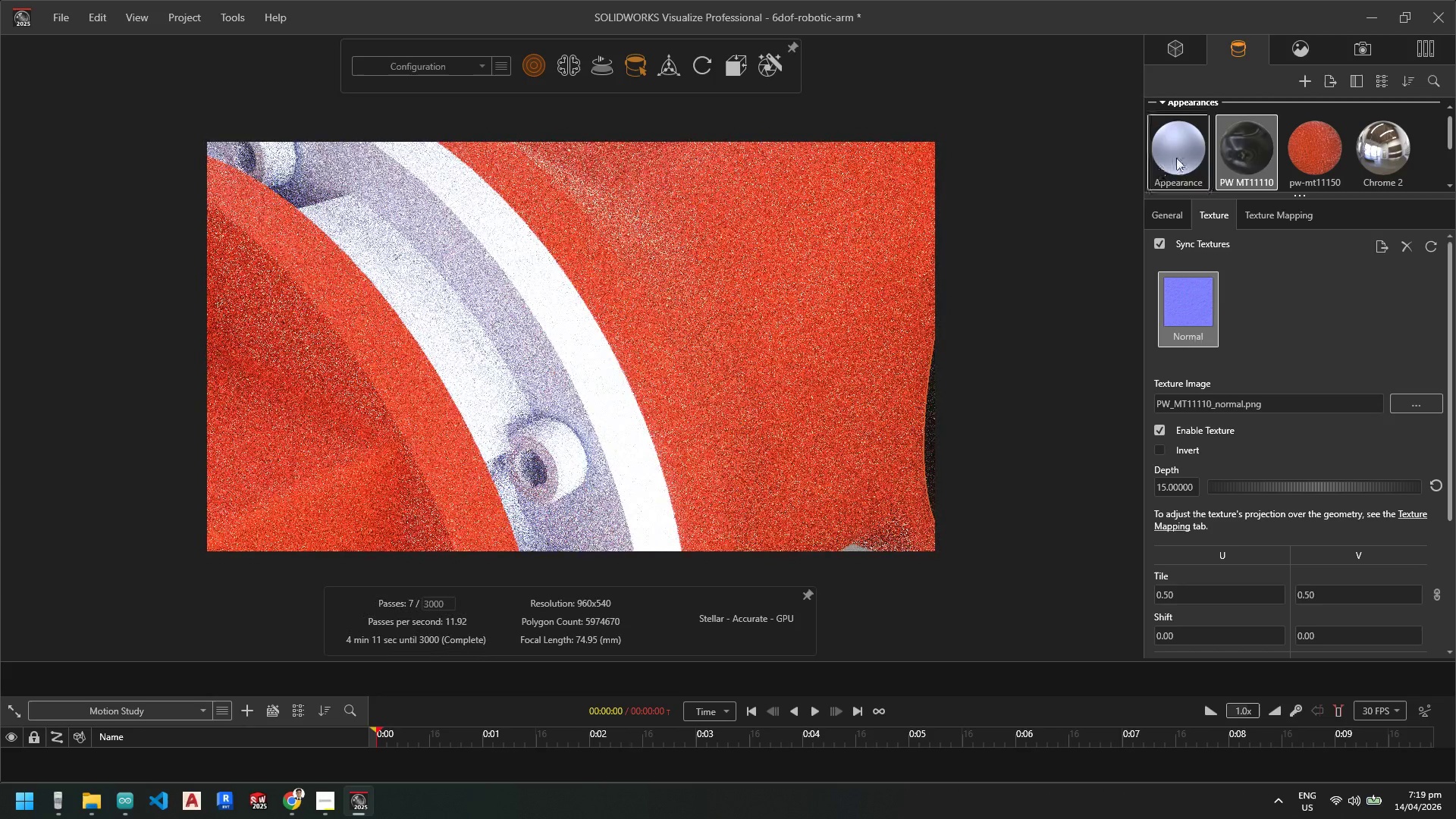 
left_click_drag(start_coordinate=[1244, 158], to_coordinate=[538, 333])
 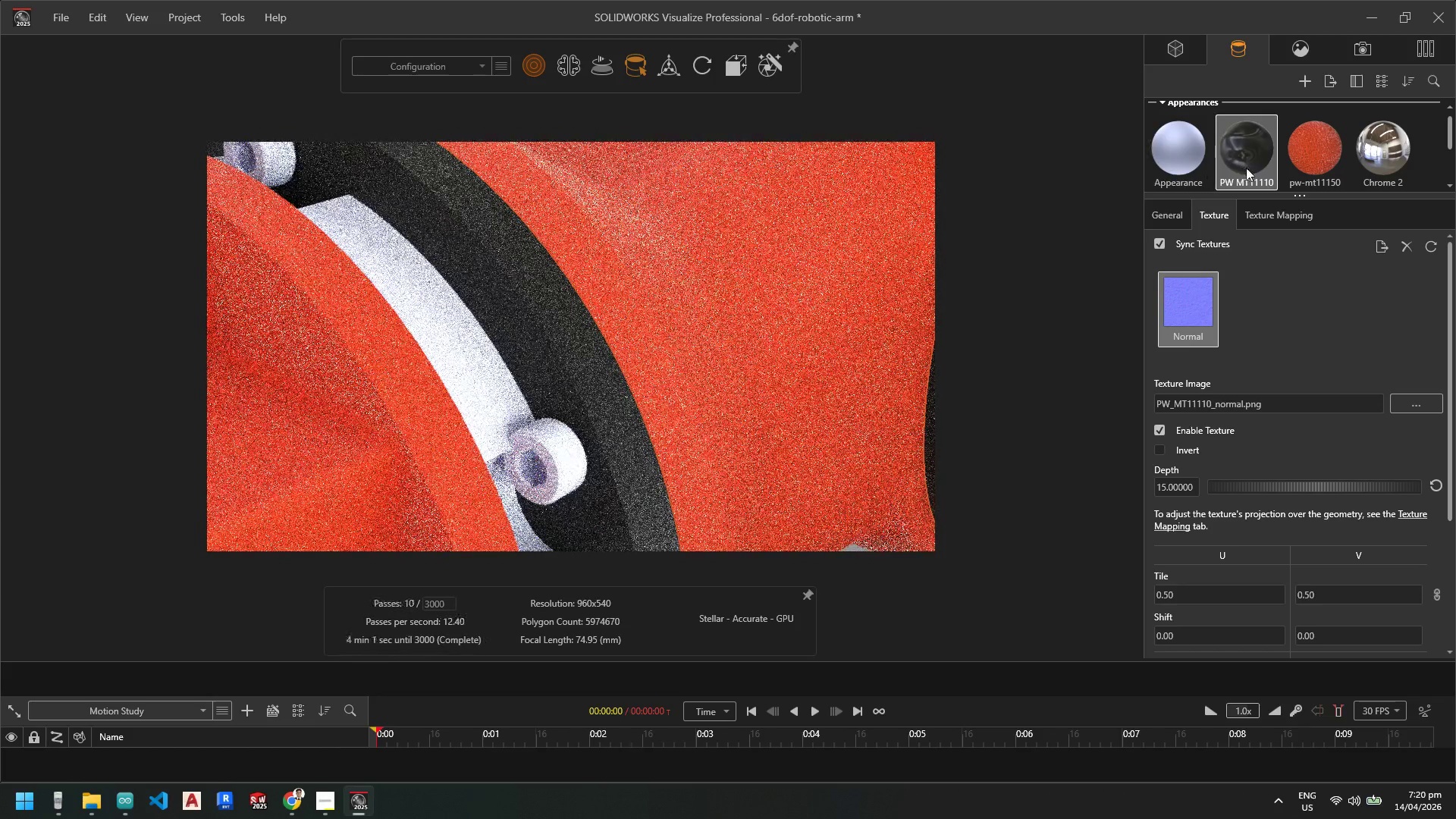 
left_click_drag(start_coordinate=[1318, 162], to_coordinate=[463, 376])
 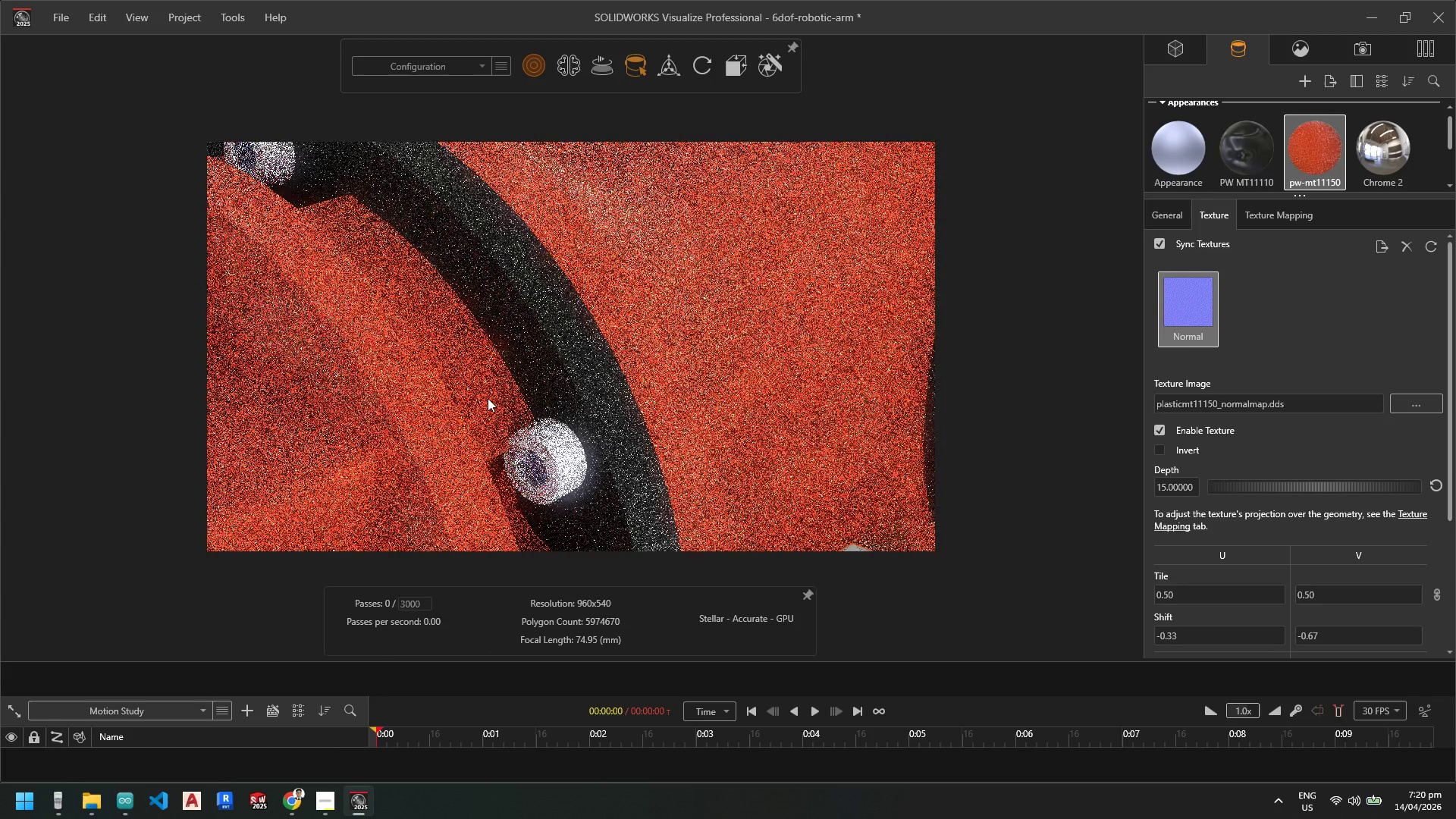 
scroll: coordinate [397, 400], scroll_direction: up, amount: 7.0
 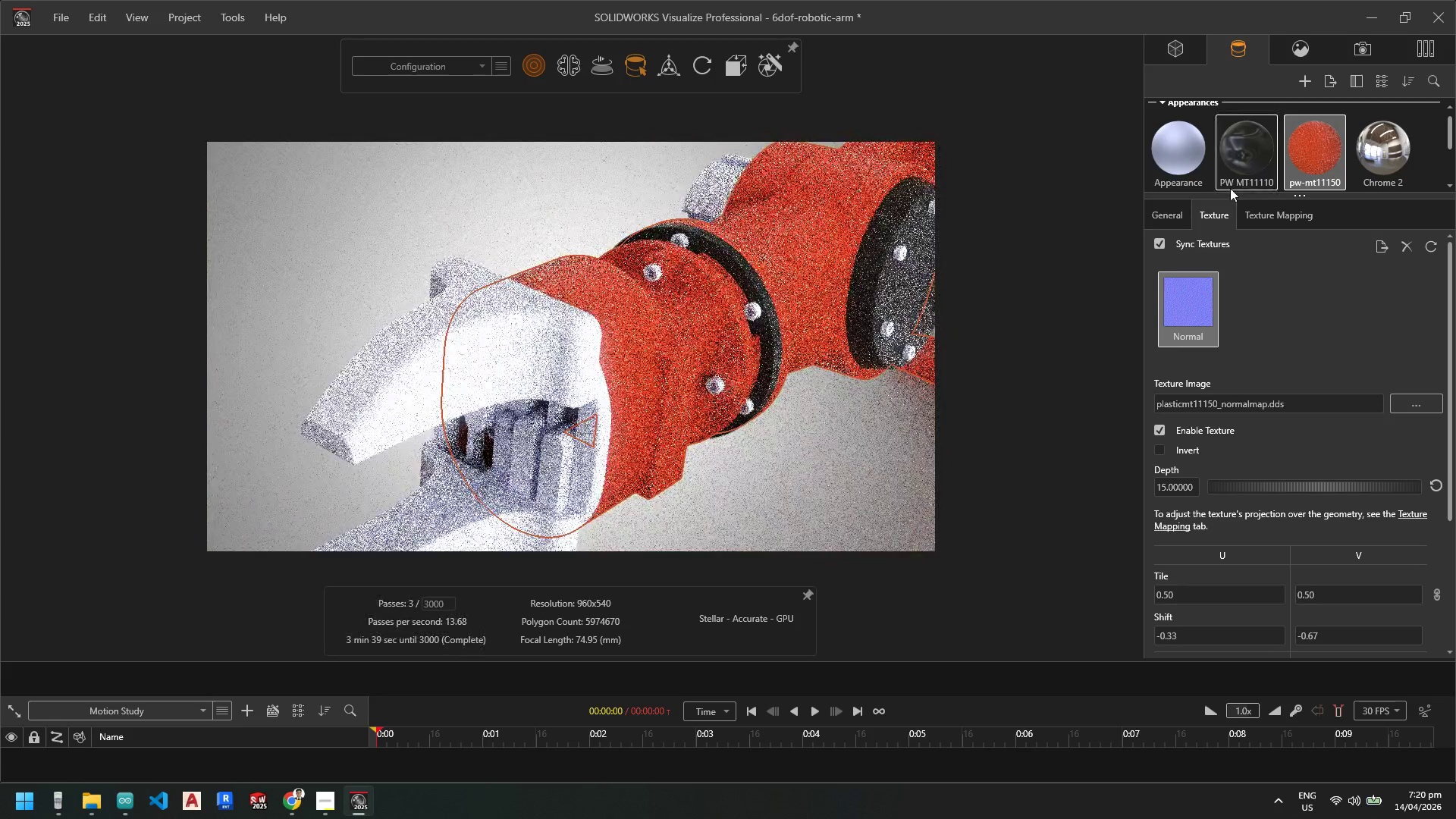 
left_click_drag(start_coordinate=[1249, 174], to_coordinate=[446, 375])
 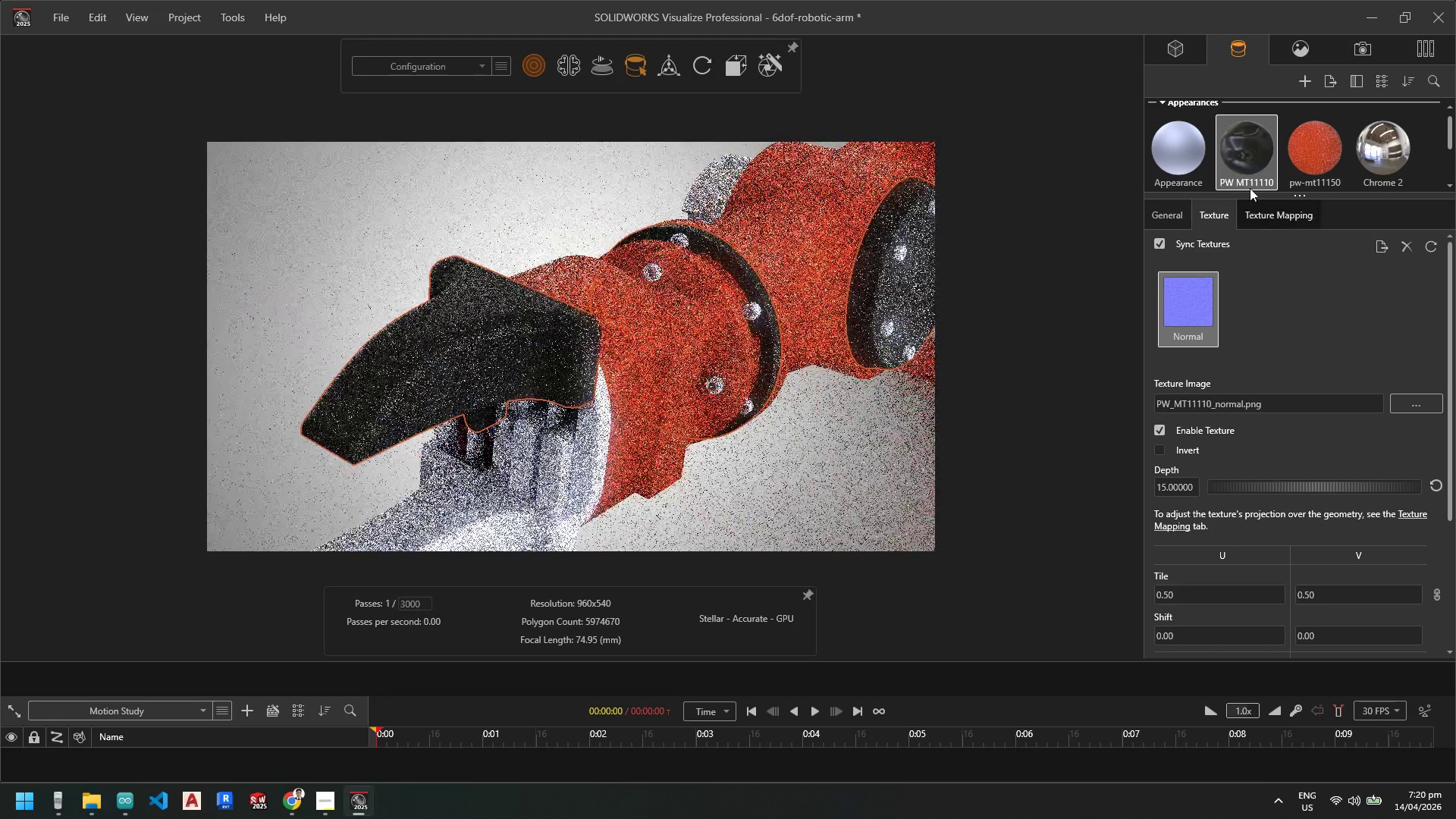 
left_click_drag(start_coordinate=[1262, 157], to_coordinate=[507, 500])
 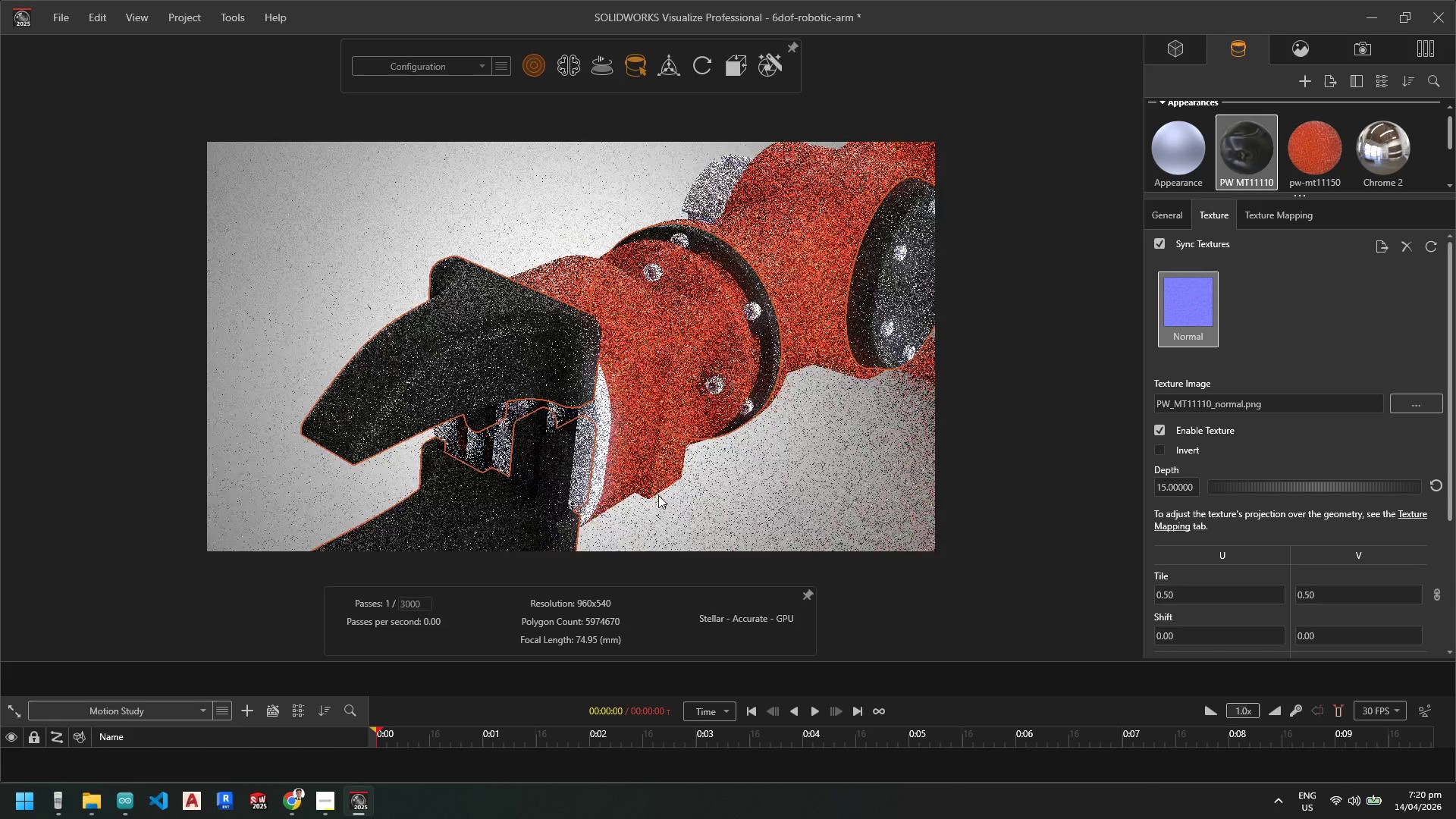 
scroll: coordinate [659, 355], scroll_direction: up, amount: 5.0
 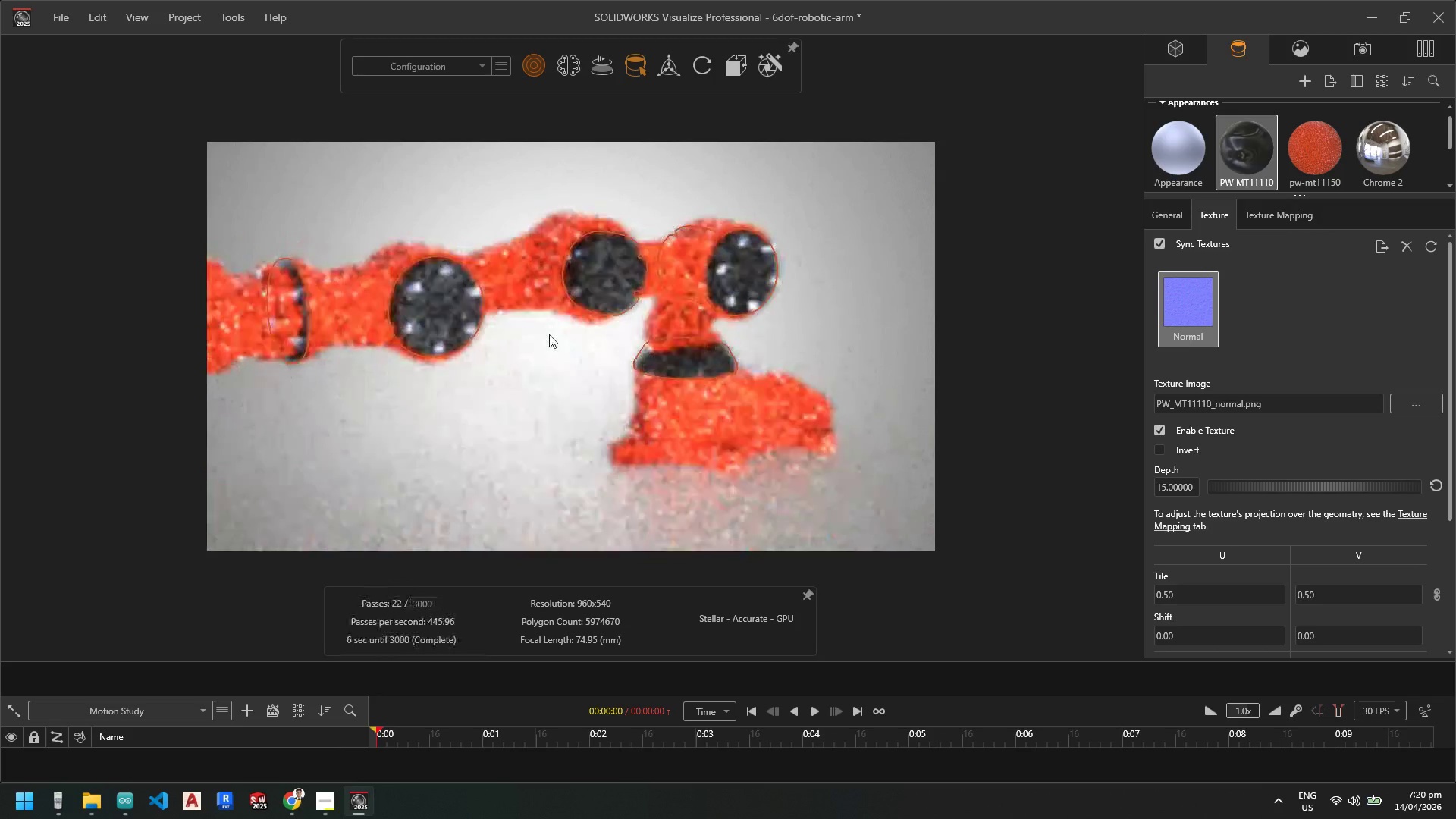 
scroll: coordinate [519, 460], scroll_direction: down, amount: 11.0
 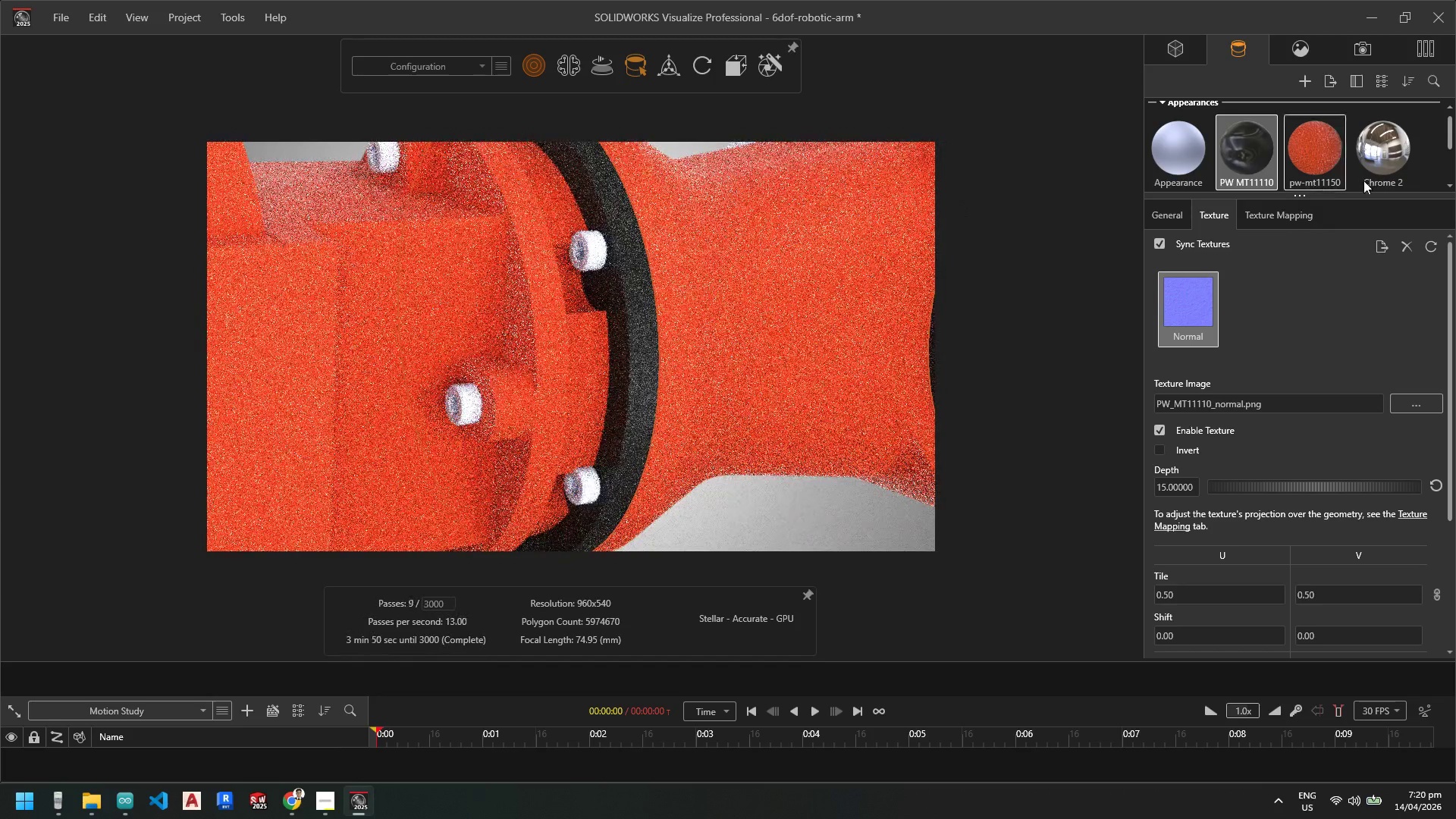 
left_click_drag(start_coordinate=[1377, 161], to_coordinate=[472, 409])
 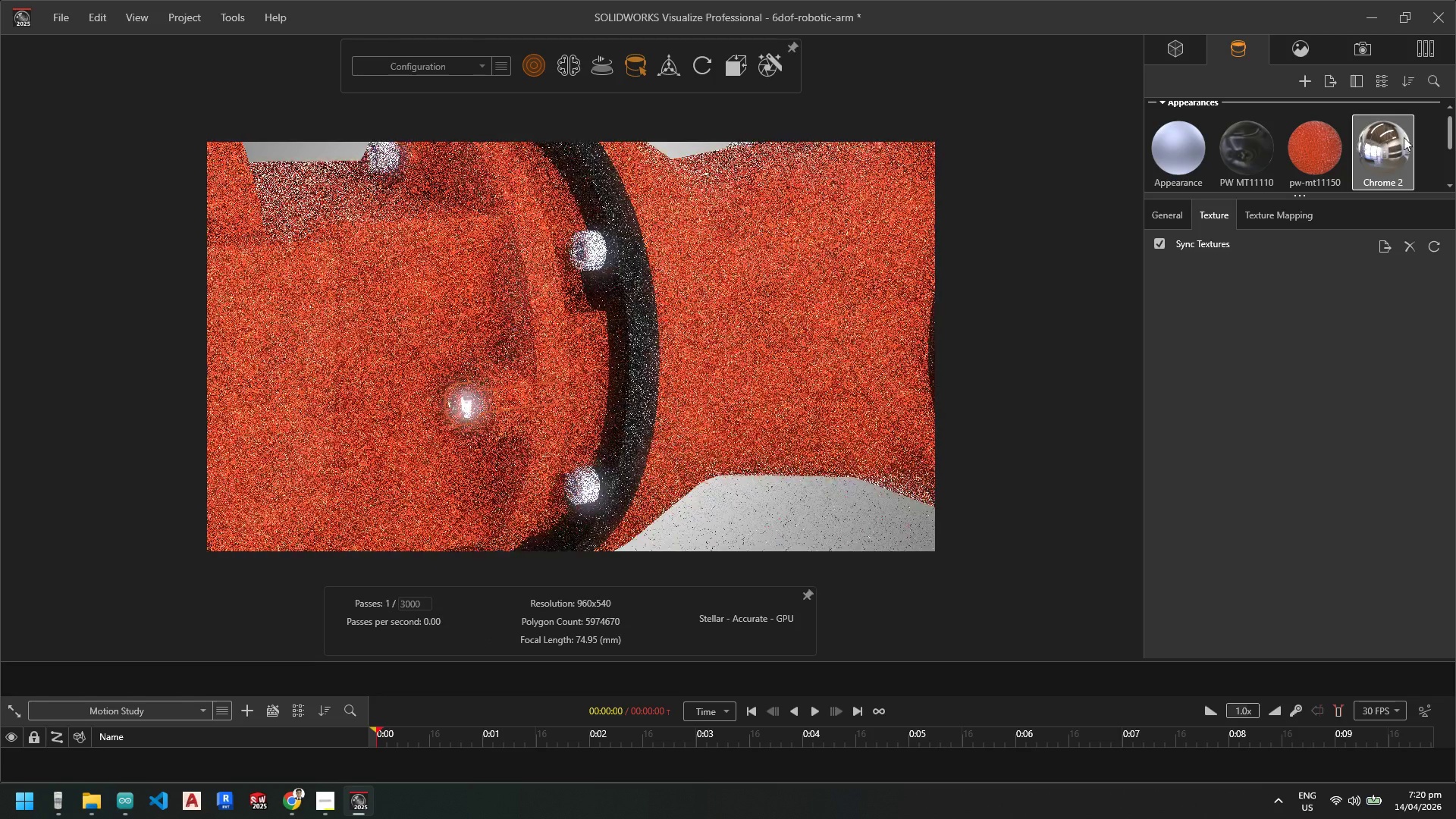 
left_click_drag(start_coordinate=[1376, 150], to_coordinate=[592, 250])
 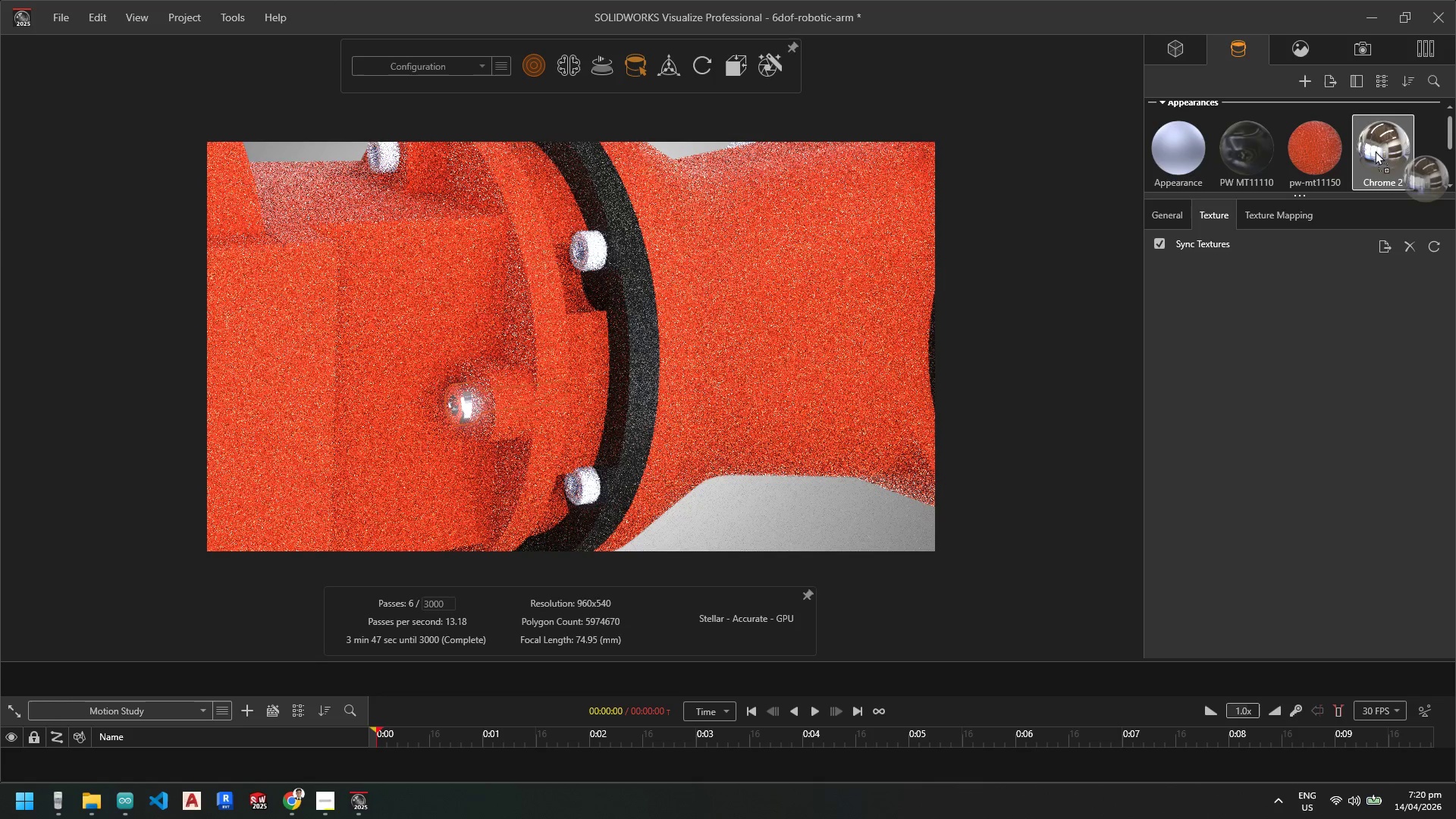 
left_click_drag(start_coordinate=[1376, 150], to_coordinate=[585, 488])
 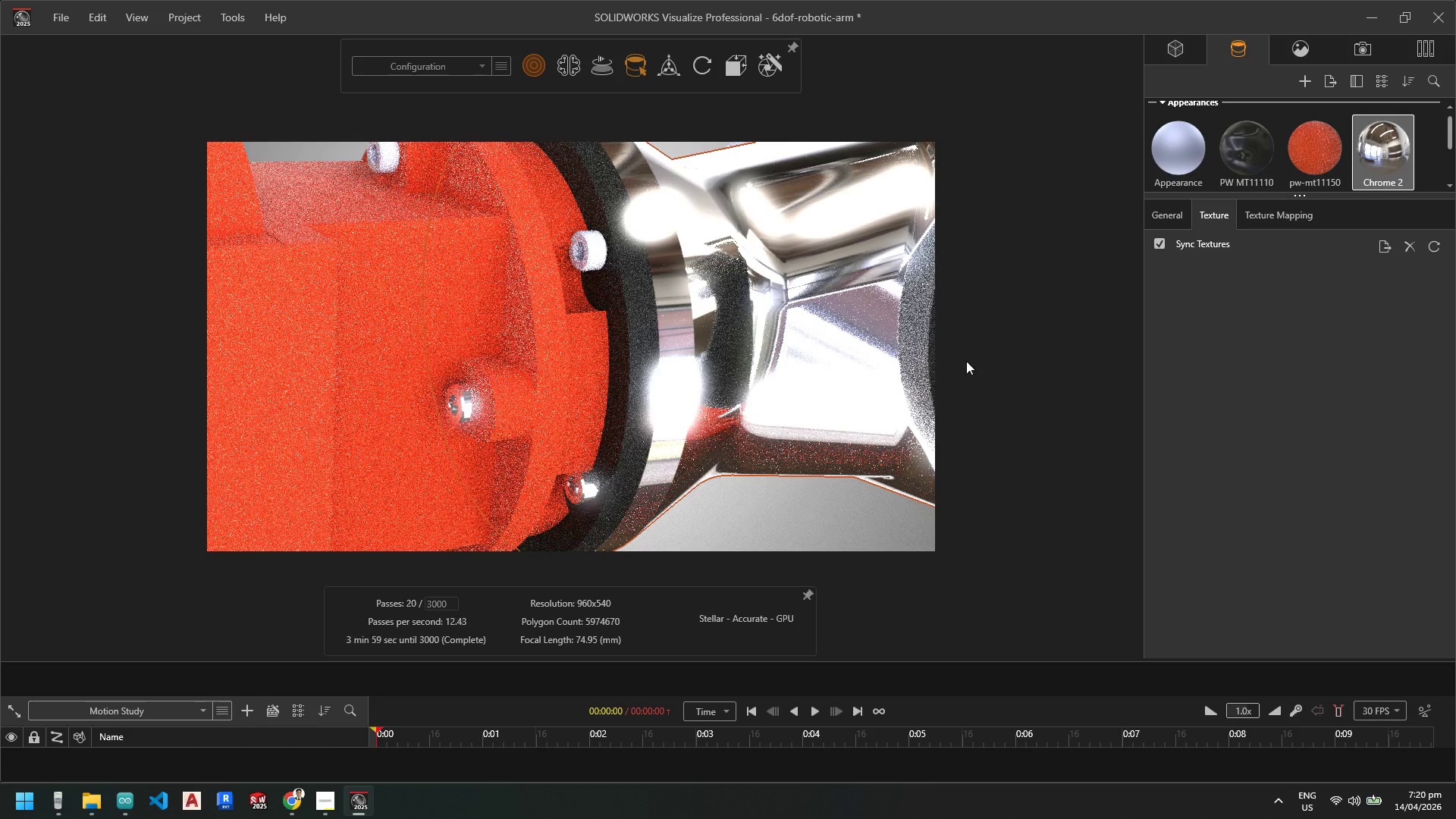 
key(Control+Z)
 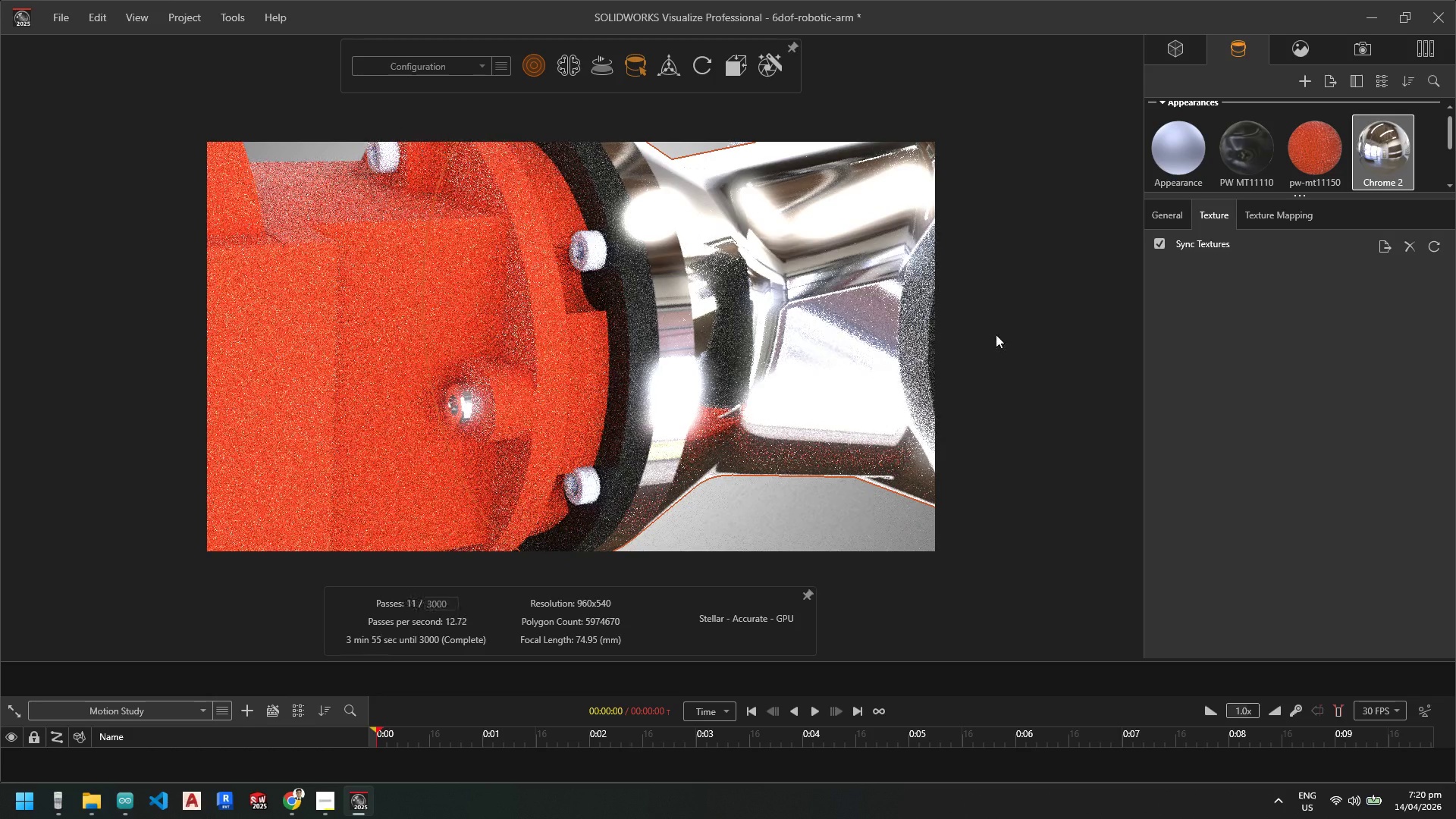 
hold_key(key=ControlLeft, duration=0.38)
 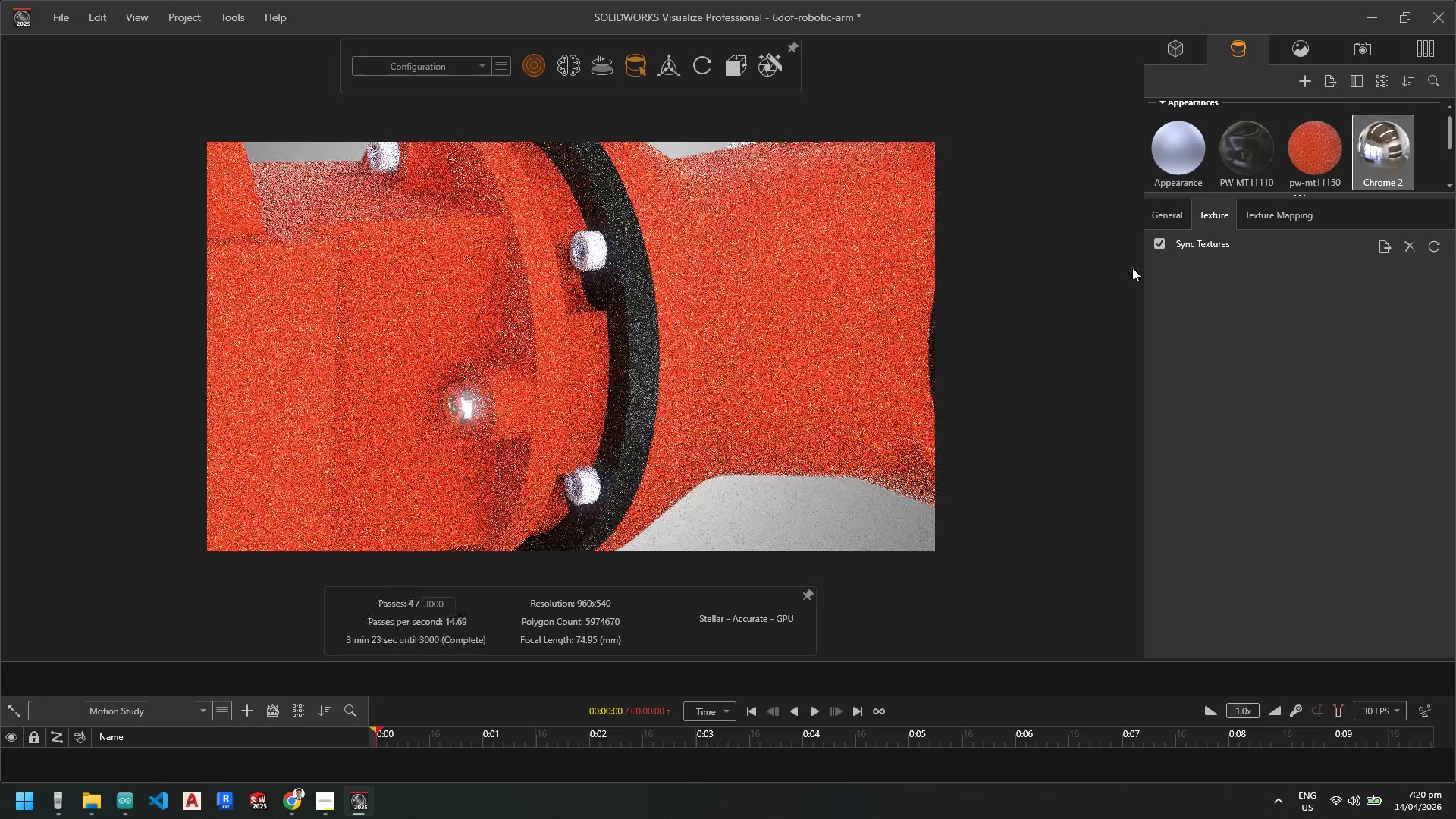 
key(Z)
 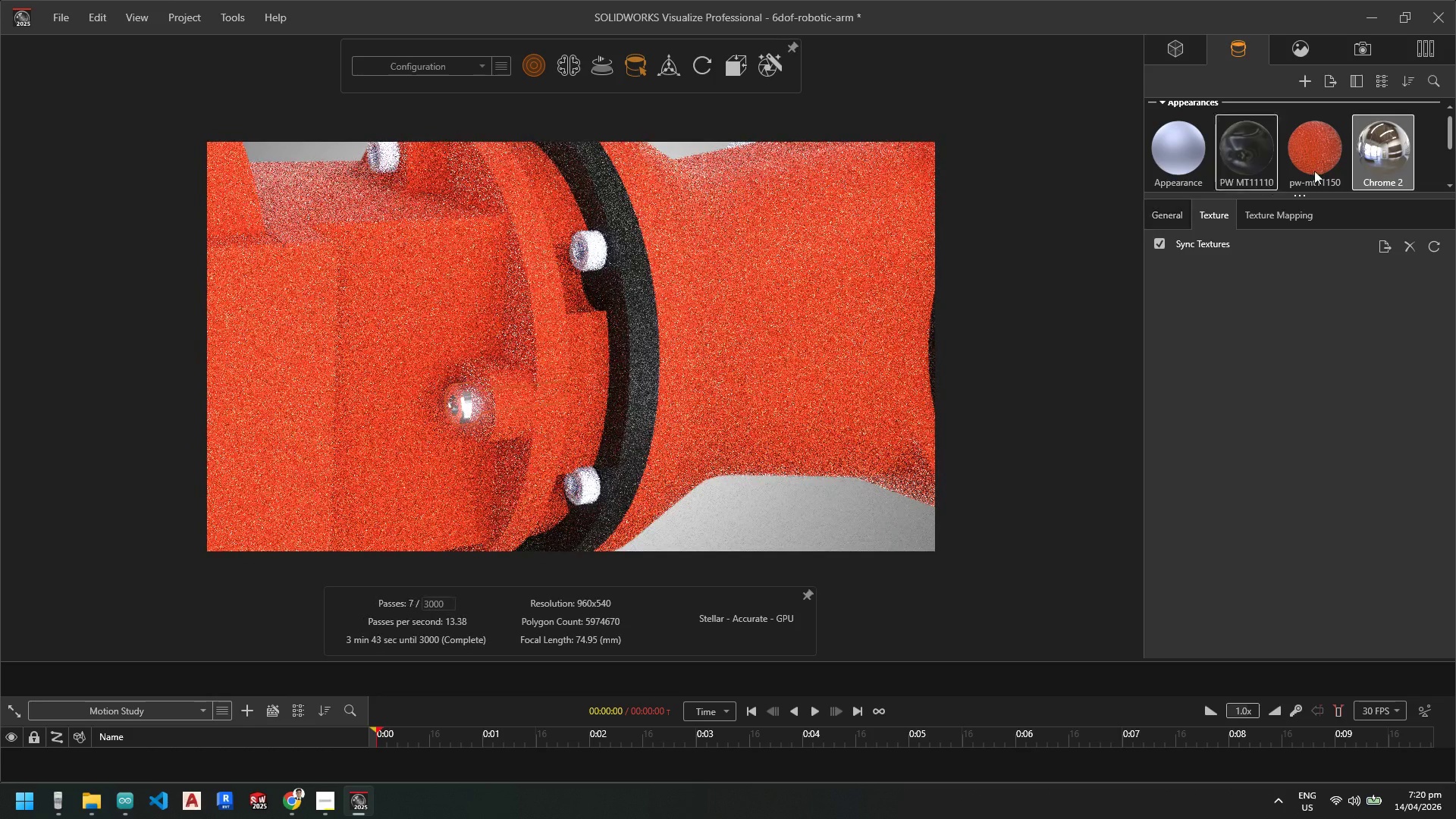 
left_click_drag(start_coordinate=[1368, 161], to_coordinate=[588, 253])
 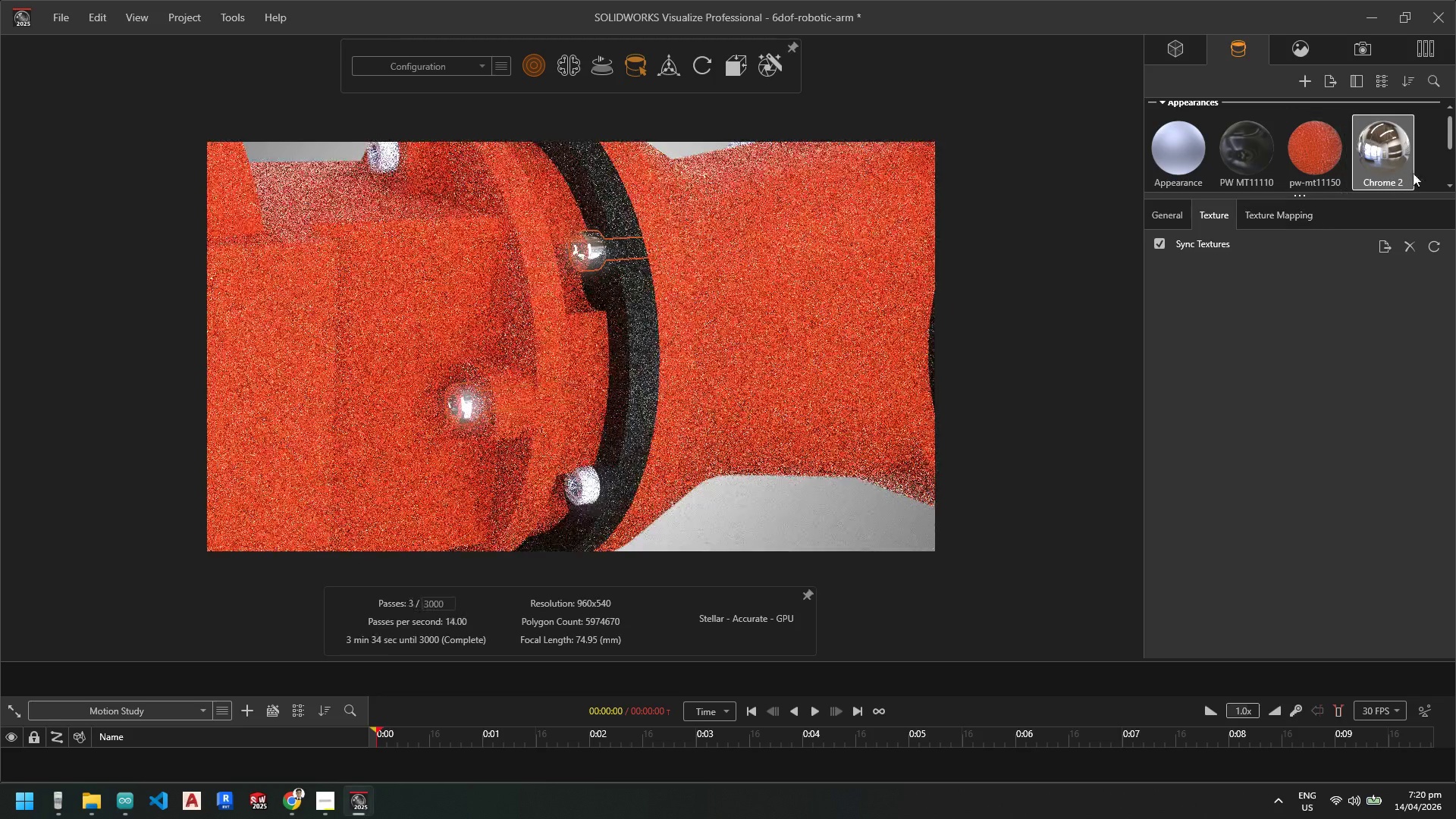 
left_click_drag(start_coordinate=[1379, 144], to_coordinate=[586, 486])
 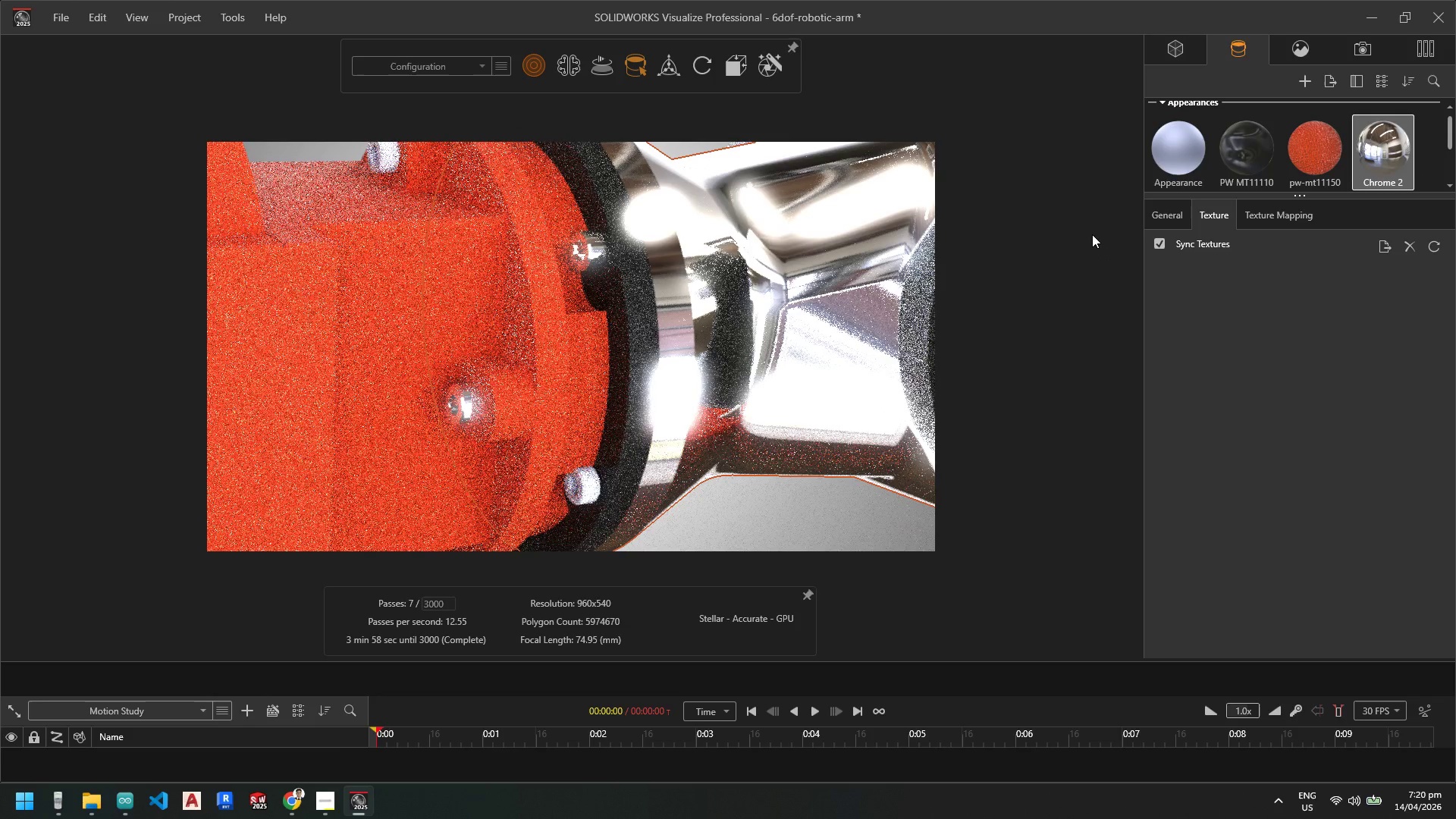 
key(Control+Z)
 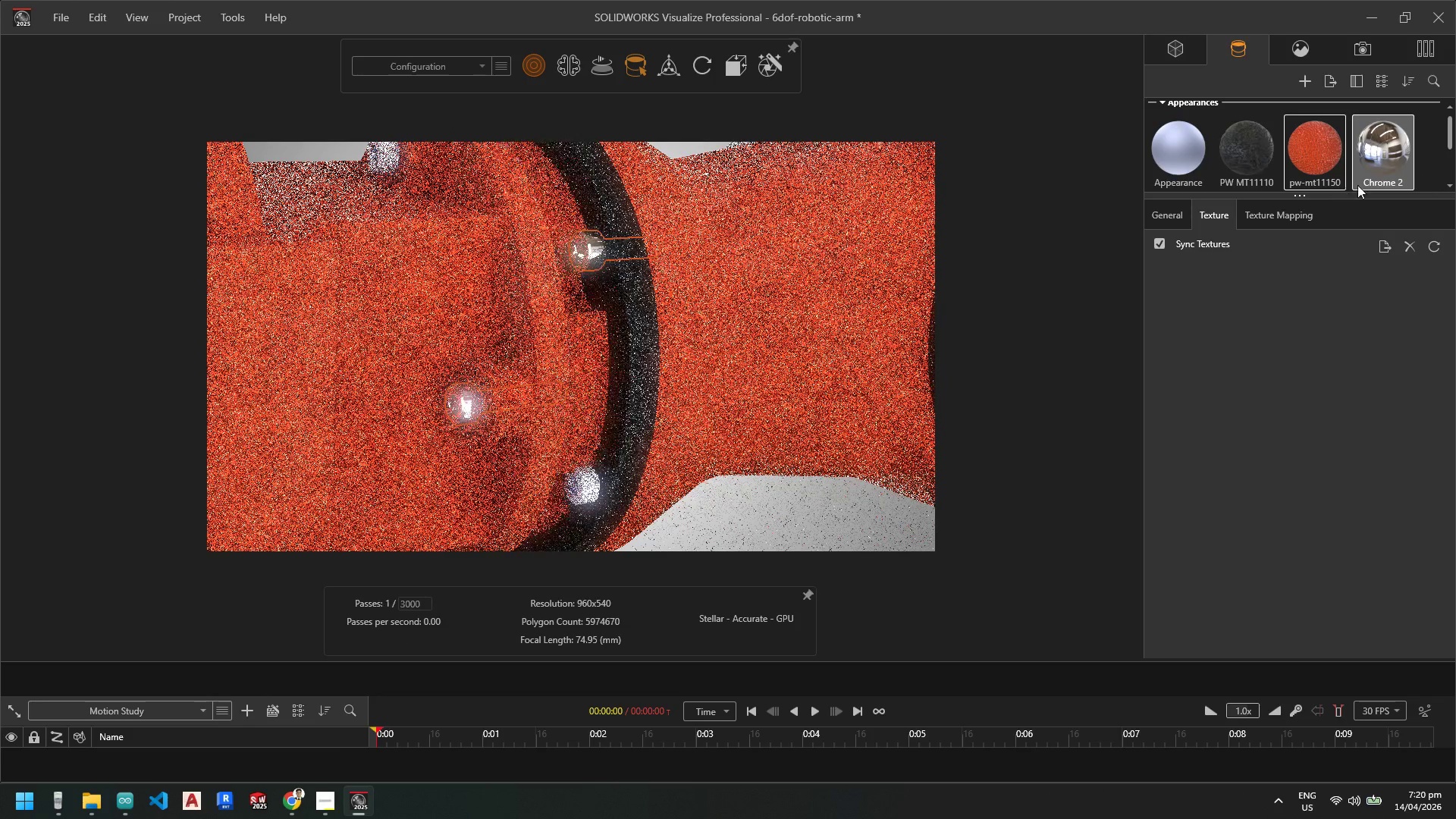 
left_click_drag(start_coordinate=[1382, 168], to_coordinate=[580, 485])
 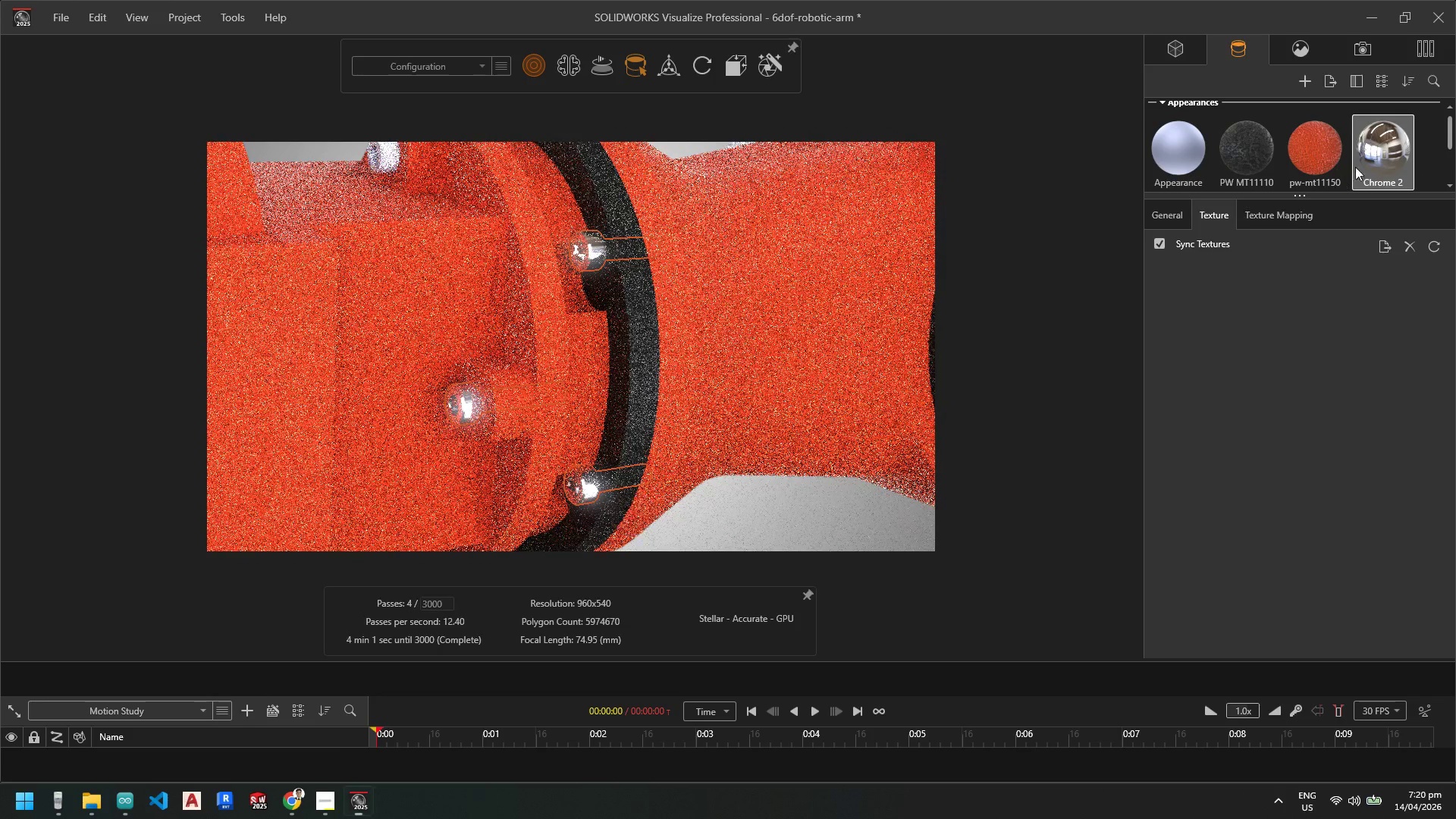 
left_click_drag(start_coordinate=[1380, 159], to_coordinate=[381, 166])
 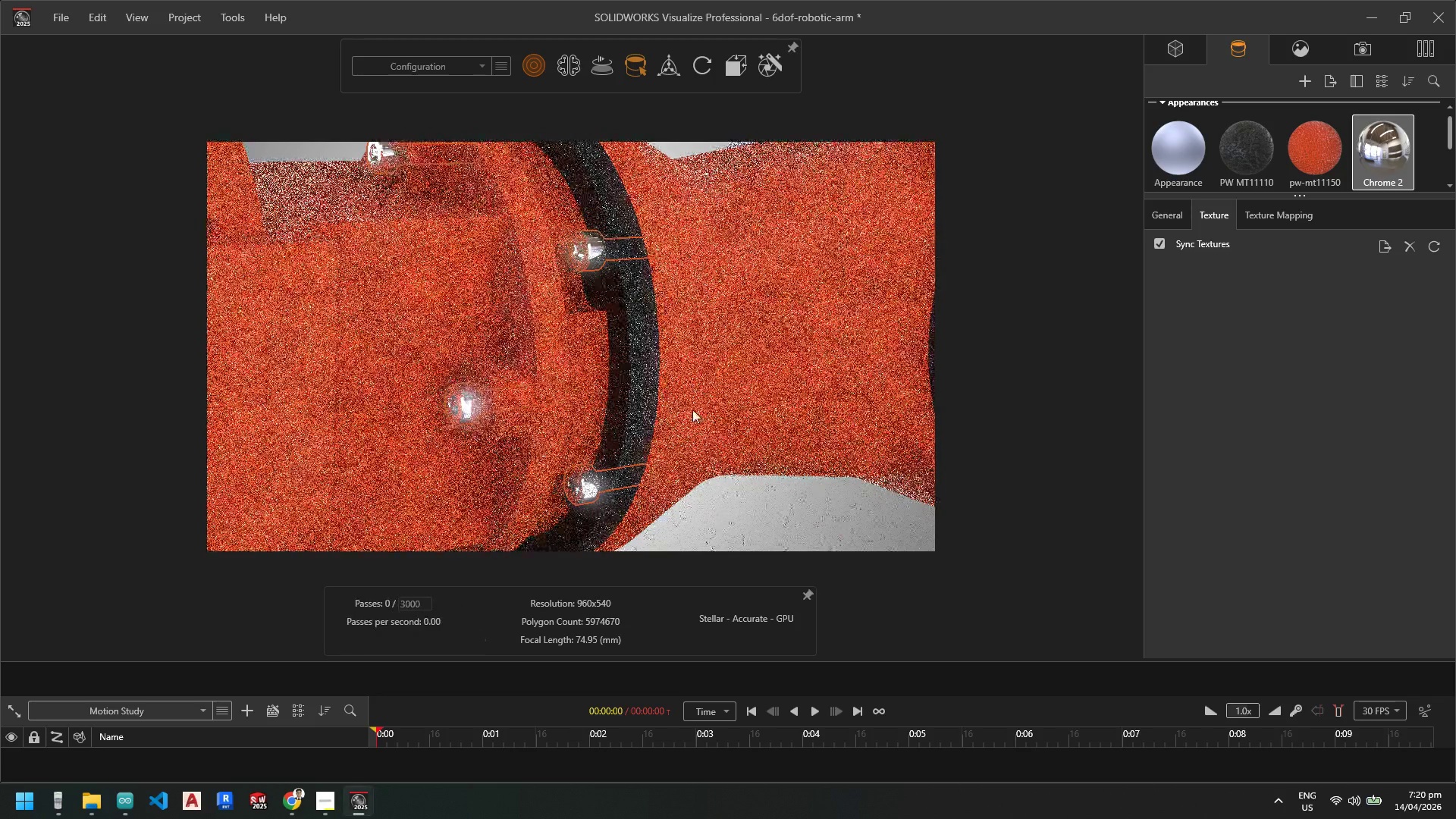 
scroll: coordinate [742, 341], scroll_direction: up, amount: 2.0
 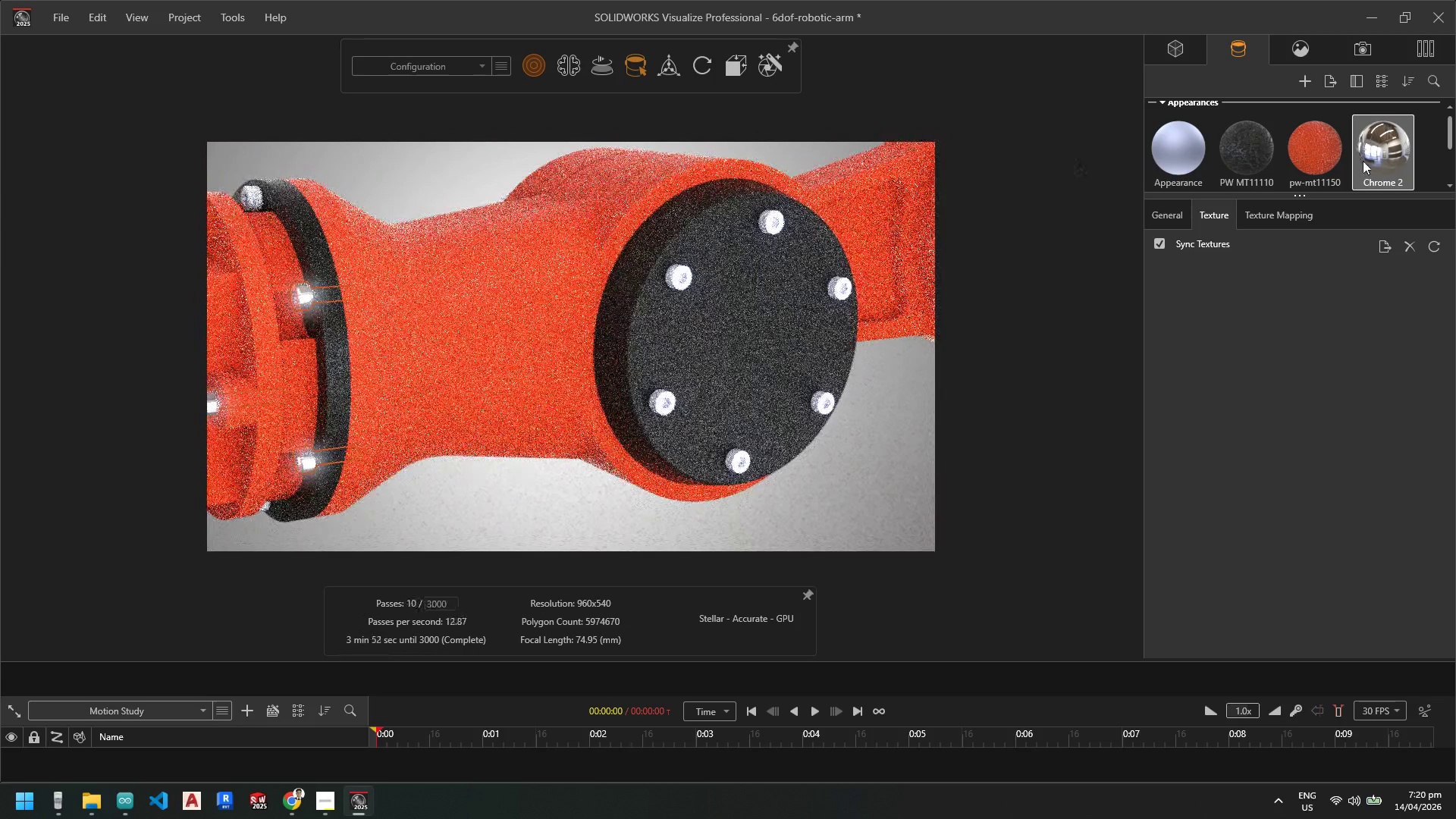 
left_click_drag(start_coordinate=[1375, 158], to_coordinate=[685, 283])
 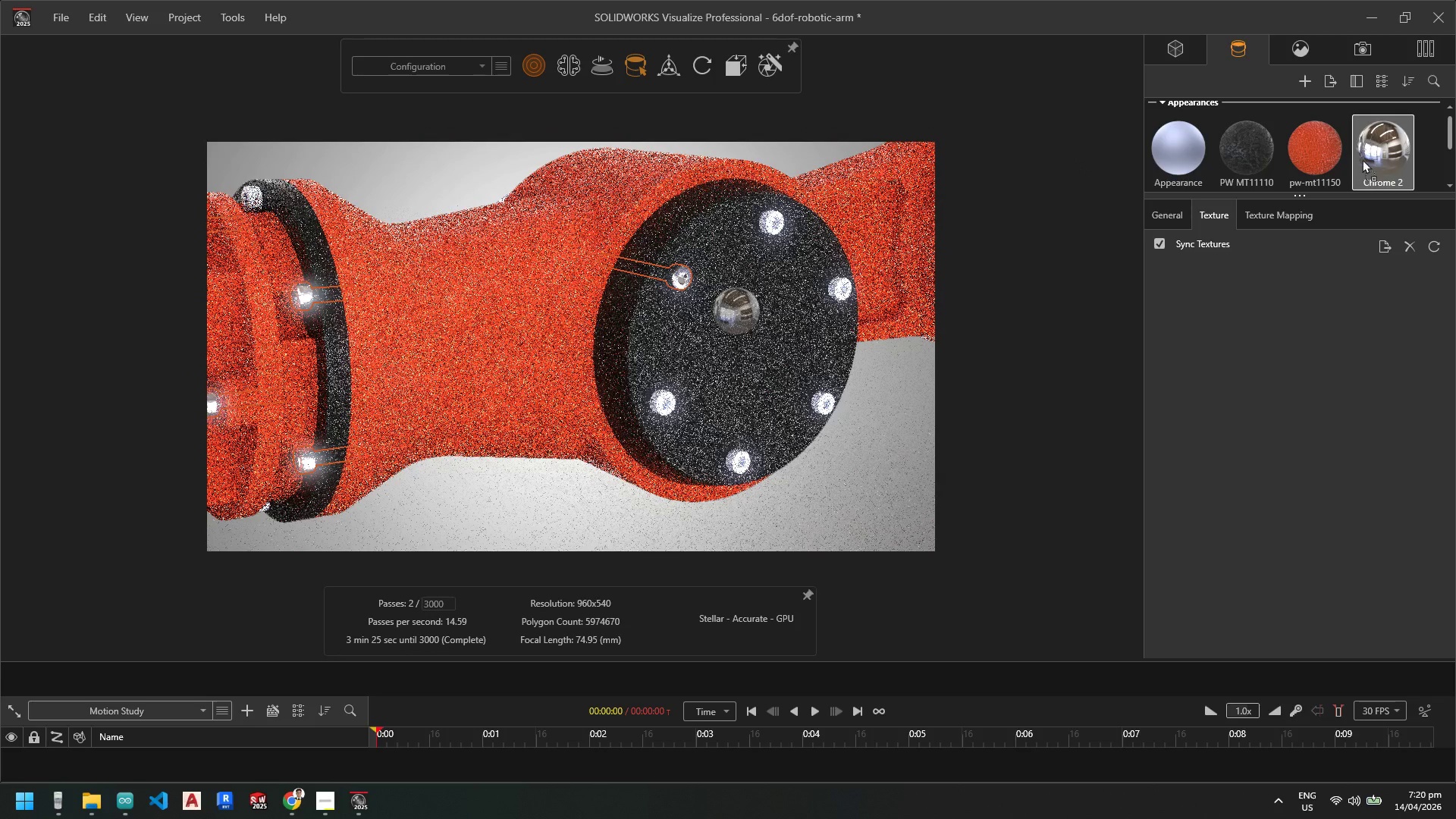 
left_click_drag(start_coordinate=[1389, 162], to_coordinate=[769, 227])
 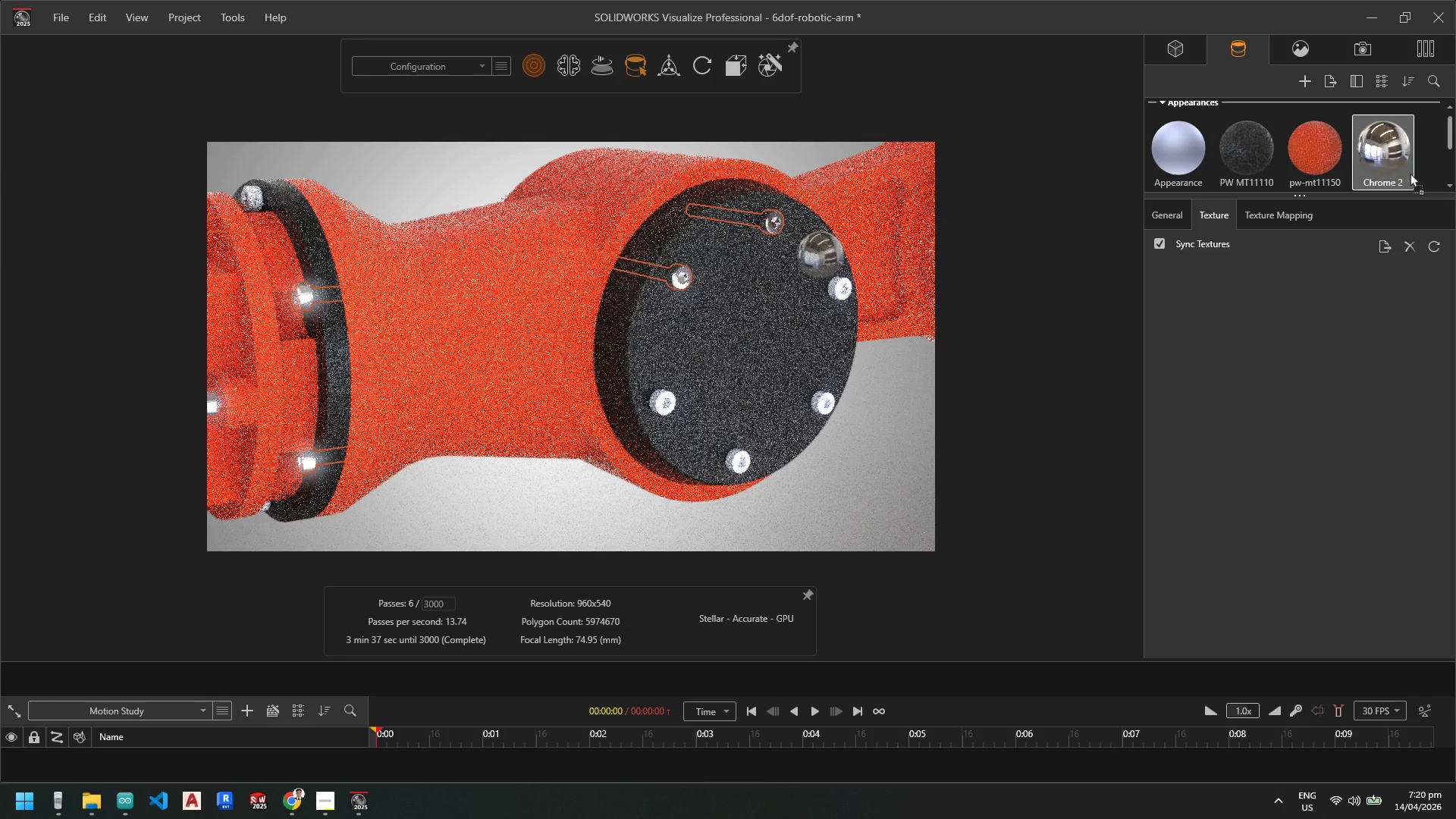 
left_click_drag(start_coordinate=[1395, 157], to_coordinate=[840, 293])
 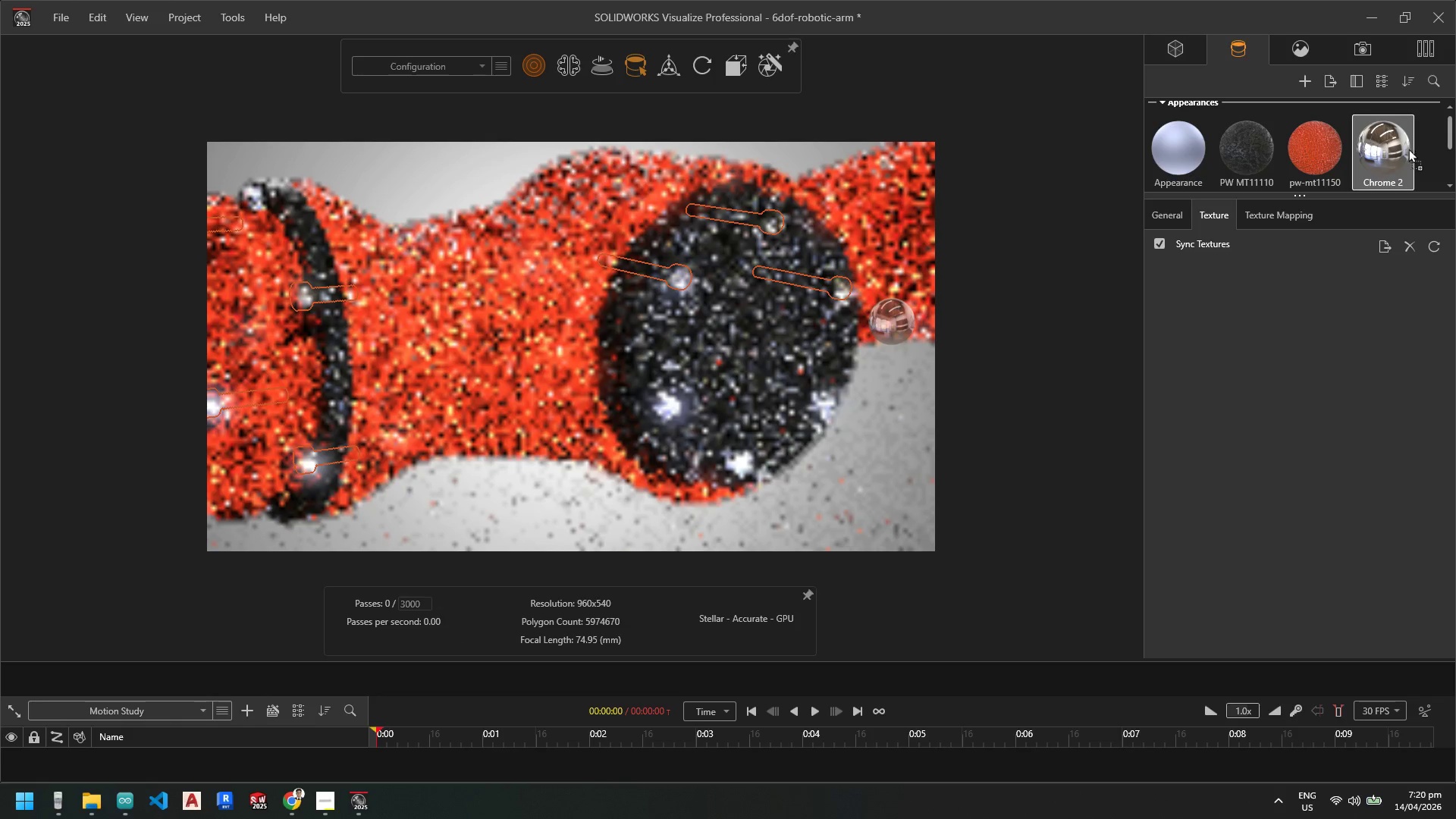 
left_click_drag(start_coordinate=[1392, 147], to_coordinate=[668, 407])
 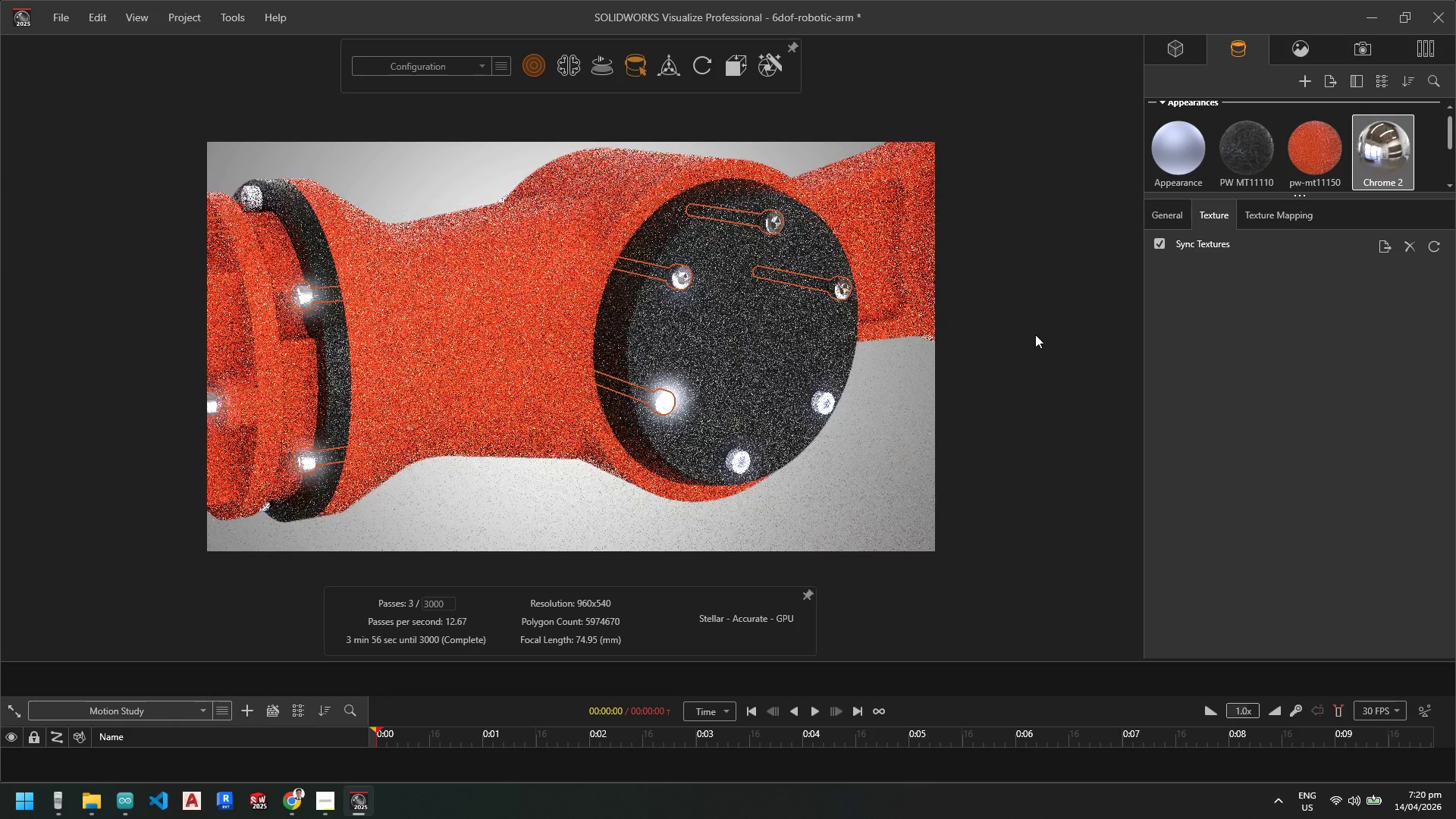 
left_click_drag(start_coordinate=[1400, 168], to_coordinate=[741, 463])
 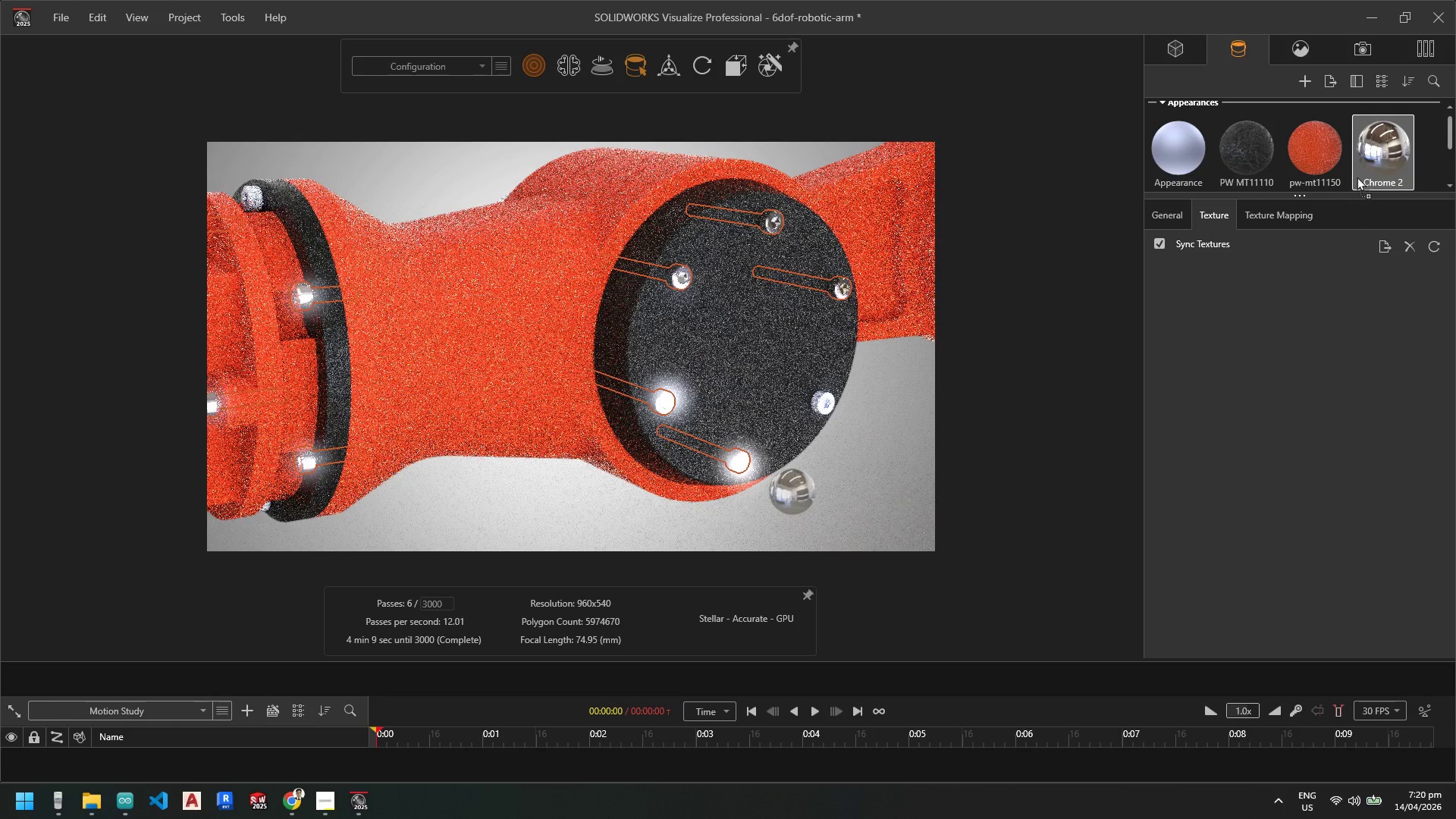 
left_click_drag(start_coordinate=[1386, 155], to_coordinate=[821, 409])
 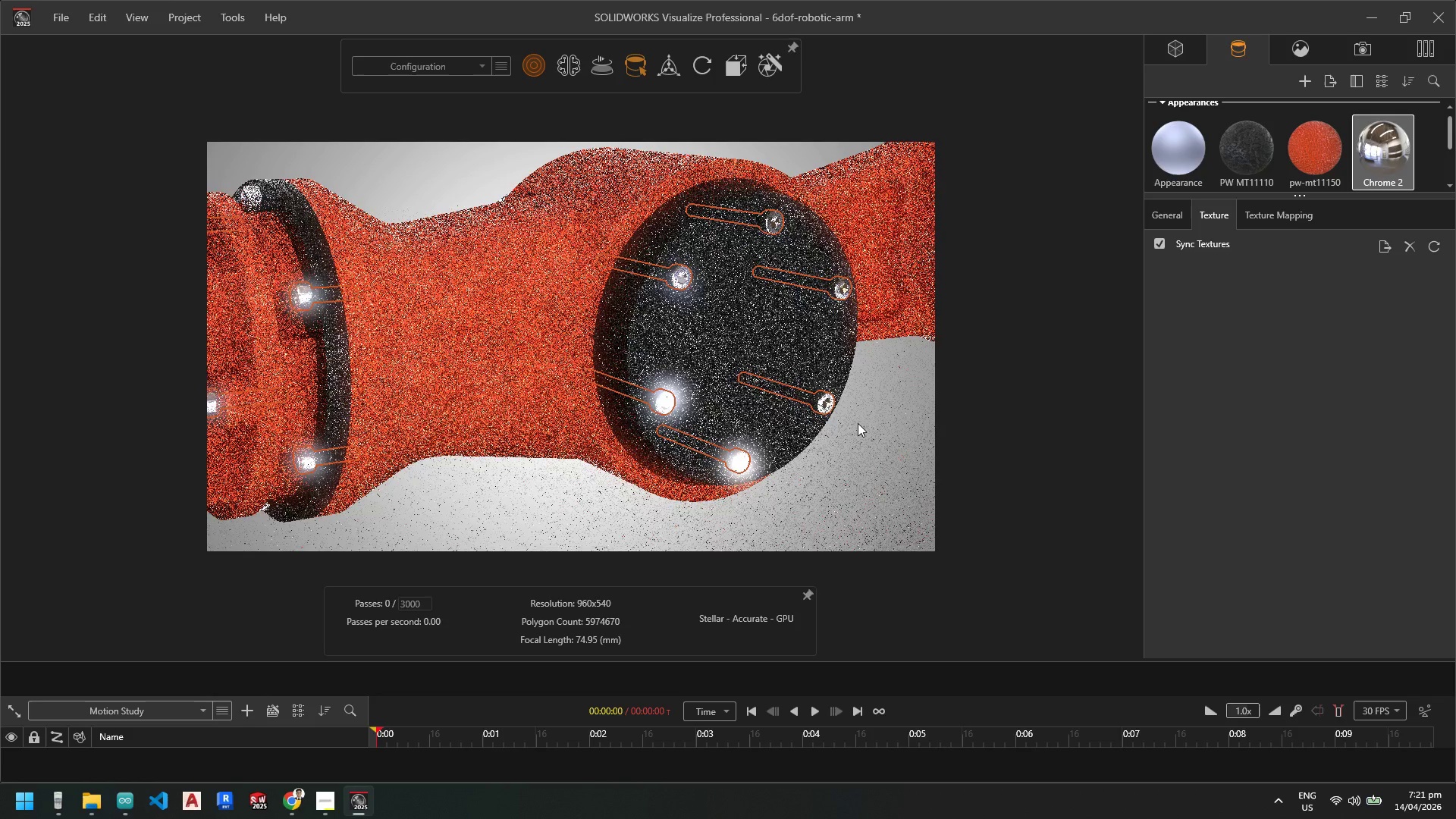 
scroll: coordinate [874, 438], scroll_direction: up, amount: 7.0
 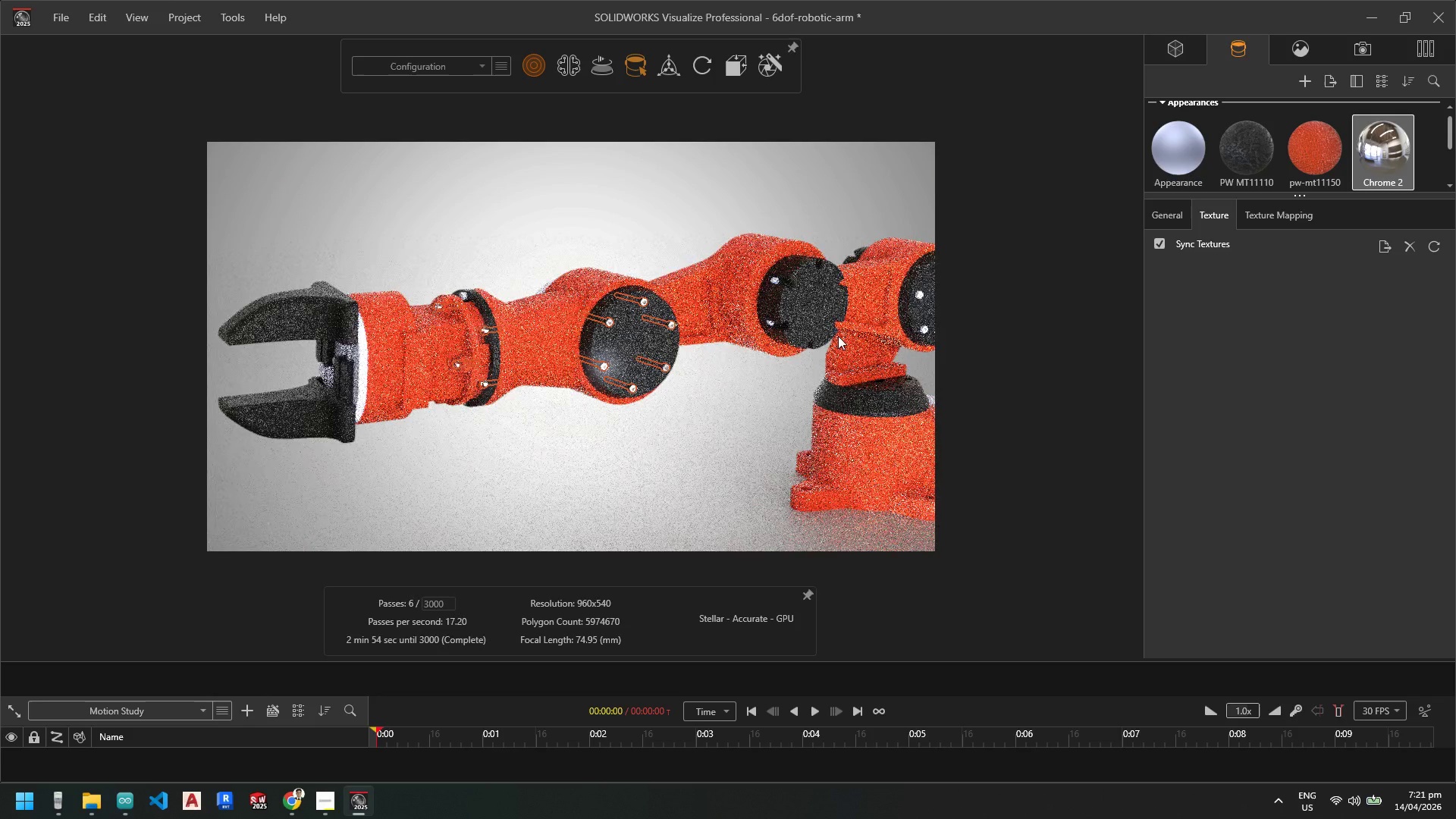 
scroll: coordinate [597, 320], scroll_direction: down, amount: 13.0
 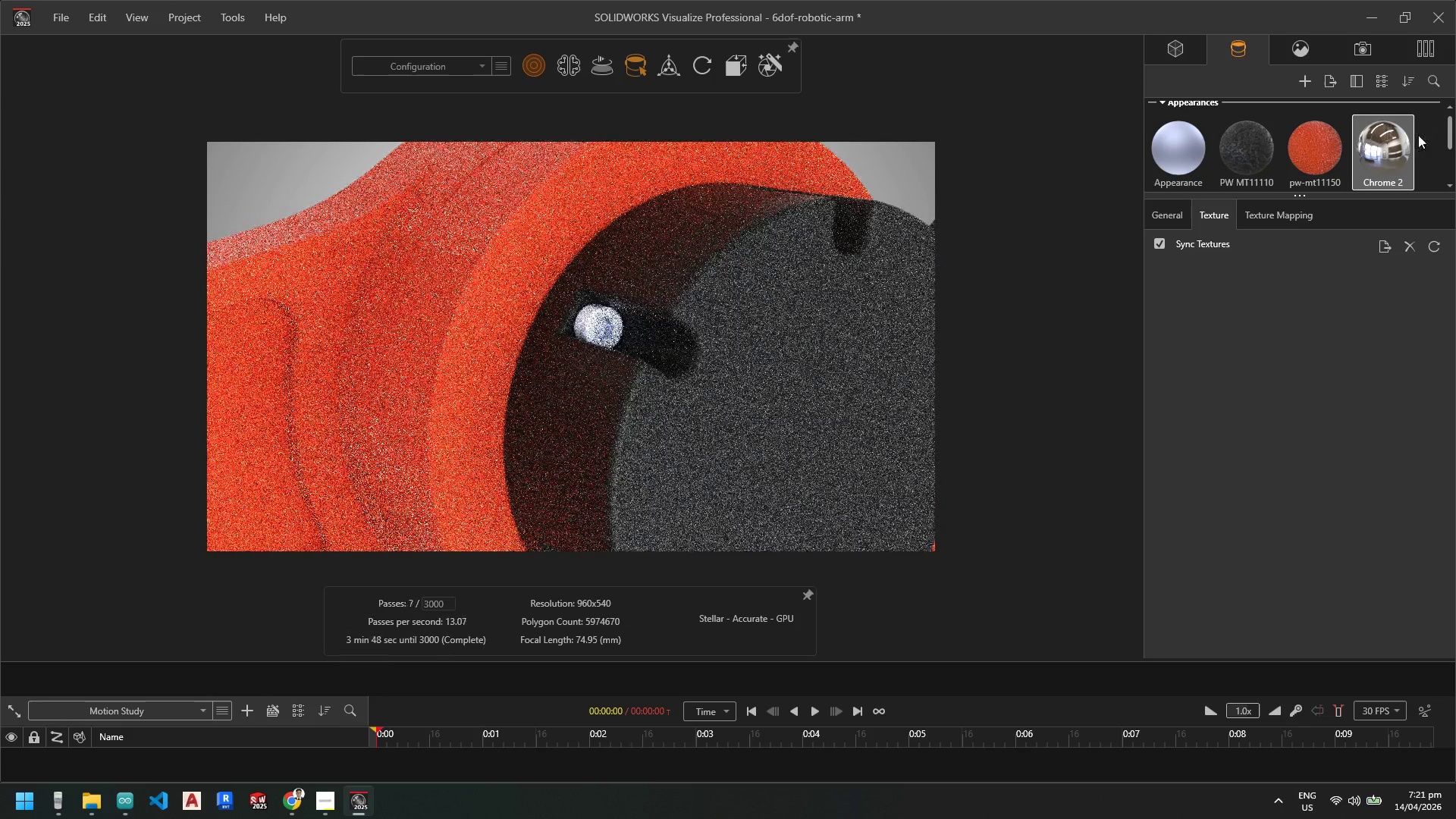 
left_click_drag(start_coordinate=[1401, 143], to_coordinate=[612, 334])
 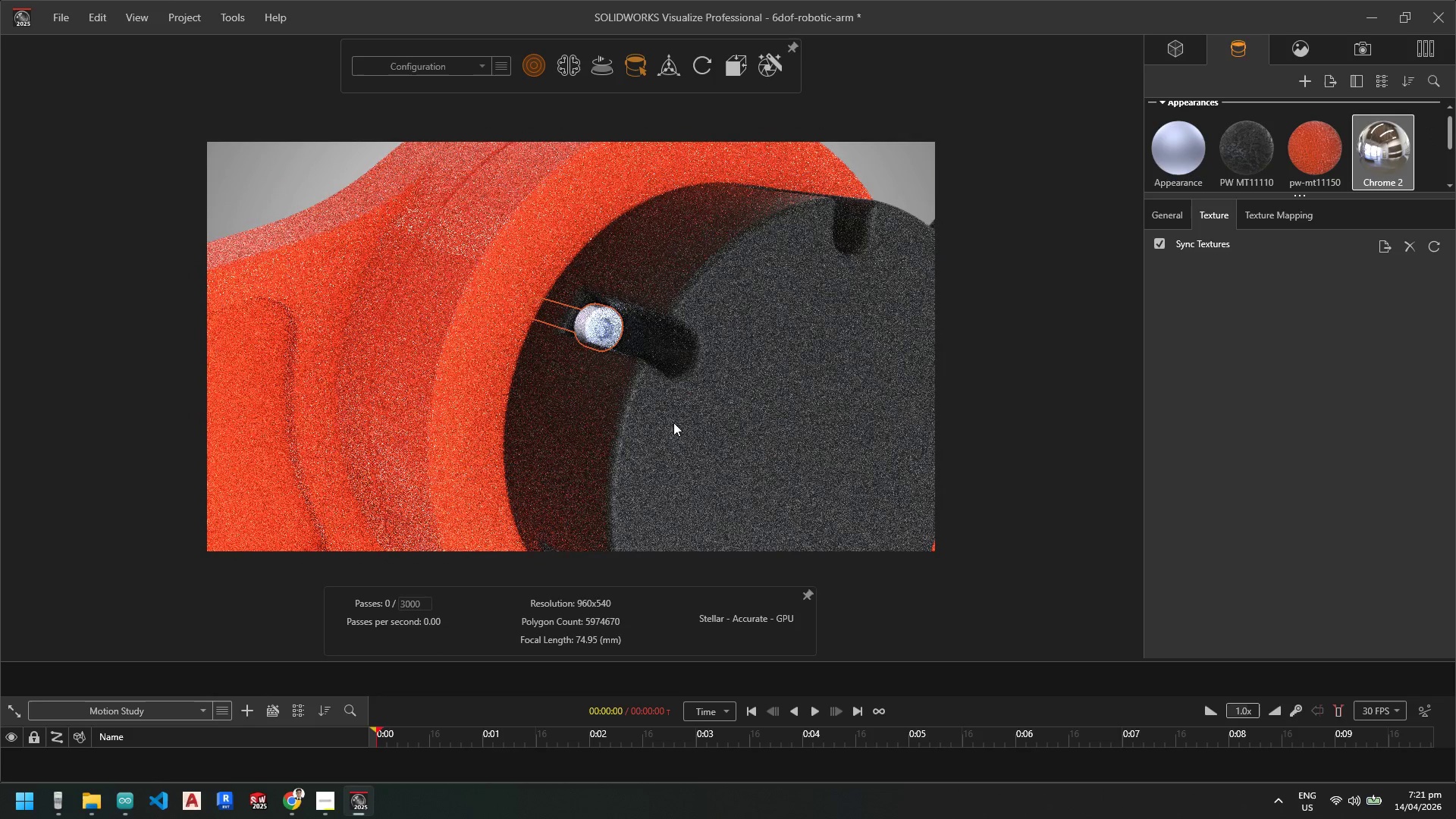 
scroll: coordinate [610, 465], scroll_direction: up, amount: 1.0
 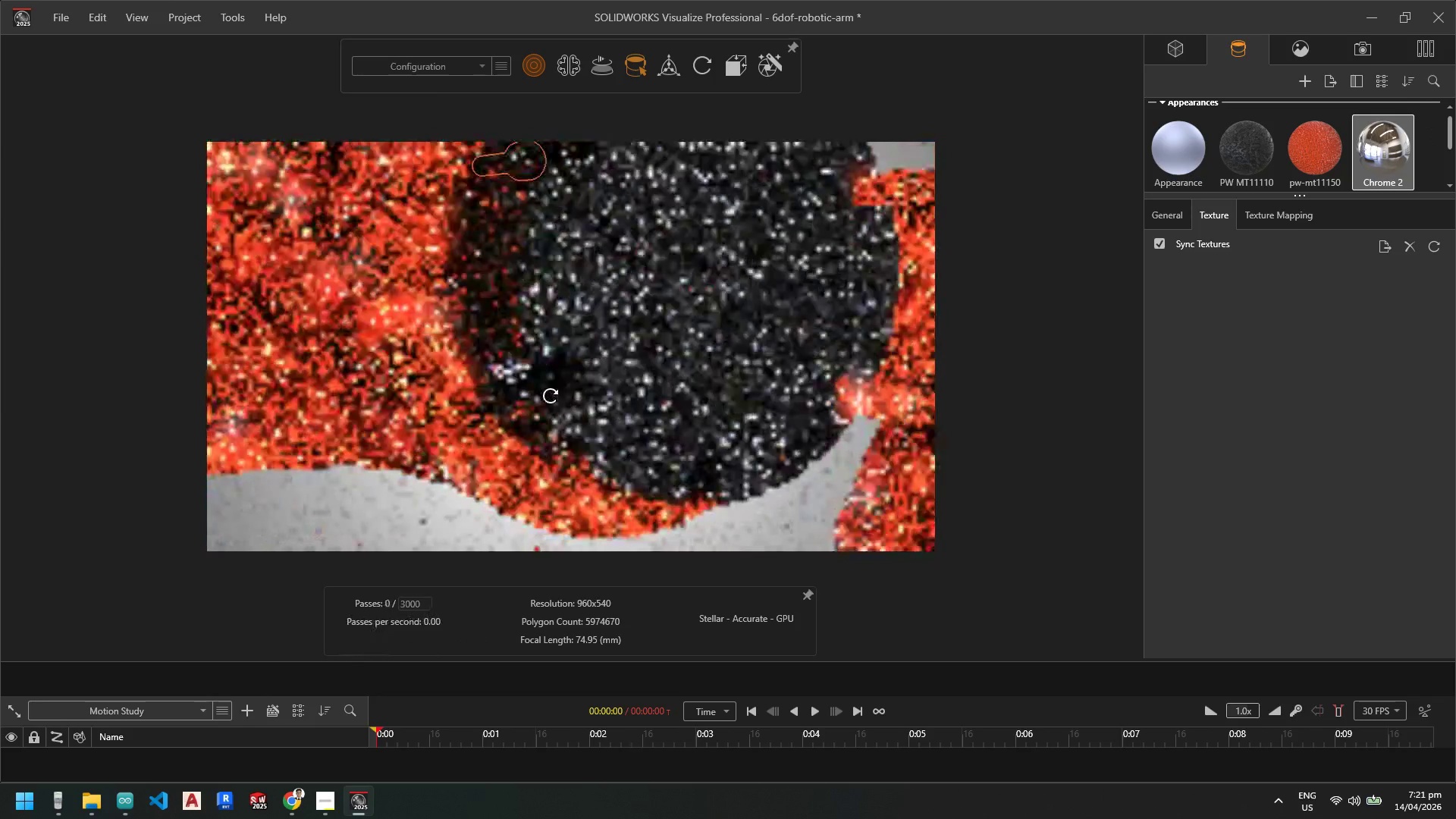 
middle_click([534, 369])
 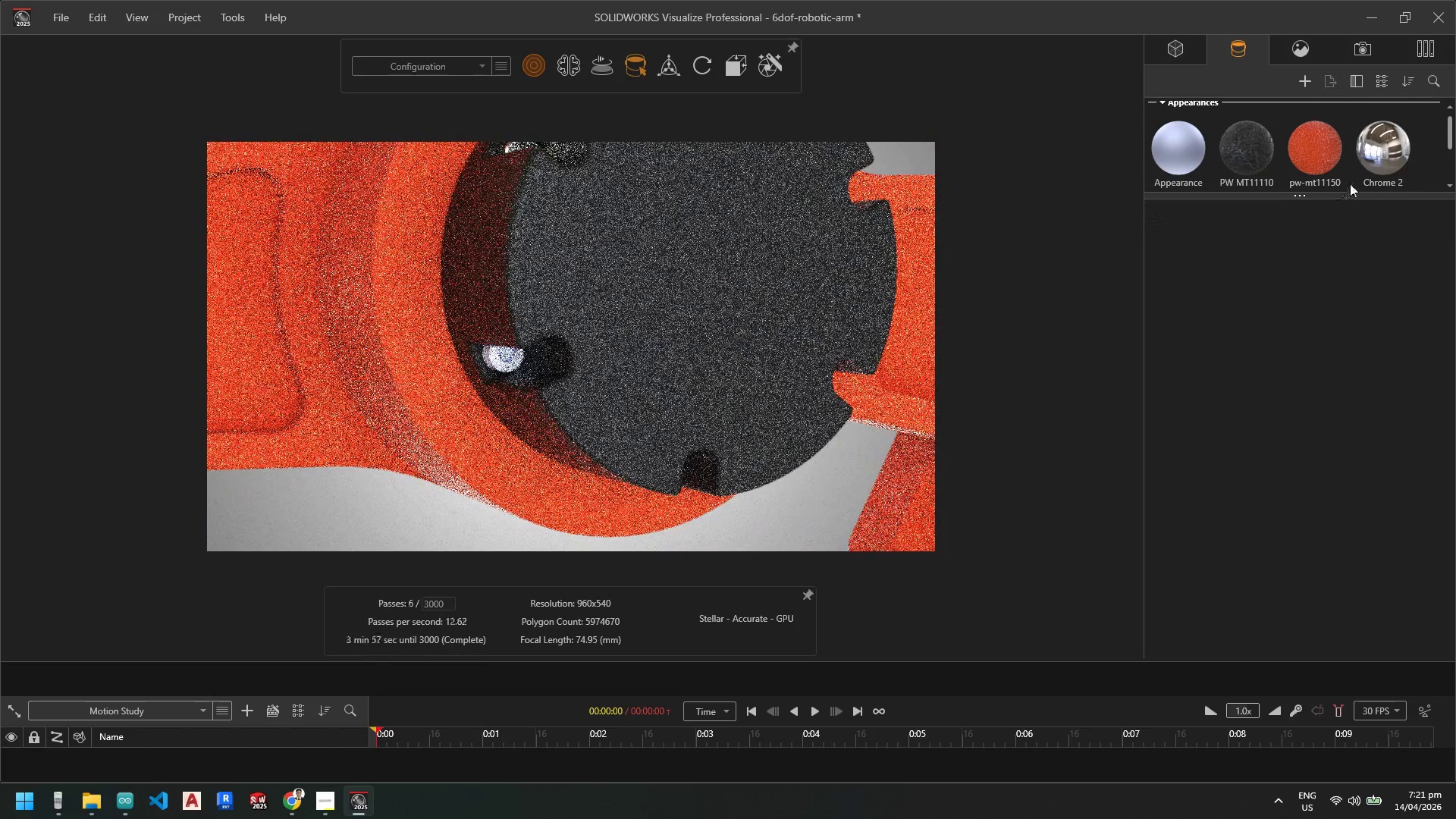 
left_click_drag(start_coordinate=[1399, 161], to_coordinate=[509, 361])
 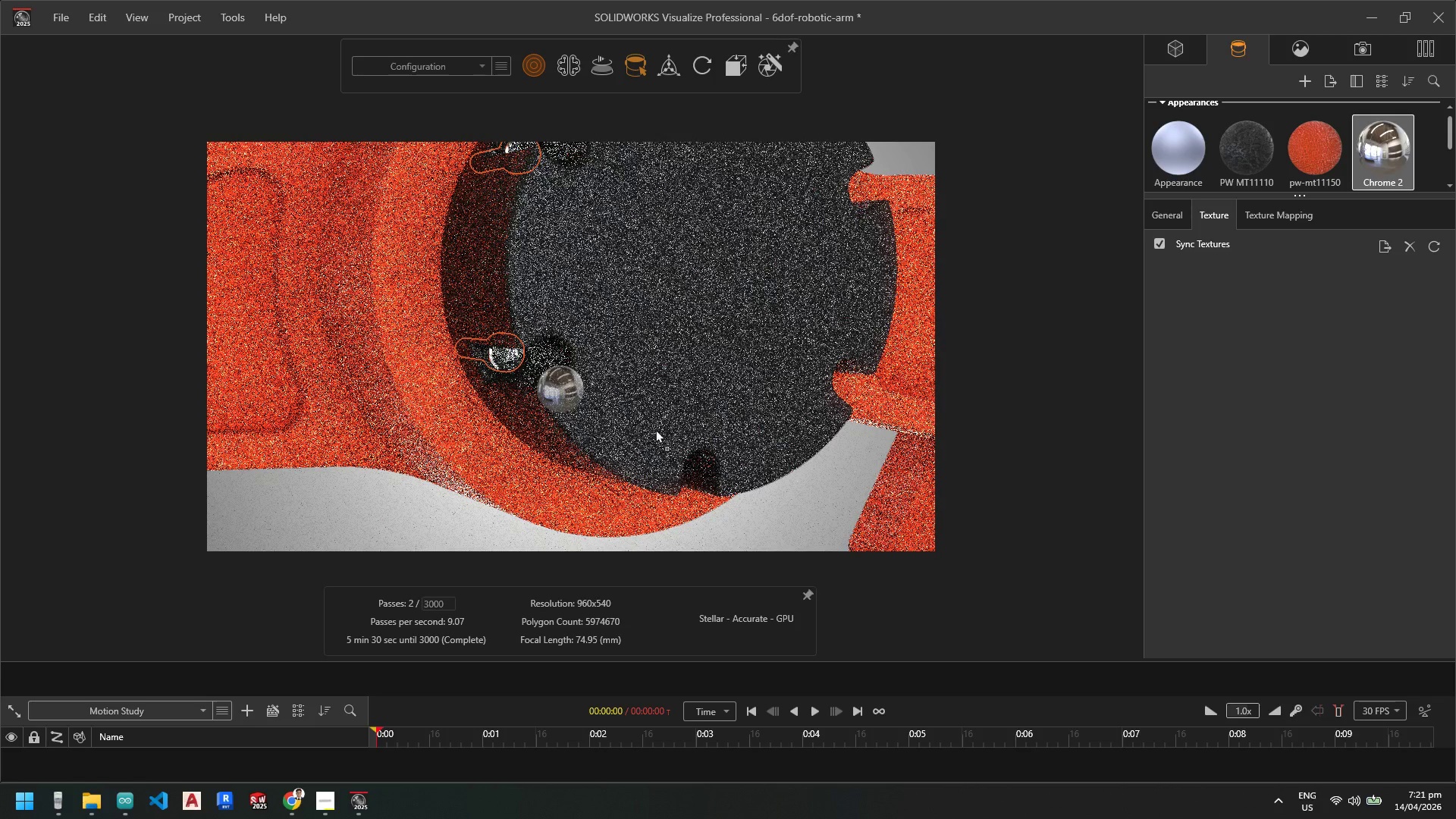 
scroll: coordinate [661, 400], scroll_direction: up, amount: 5.0
 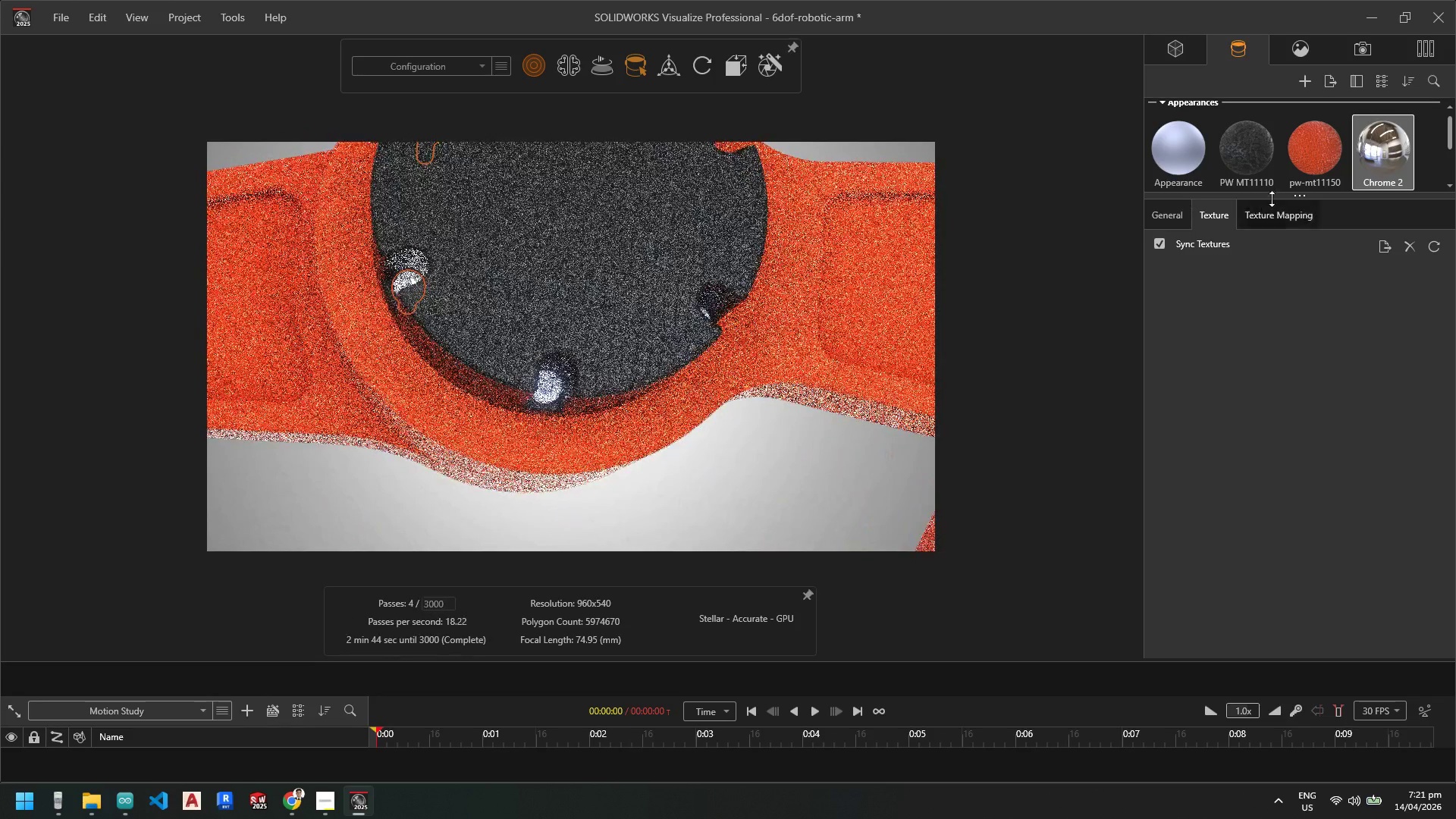 
left_click_drag(start_coordinate=[1409, 158], to_coordinate=[547, 391])
 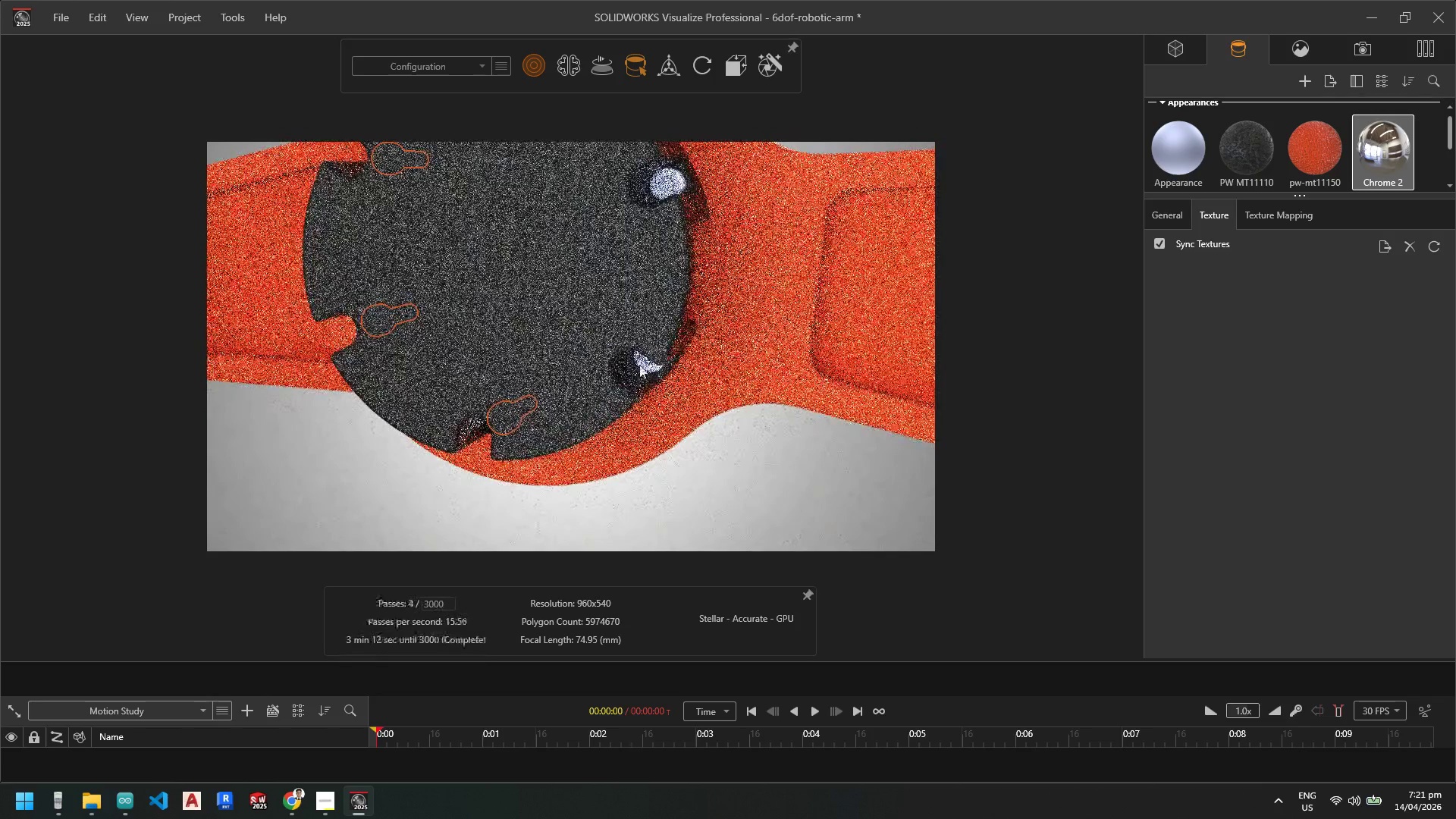 
left_click_drag(start_coordinate=[1385, 160], to_coordinate=[667, 188])
 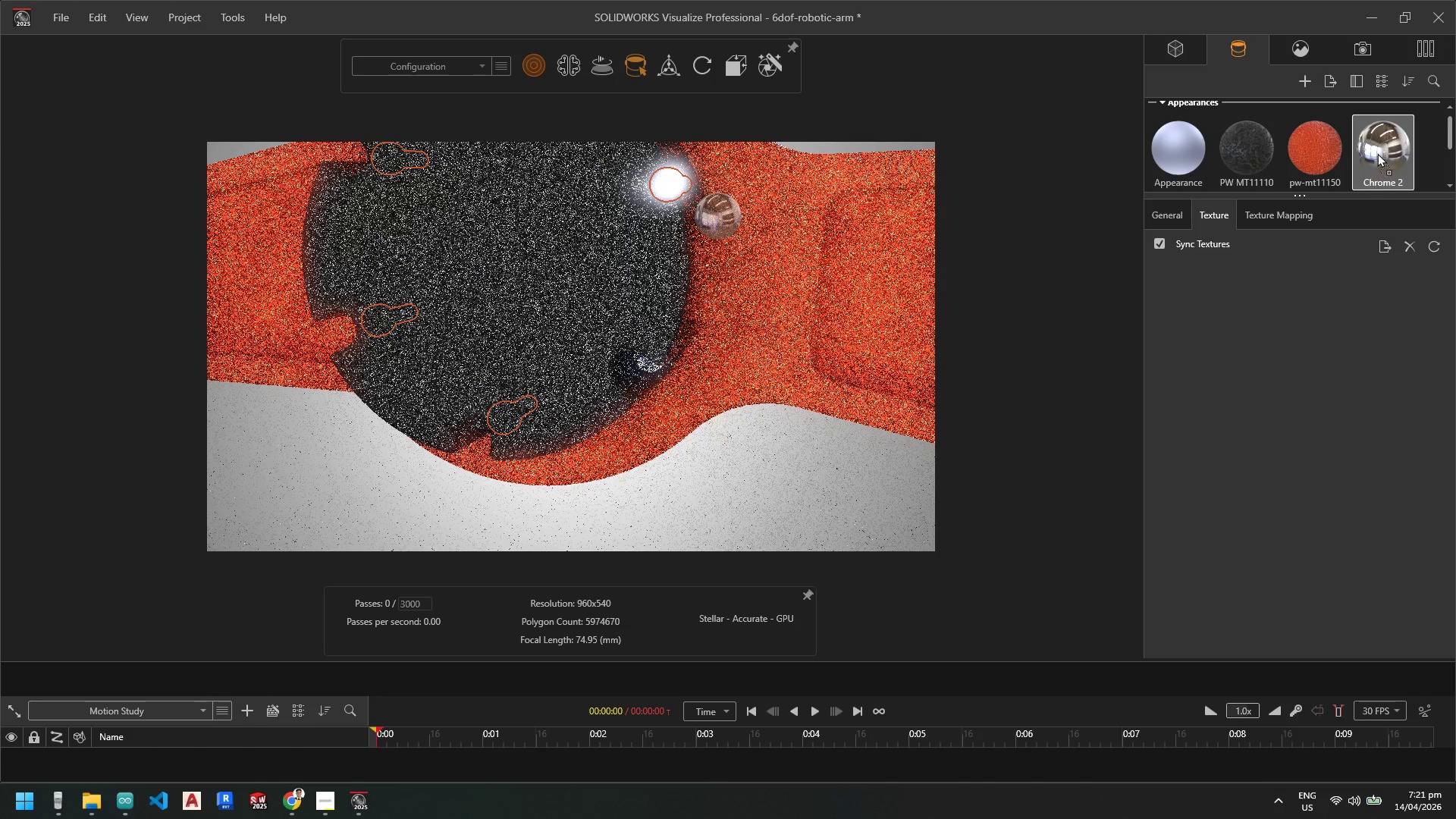 
left_click_drag(start_coordinate=[1378, 152], to_coordinate=[654, 368])
 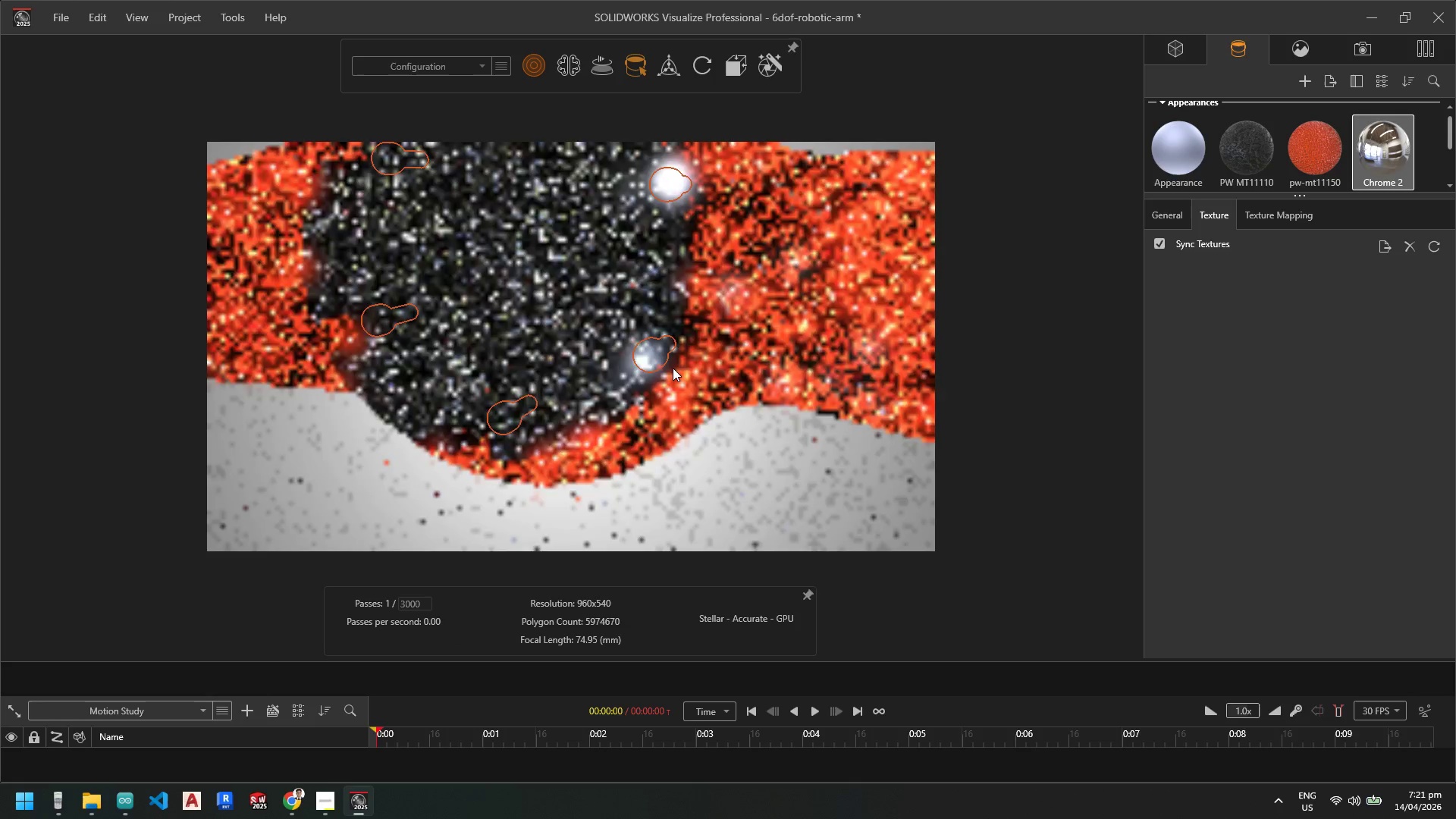 
scroll: coordinate [776, 461], scroll_direction: up, amount: 11.0
 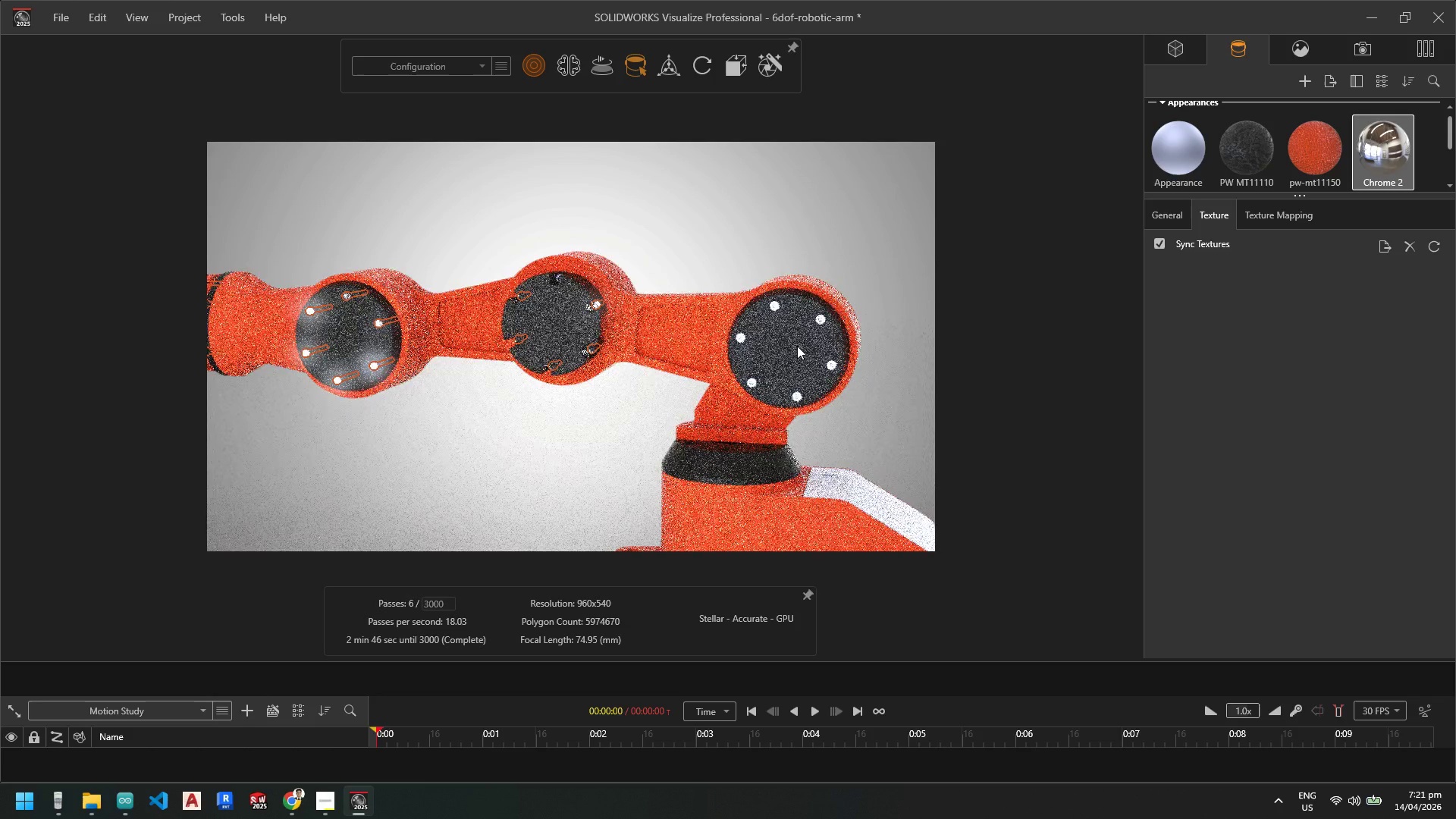 
scroll: coordinate [716, 306], scroll_direction: down, amount: 9.0
 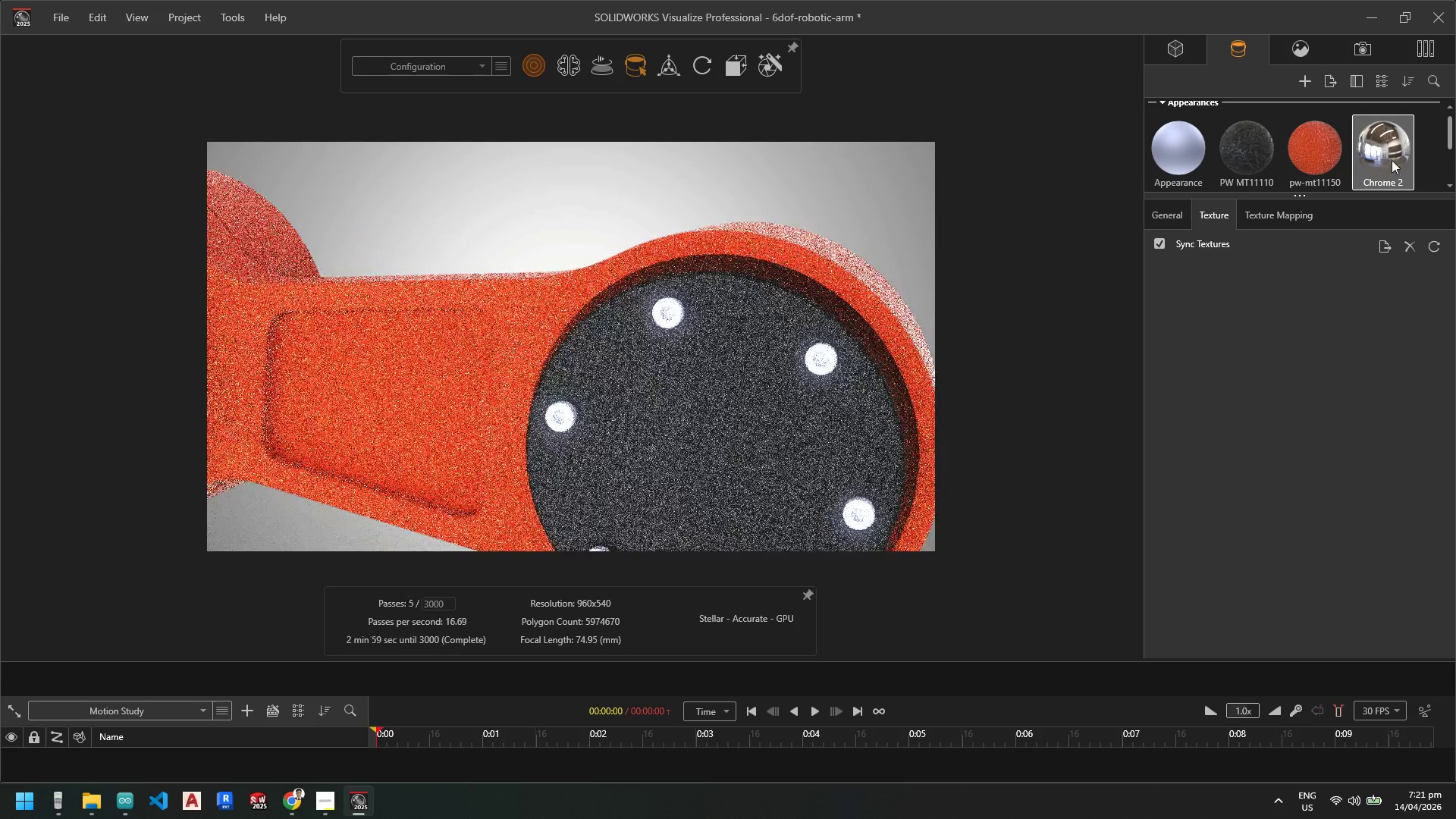 
left_click_drag(start_coordinate=[1385, 162], to_coordinate=[671, 321])
 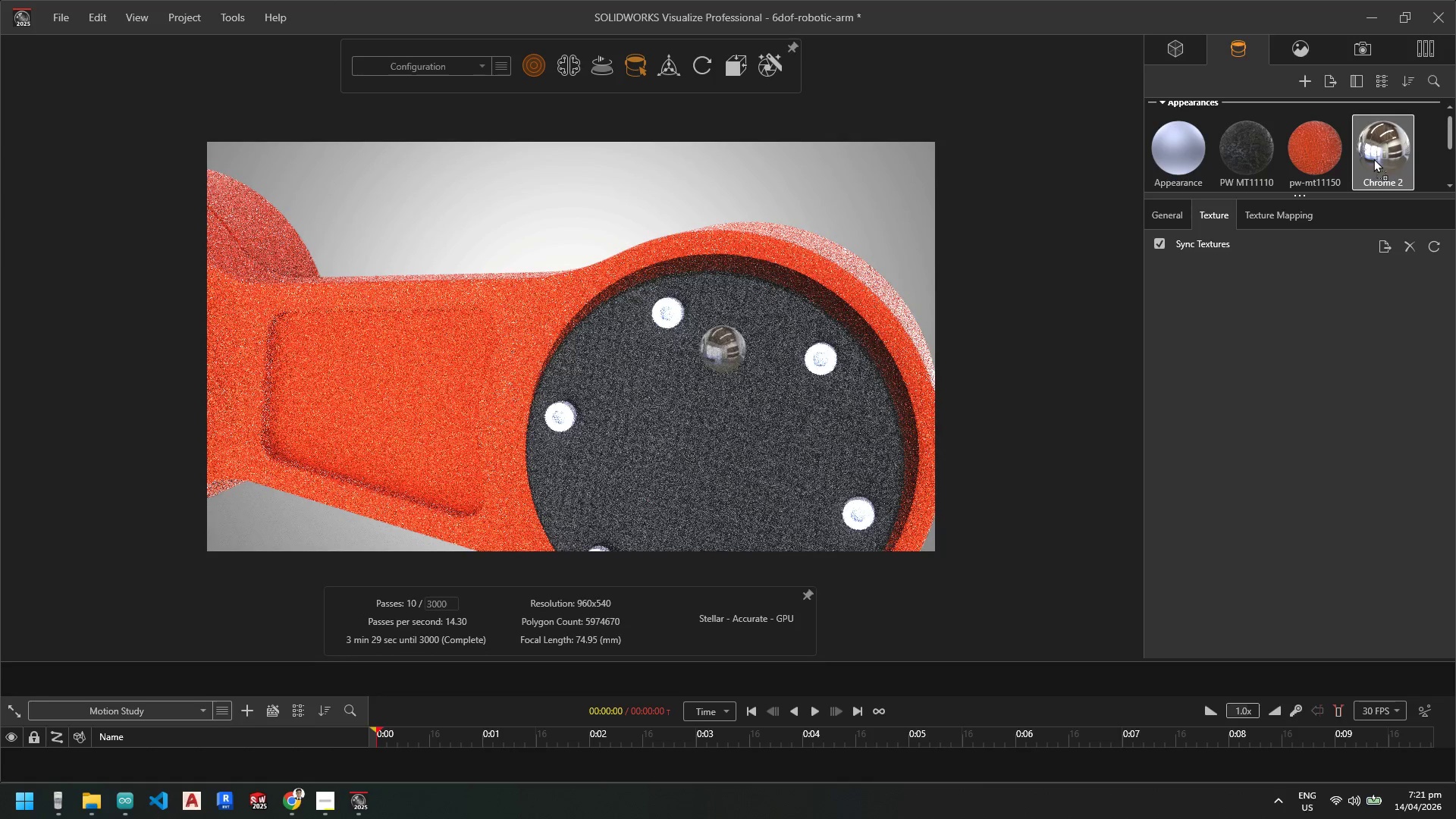 
left_click_drag(start_coordinate=[1379, 158], to_coordinate=[820, 364])
 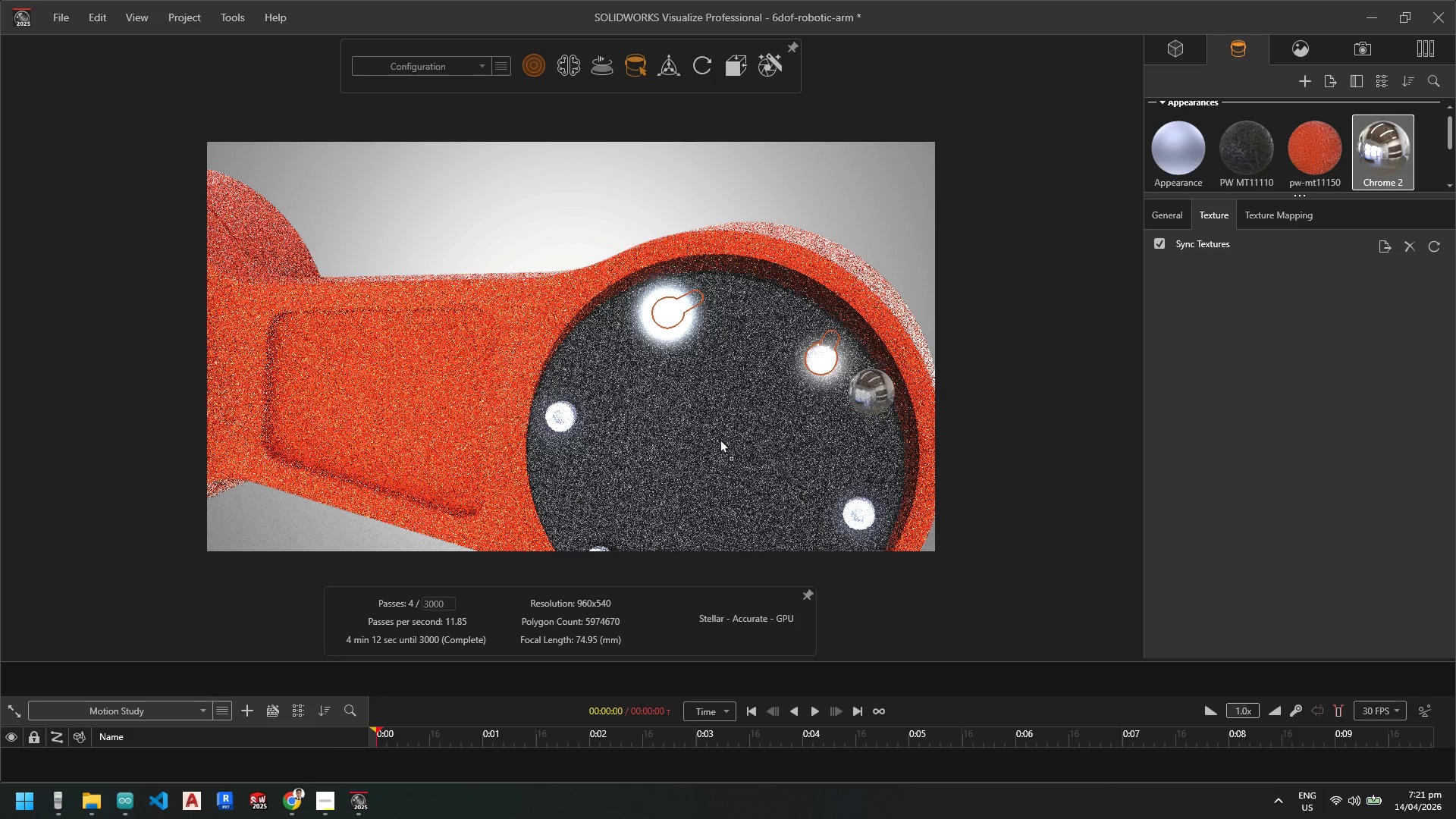 
scroll: coordinate [654, 435], scroll_direction: up, amount: 5.0
 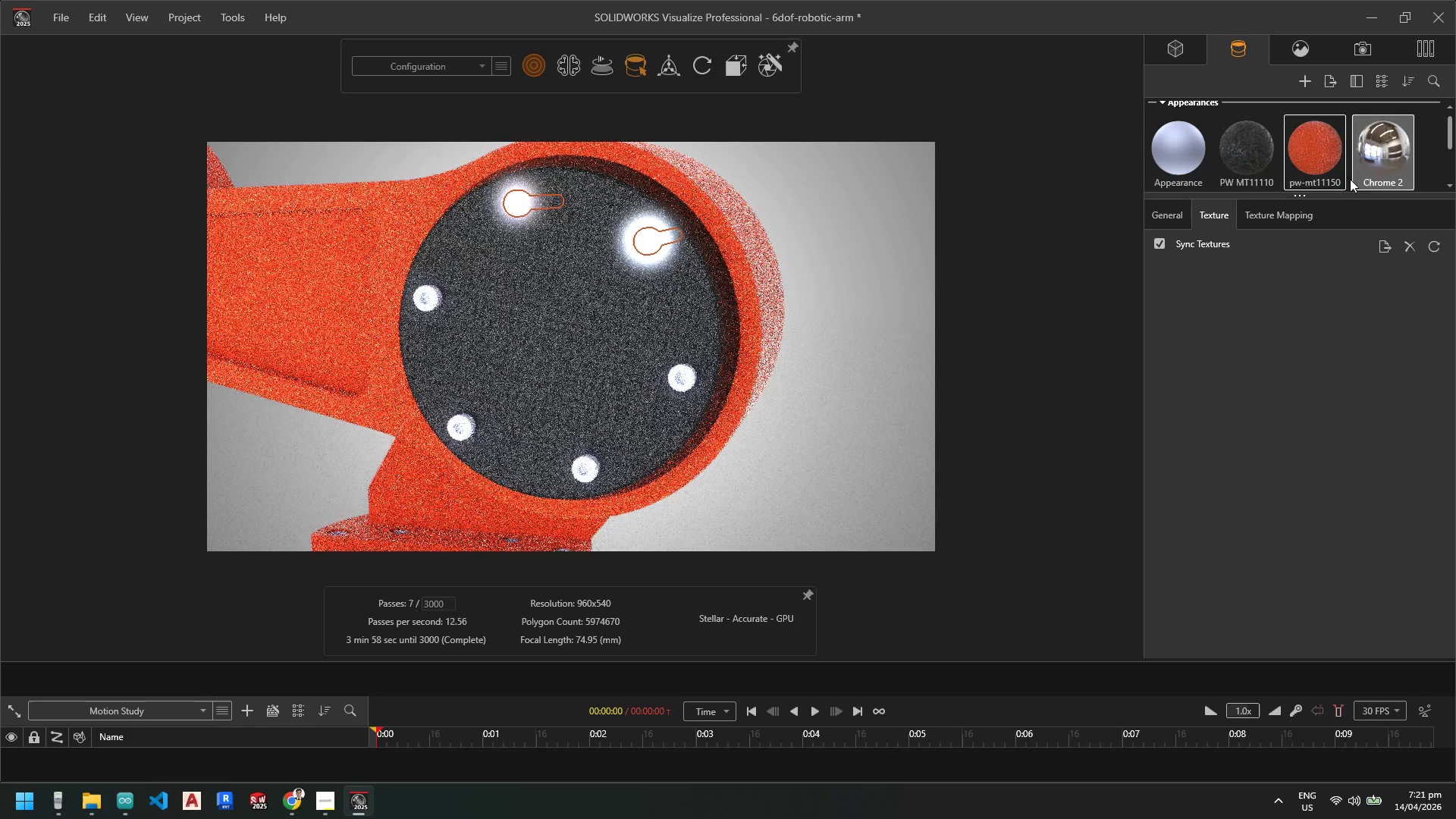 
left_click_drag(start_coordinate=[1389, 166], to_coordinate=[427, 303])
 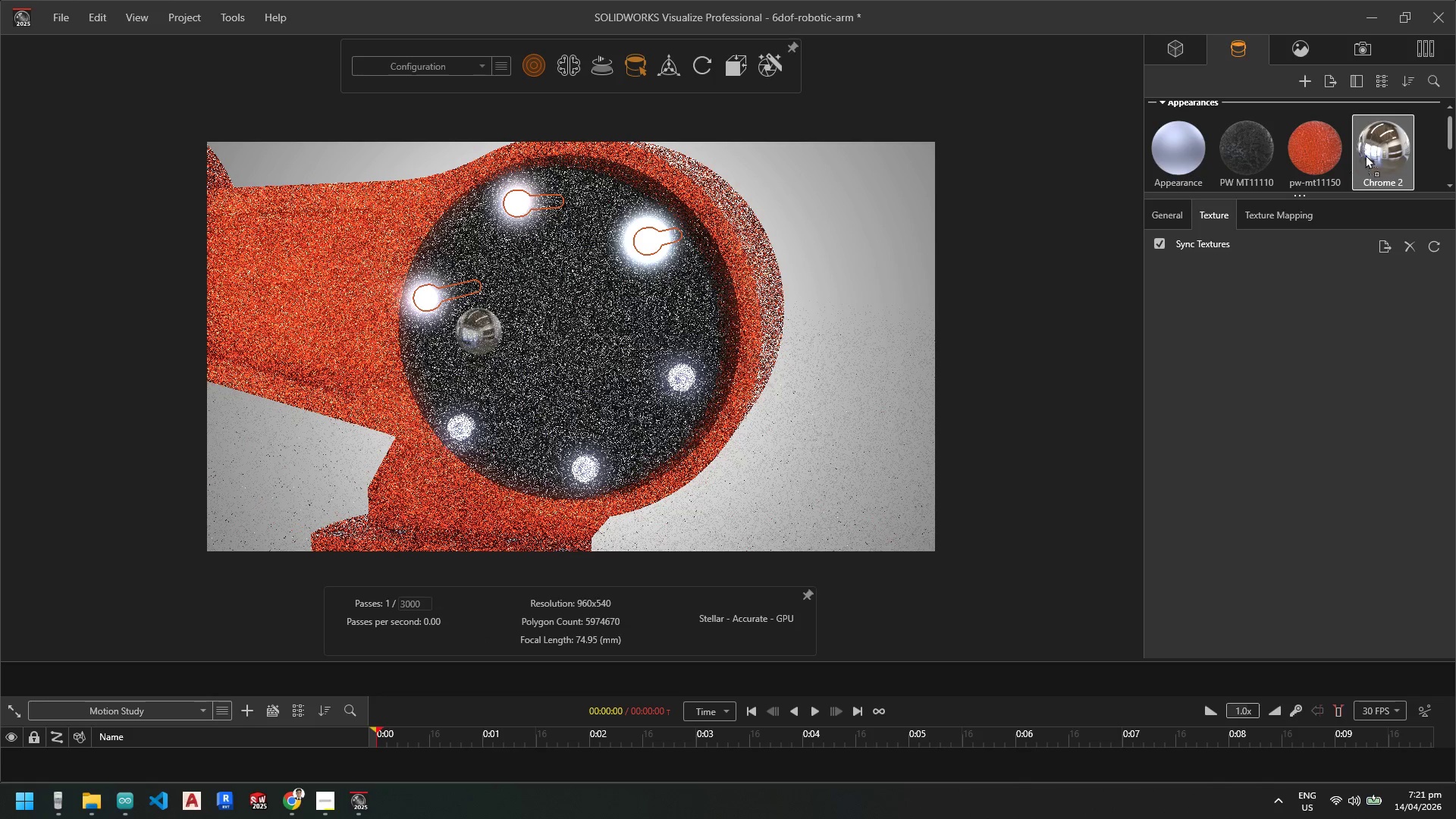 
left_click_drag(start_coordinate=[1379, 150], to_coordinate=[687, 379])
 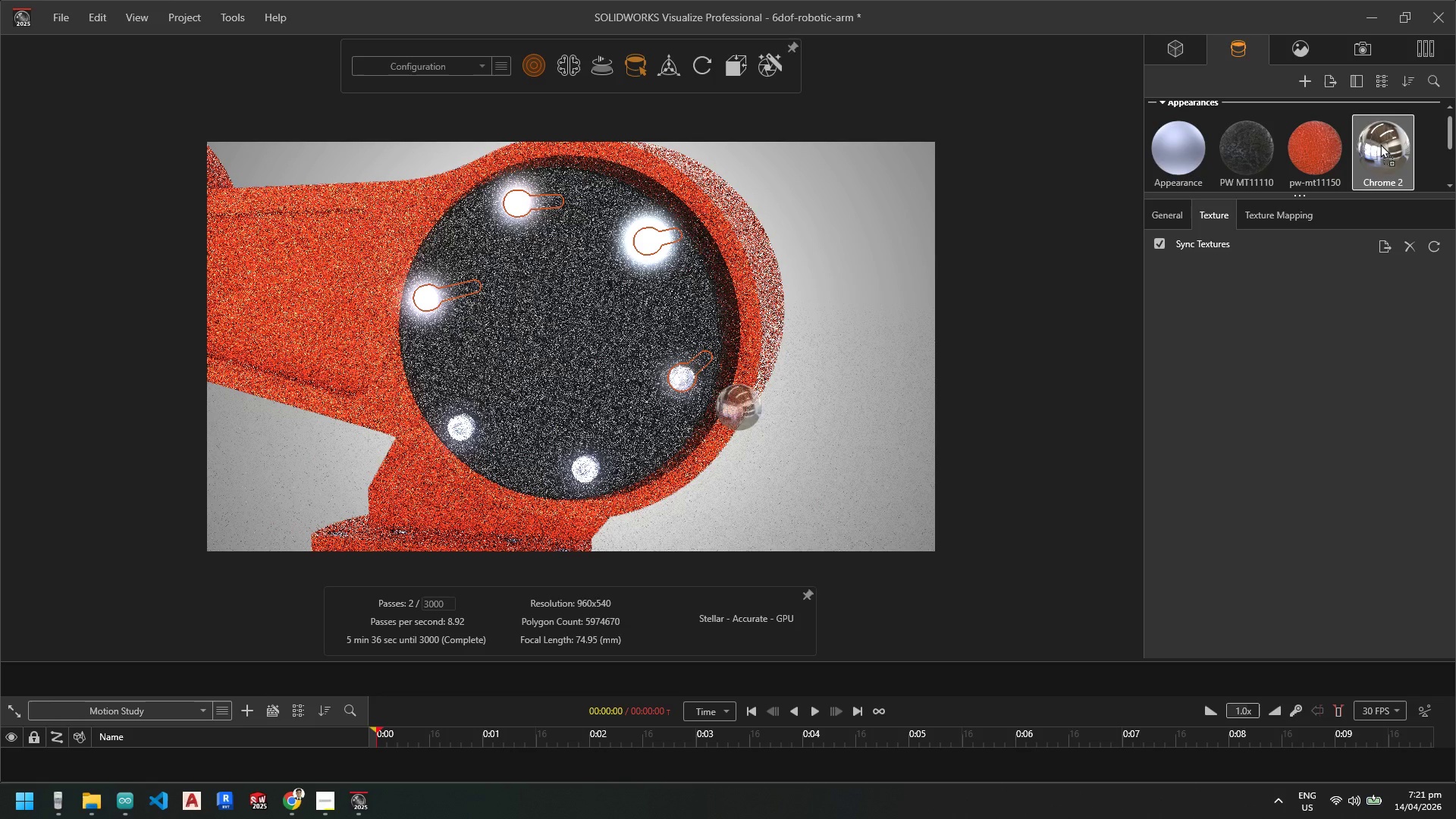 
left_click_drag(start_coordinate=[1382, 144], to_coordinate=[592, 472])
 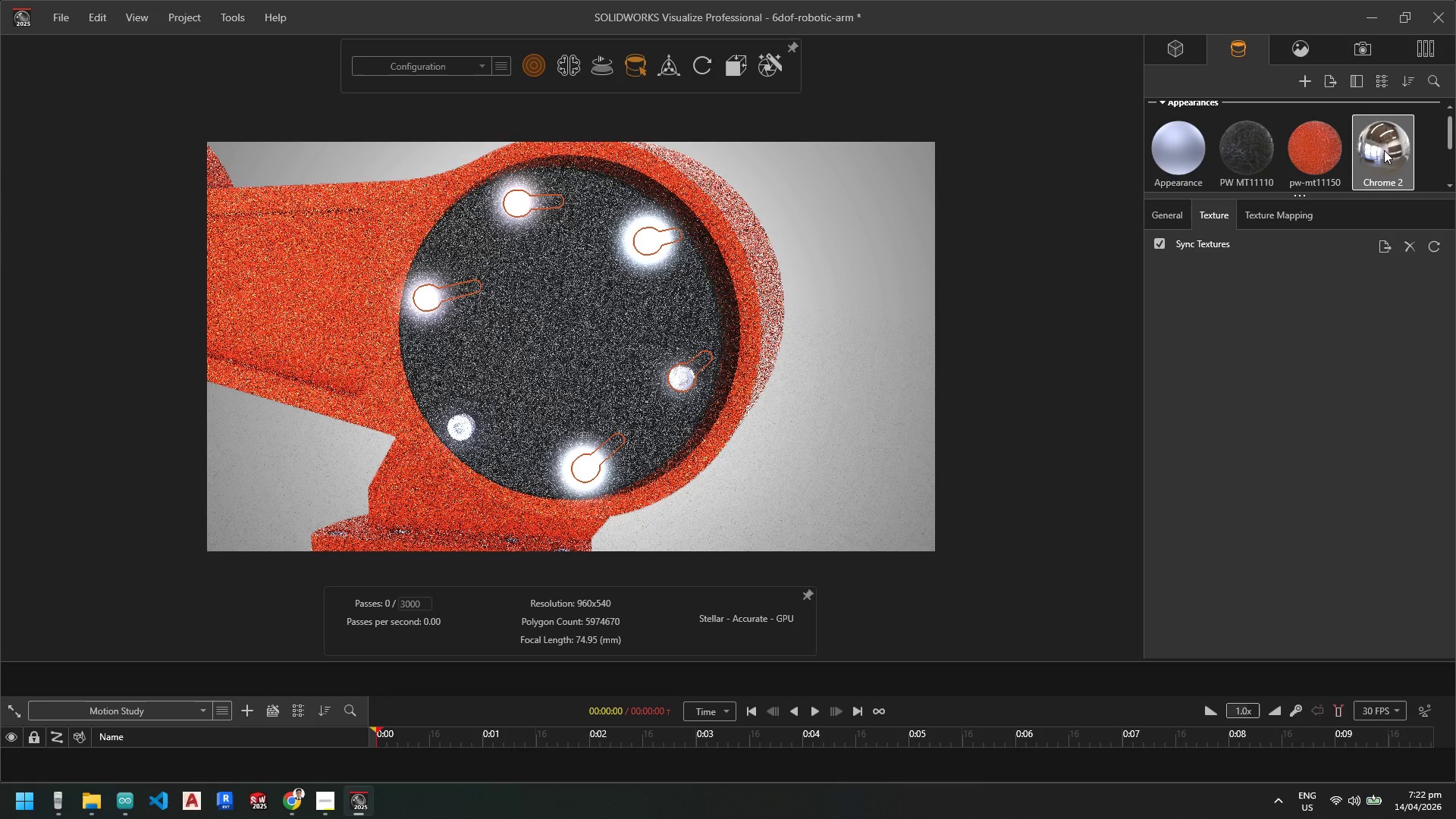 
left_click_drag(start_coordinate=[1384, 150], to_coordinate=[466, 431])
 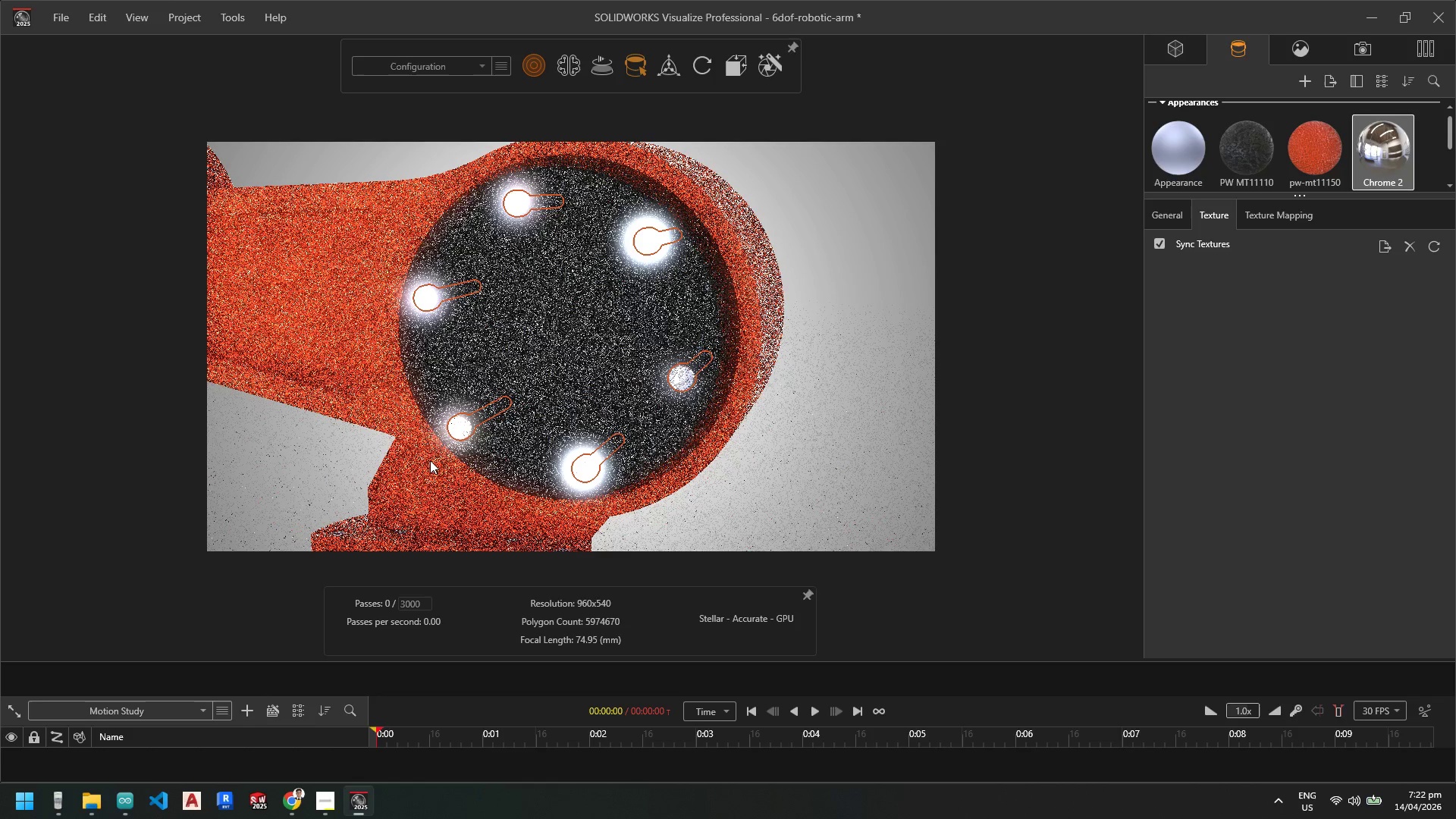 
scroll: coordinate [558, 278], scroll_direction: up, amount: 15.0
 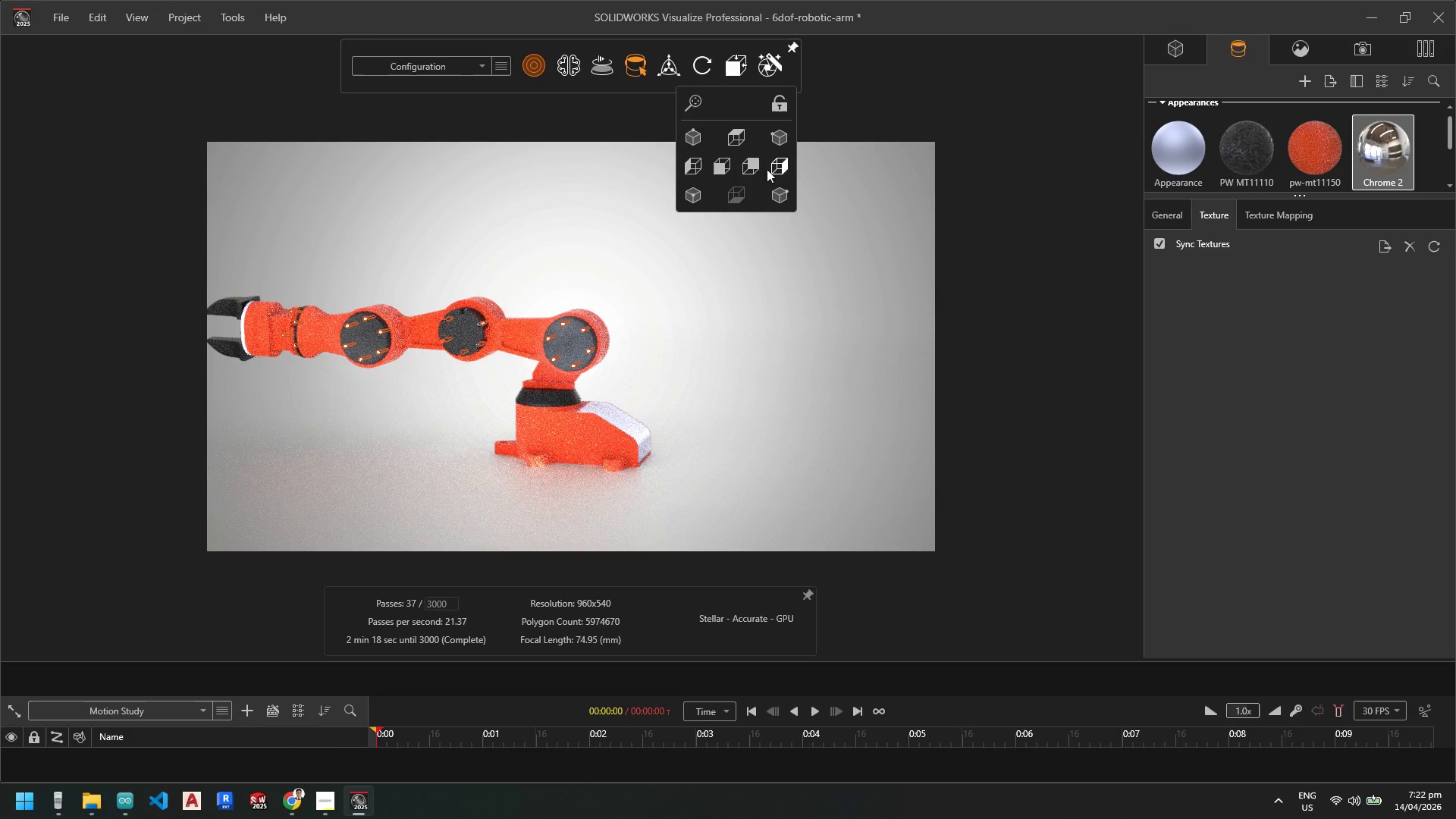 
left_click([778, 168])
 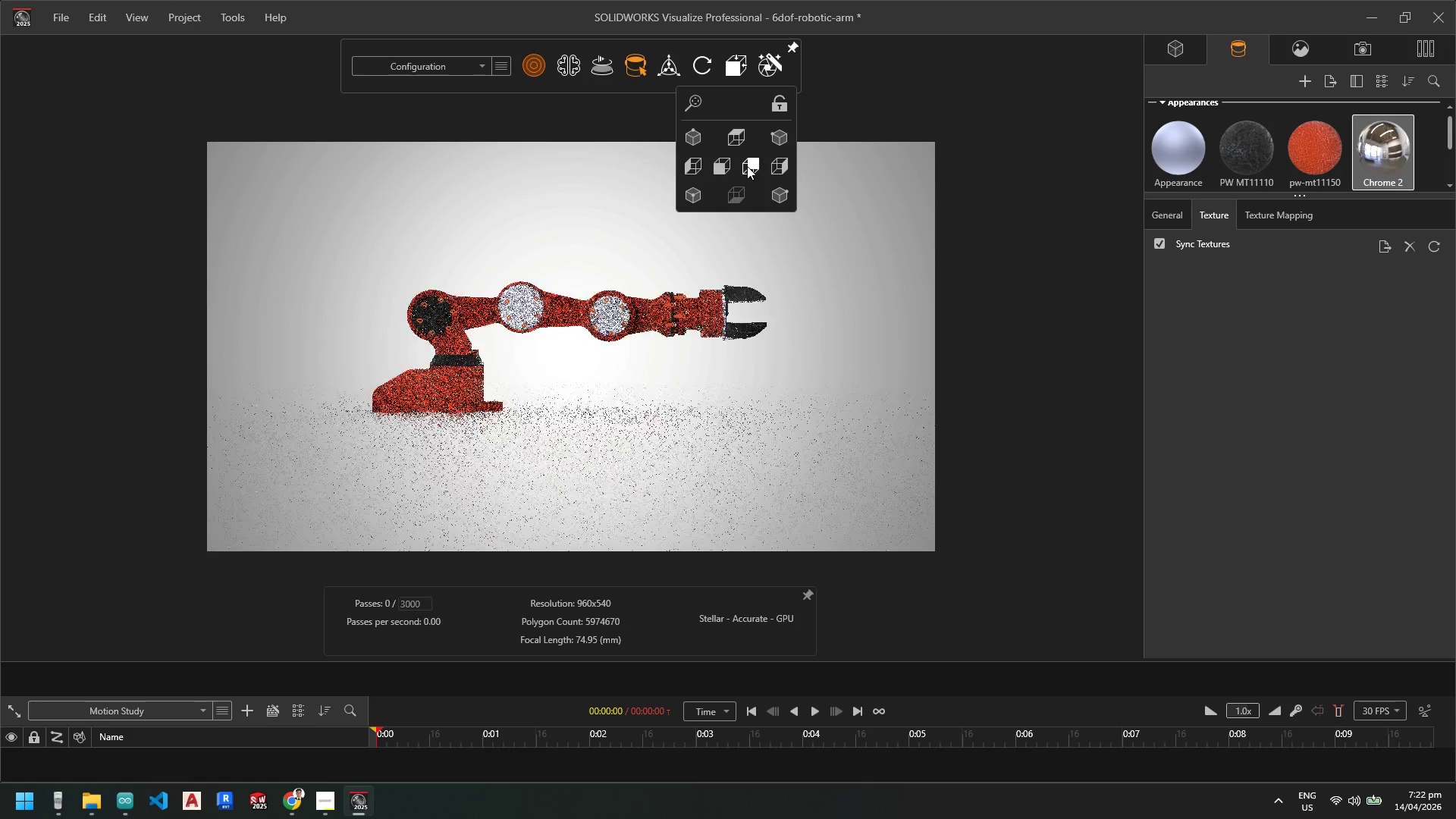 
scroll: coordinate [526, 303], scroll_direction: none, amount: 0.0
 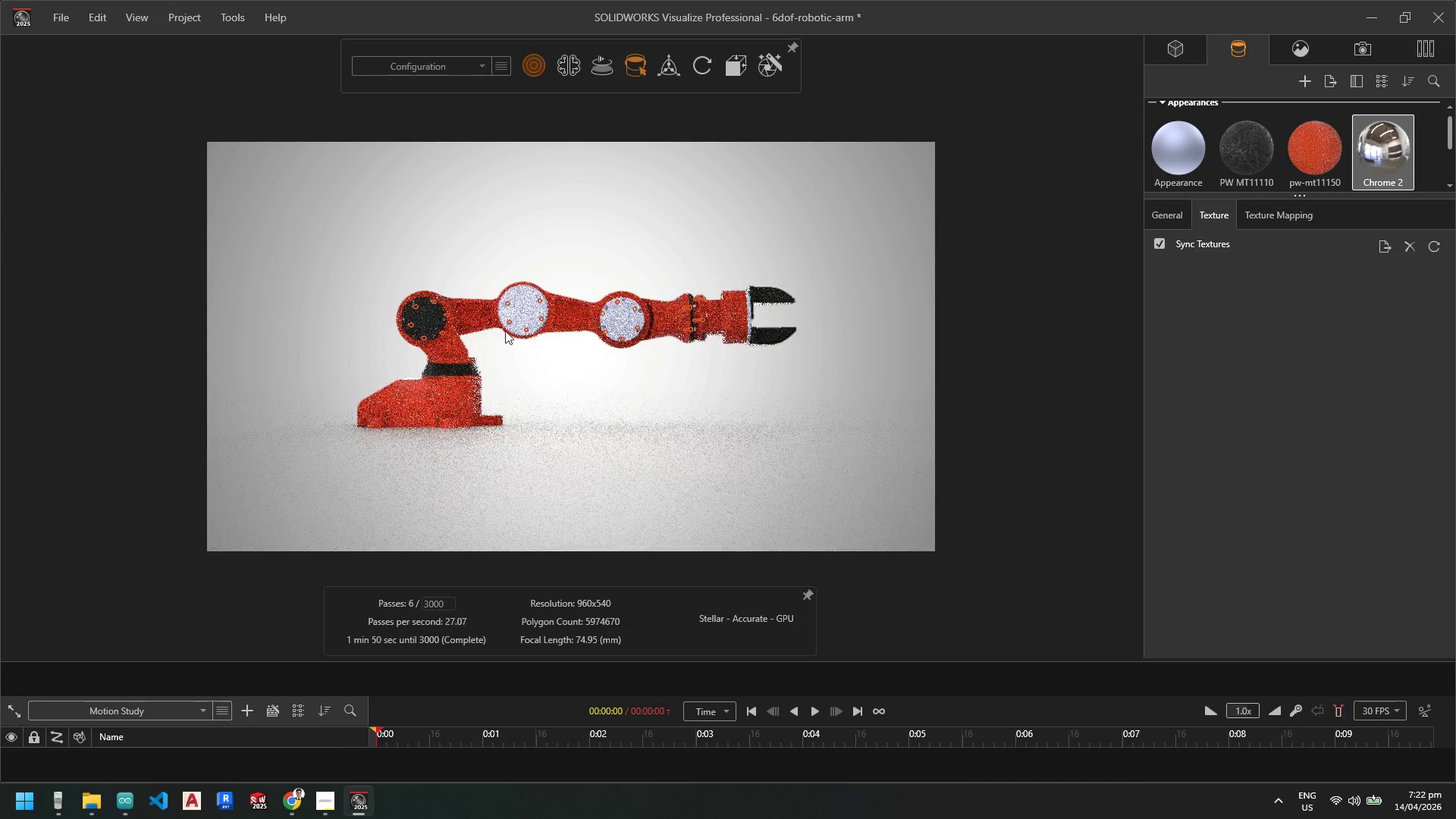 
scroll: coordinate [581, 331], scroll_direction: down, amount: 4.0
 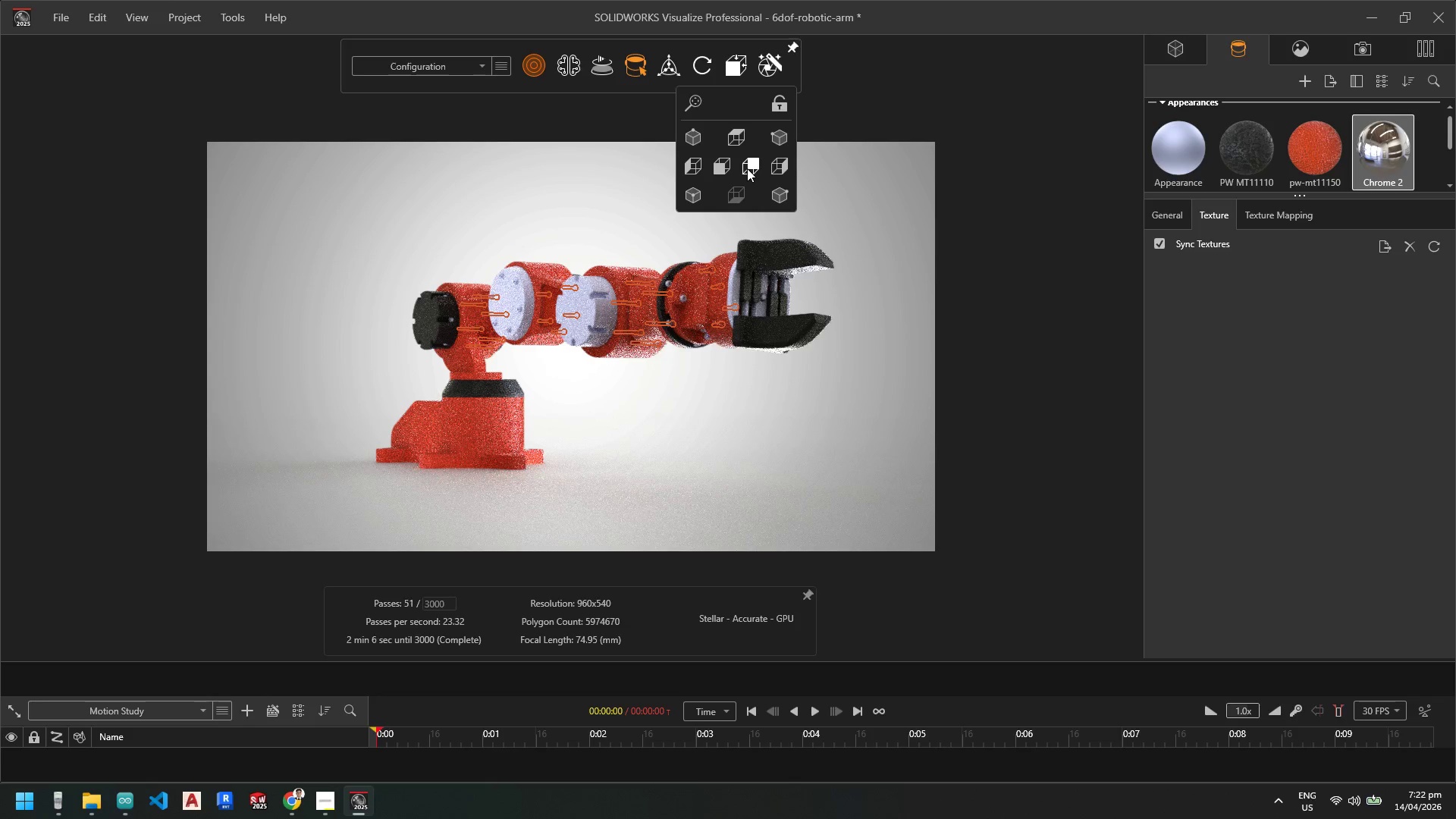 
wait(10.54)
 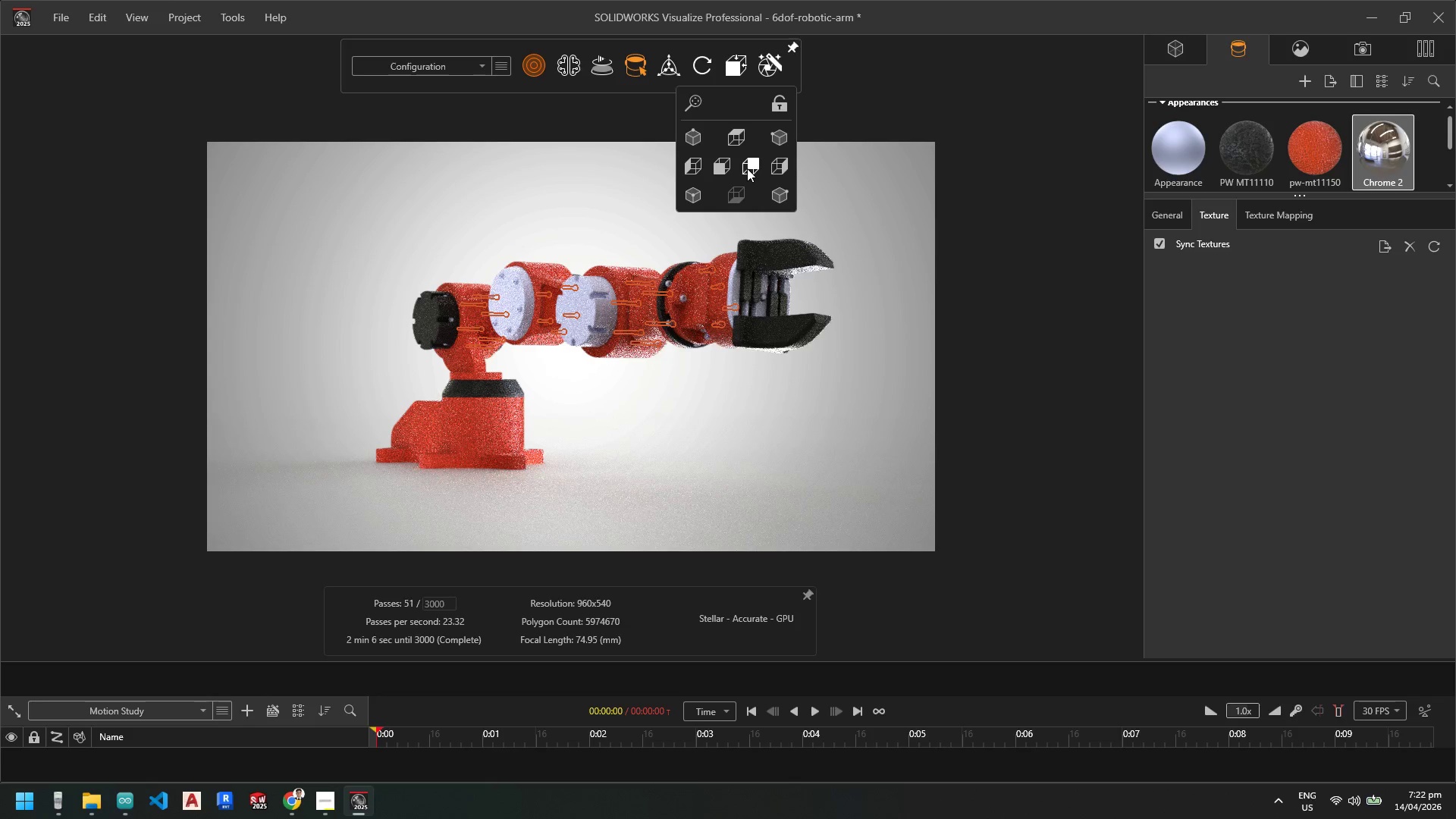 
left_click([720, 169])
 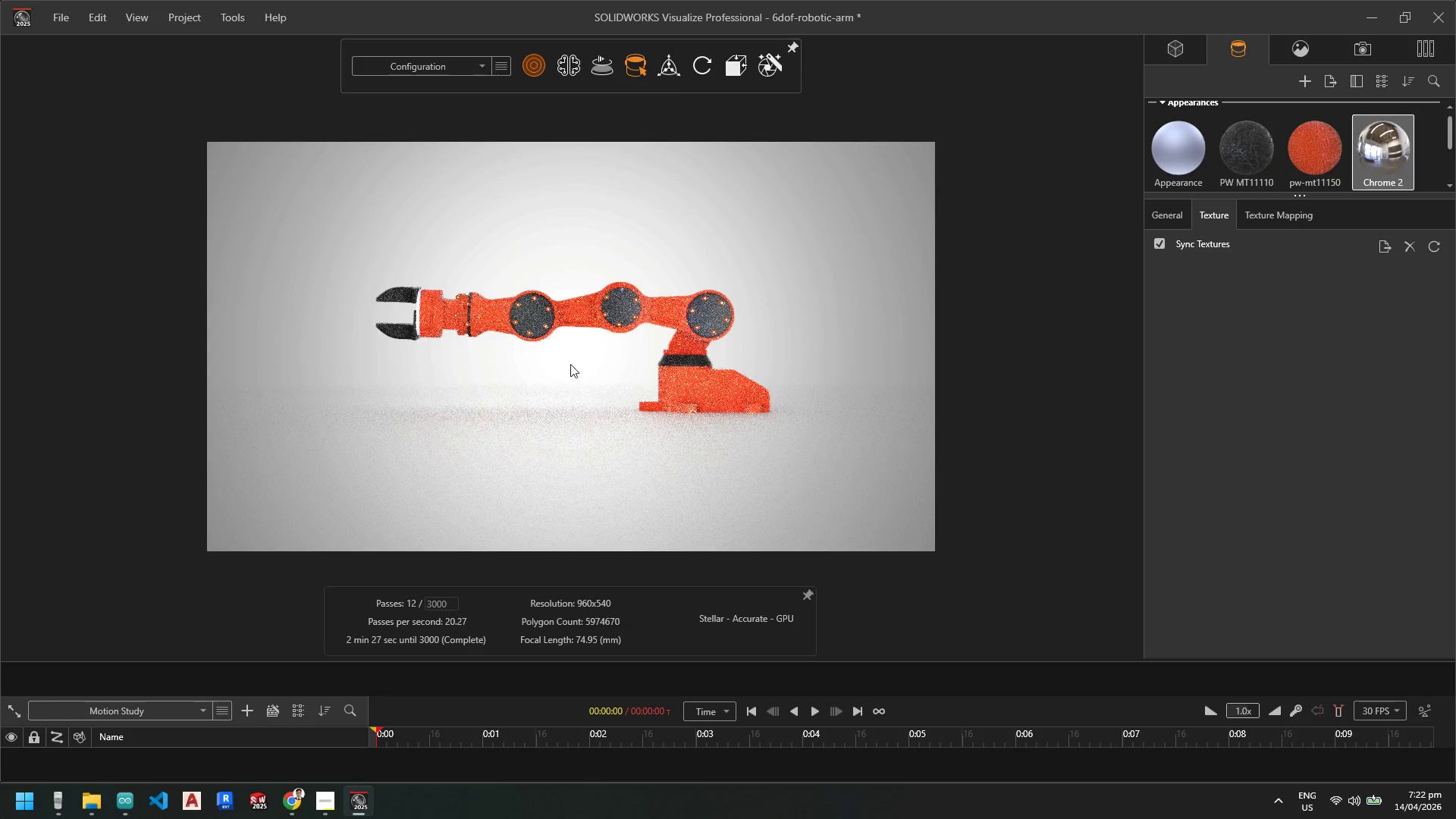 
scroll: coordinate [636, 240], scroll_direction: down, amount: 5.0
 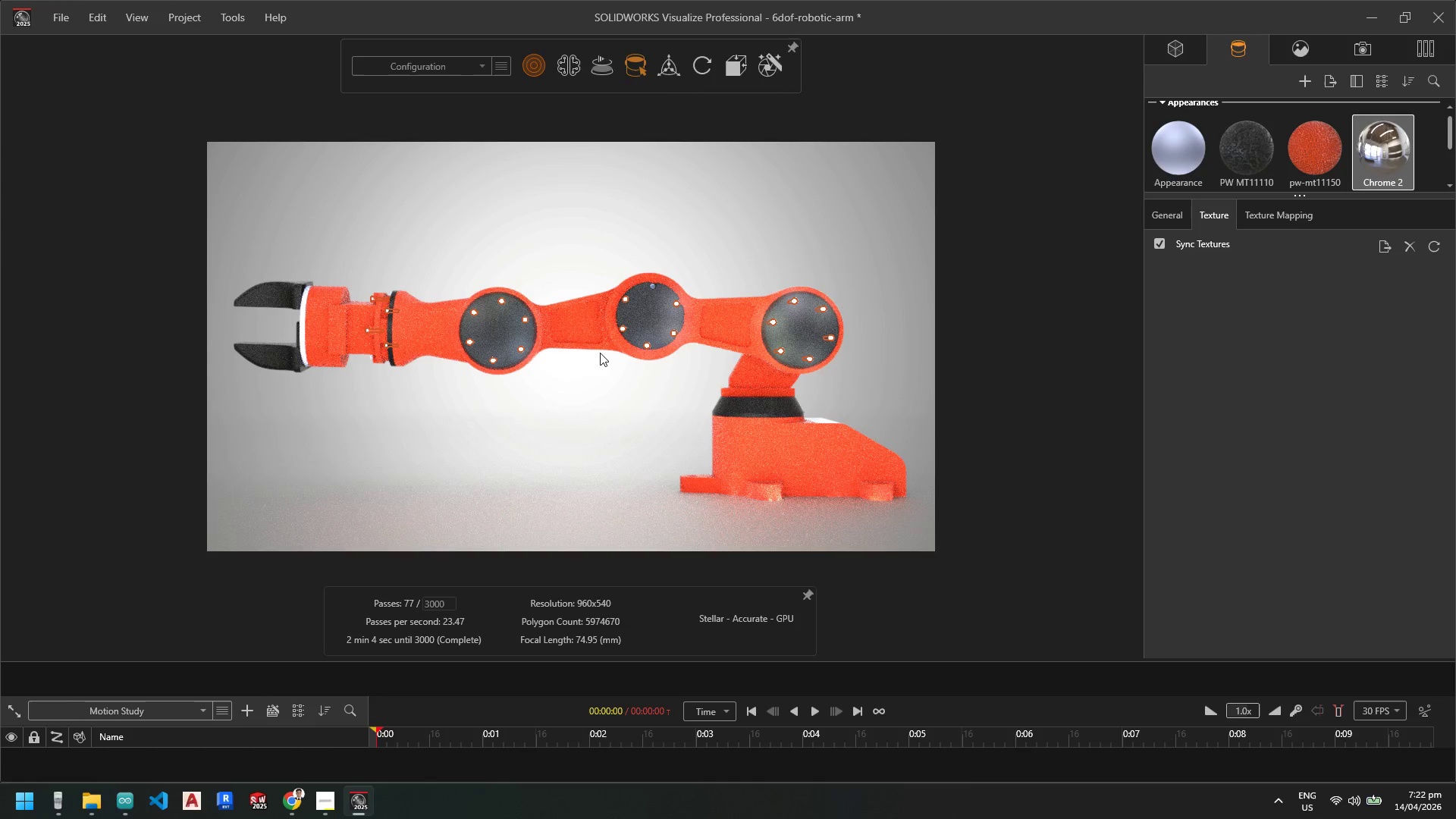 
left_click([243, 22])
 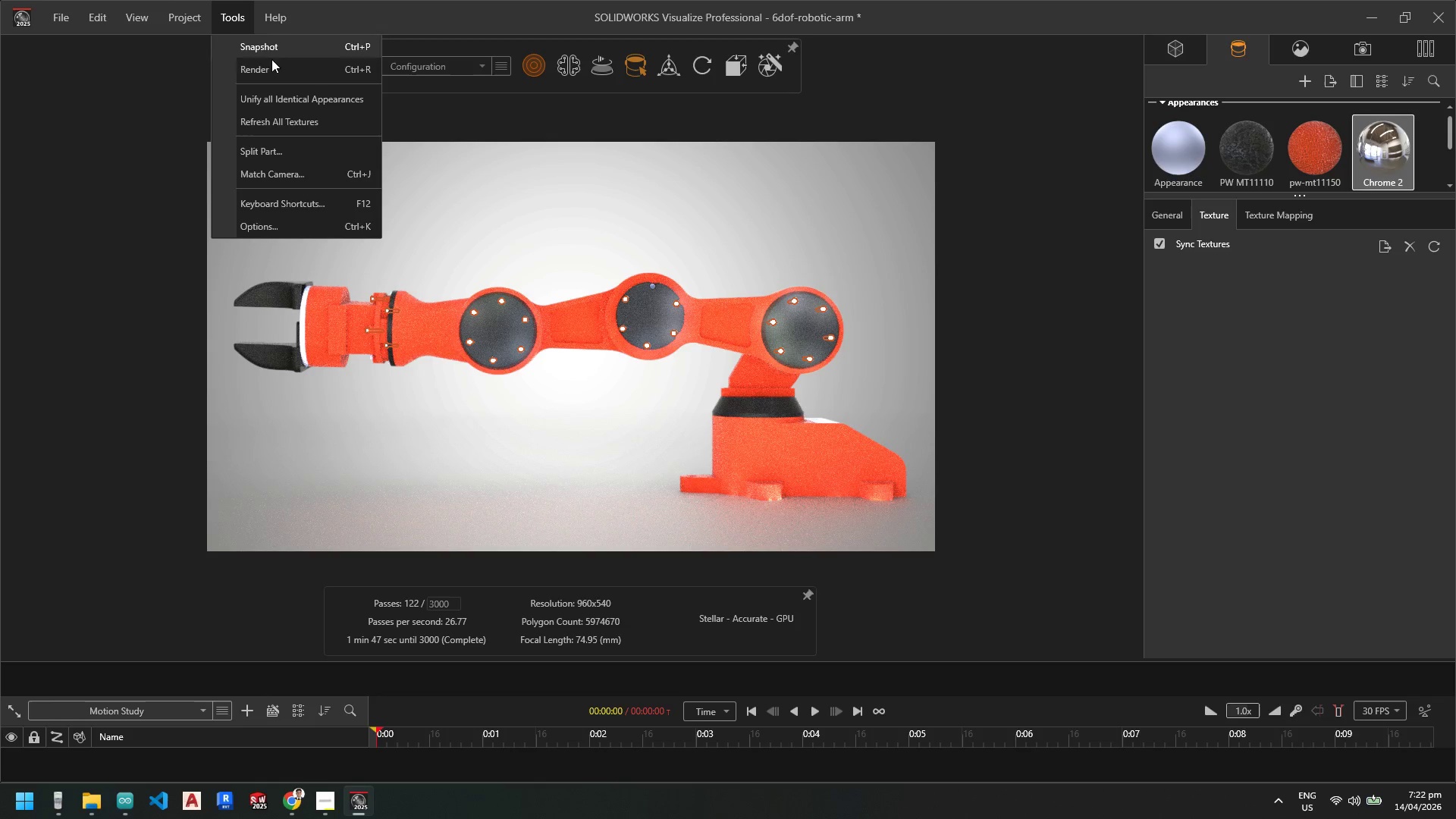 
left_click([271, 66])
 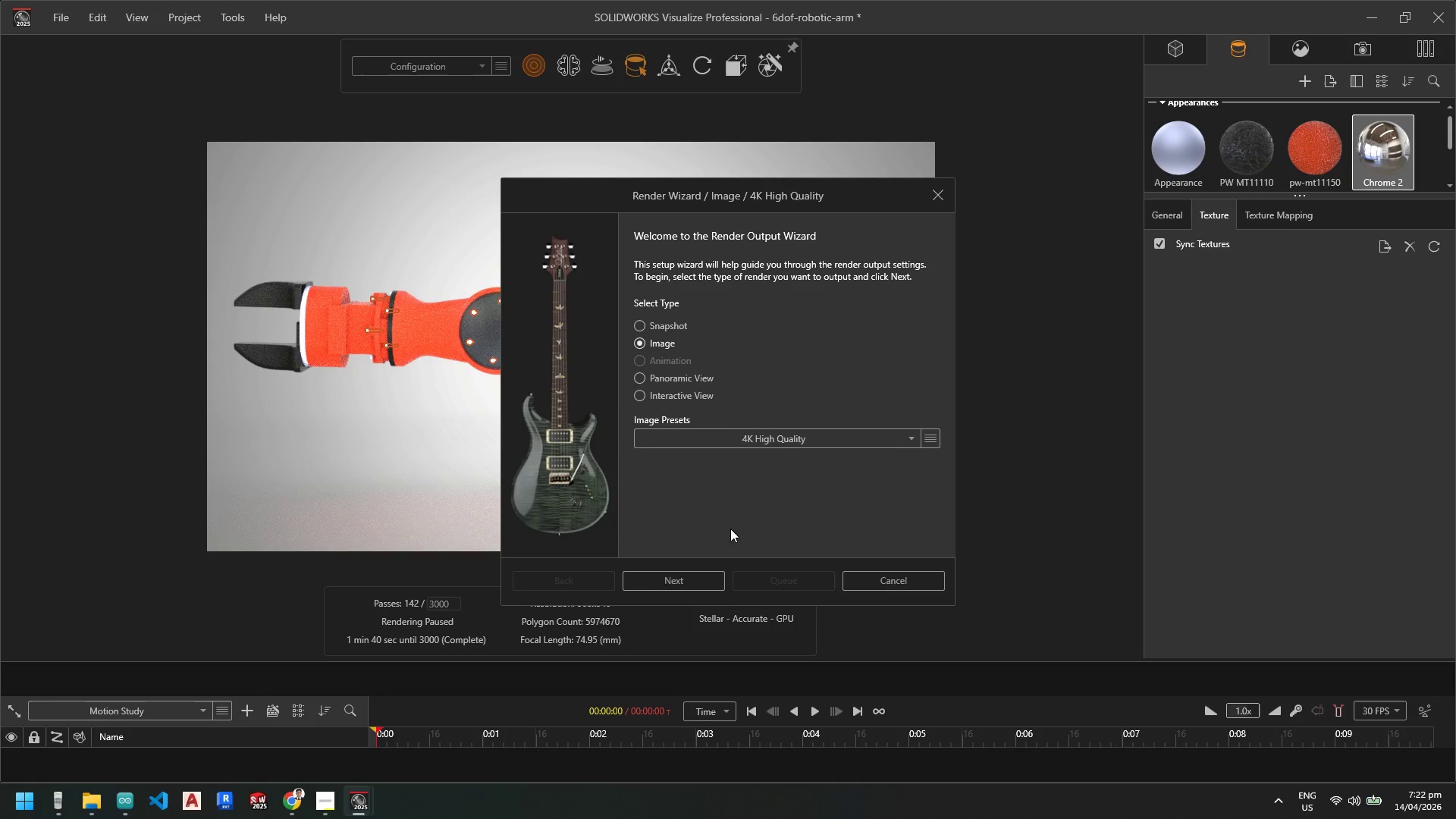 
left_click([689, 581])
 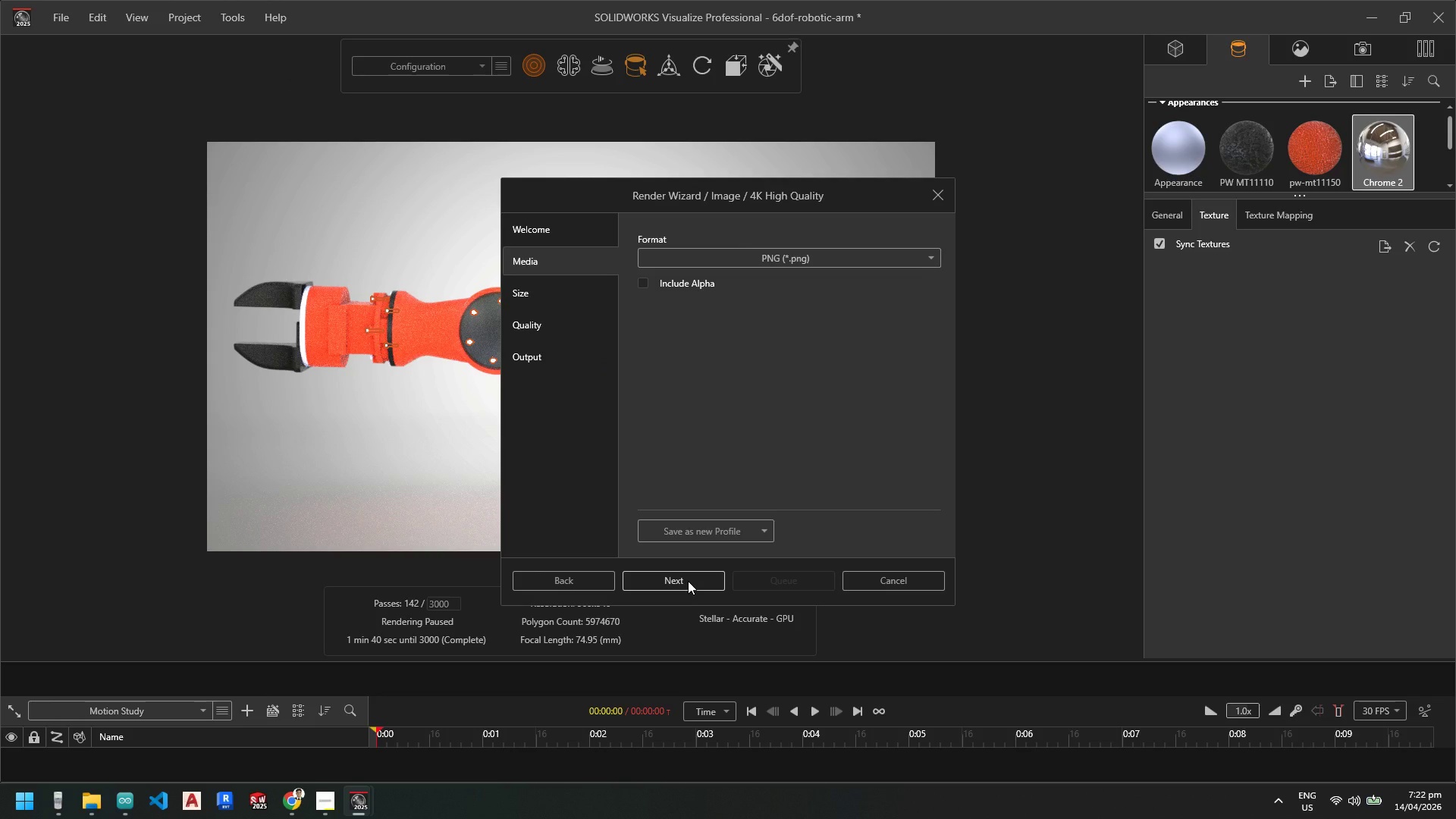 
left_click([688, 581])
 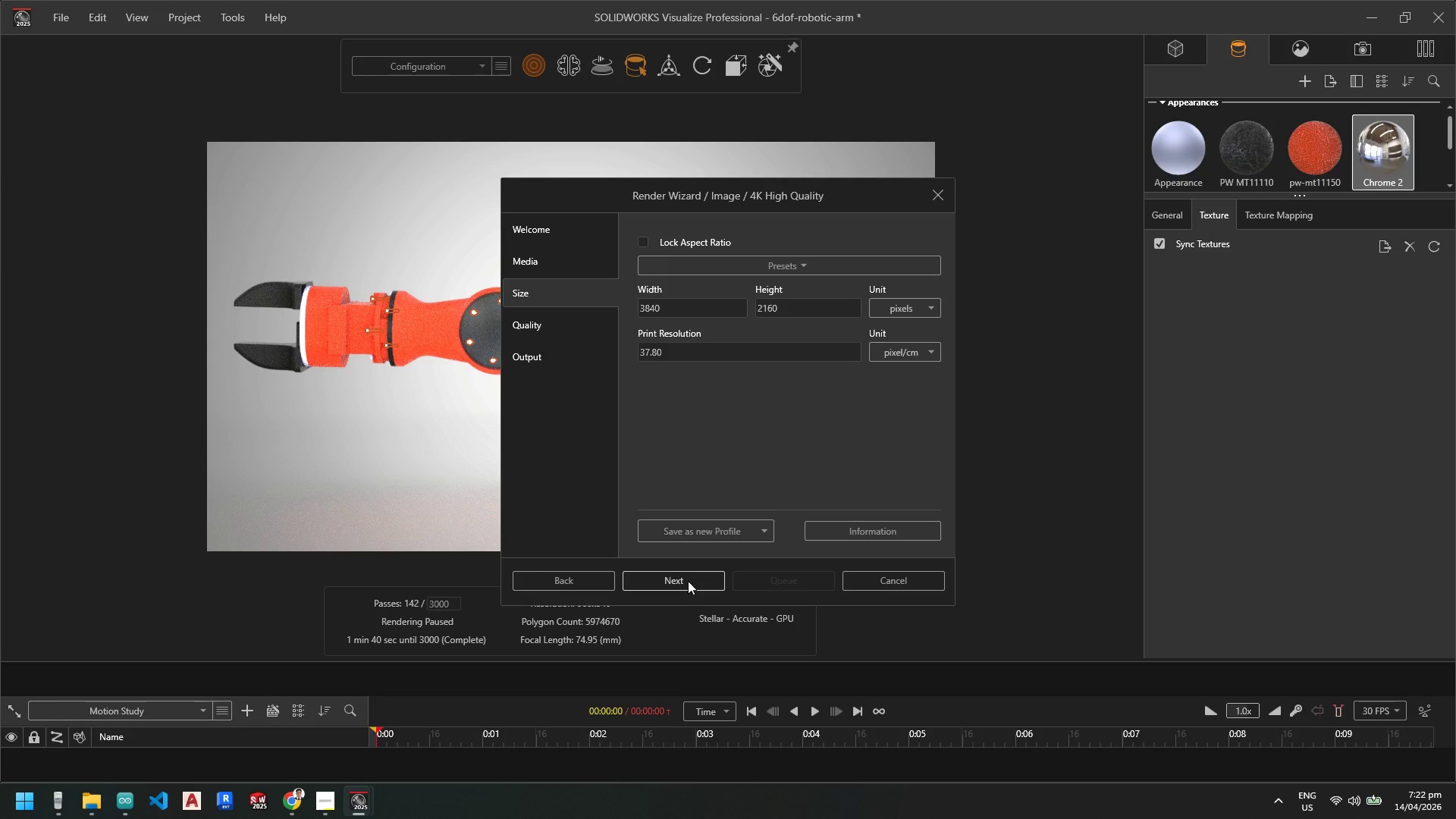 
left_click([688, 581])
 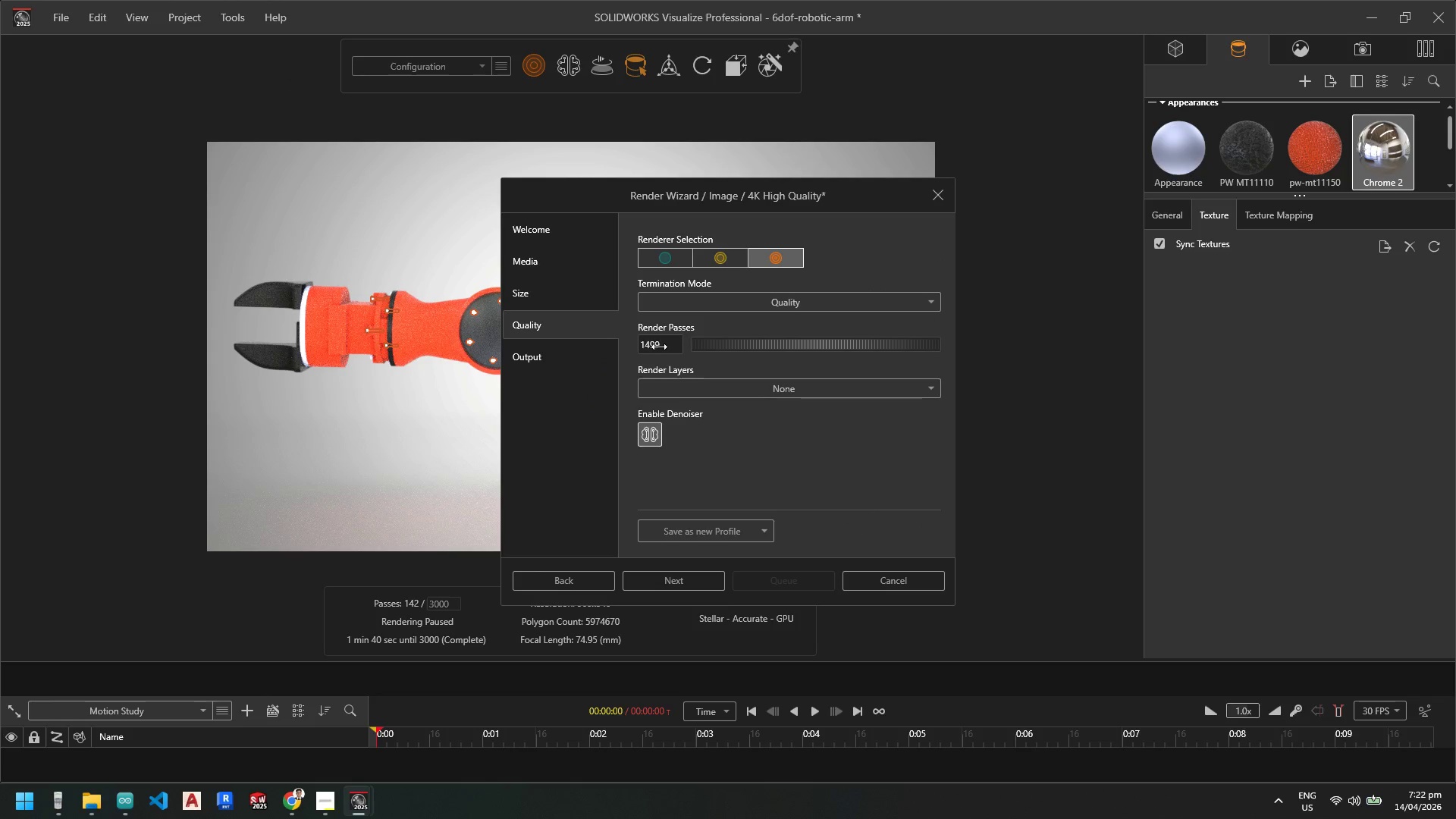 
left_click([661, 342])
 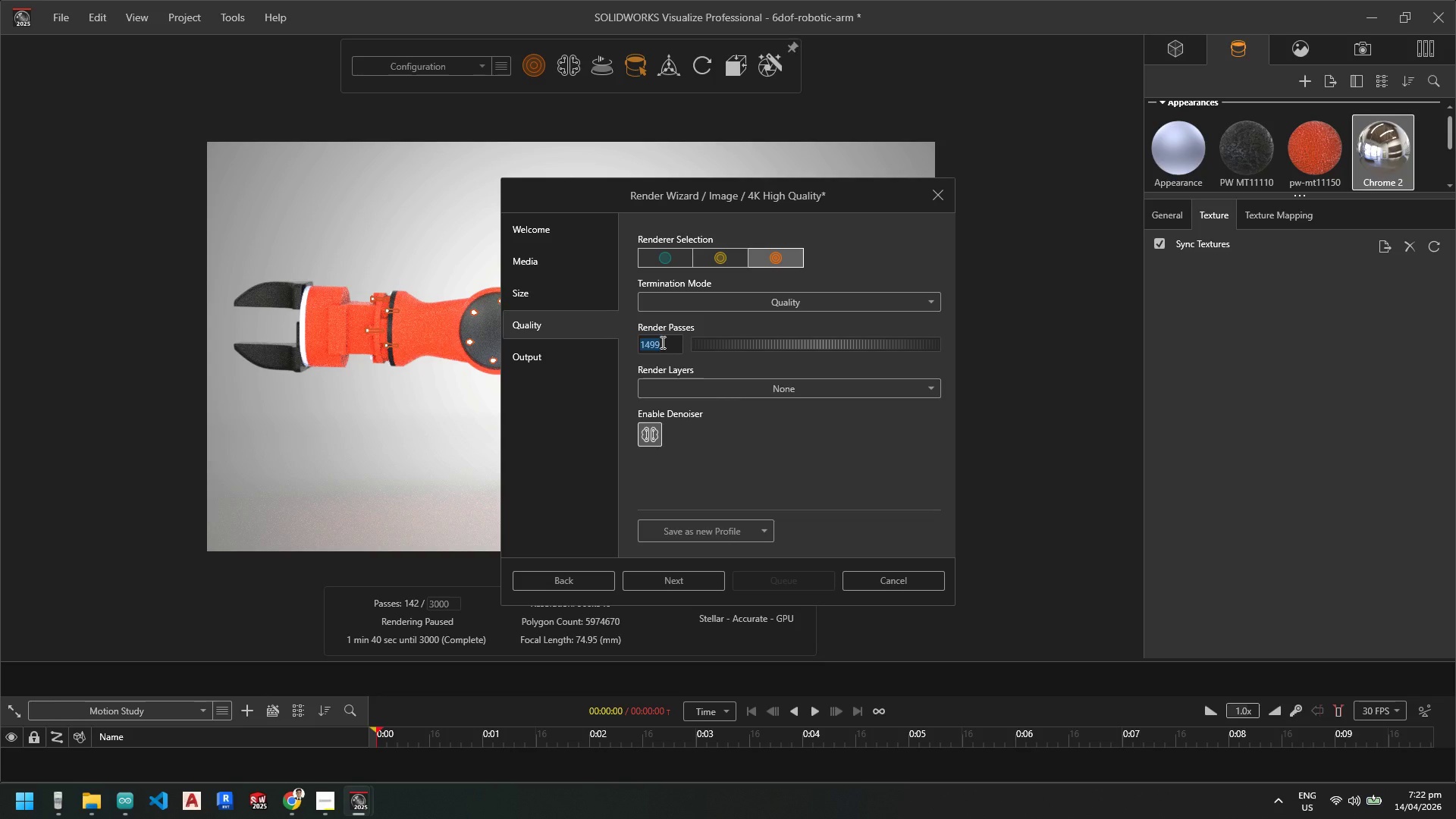 
key(Numpad5)
 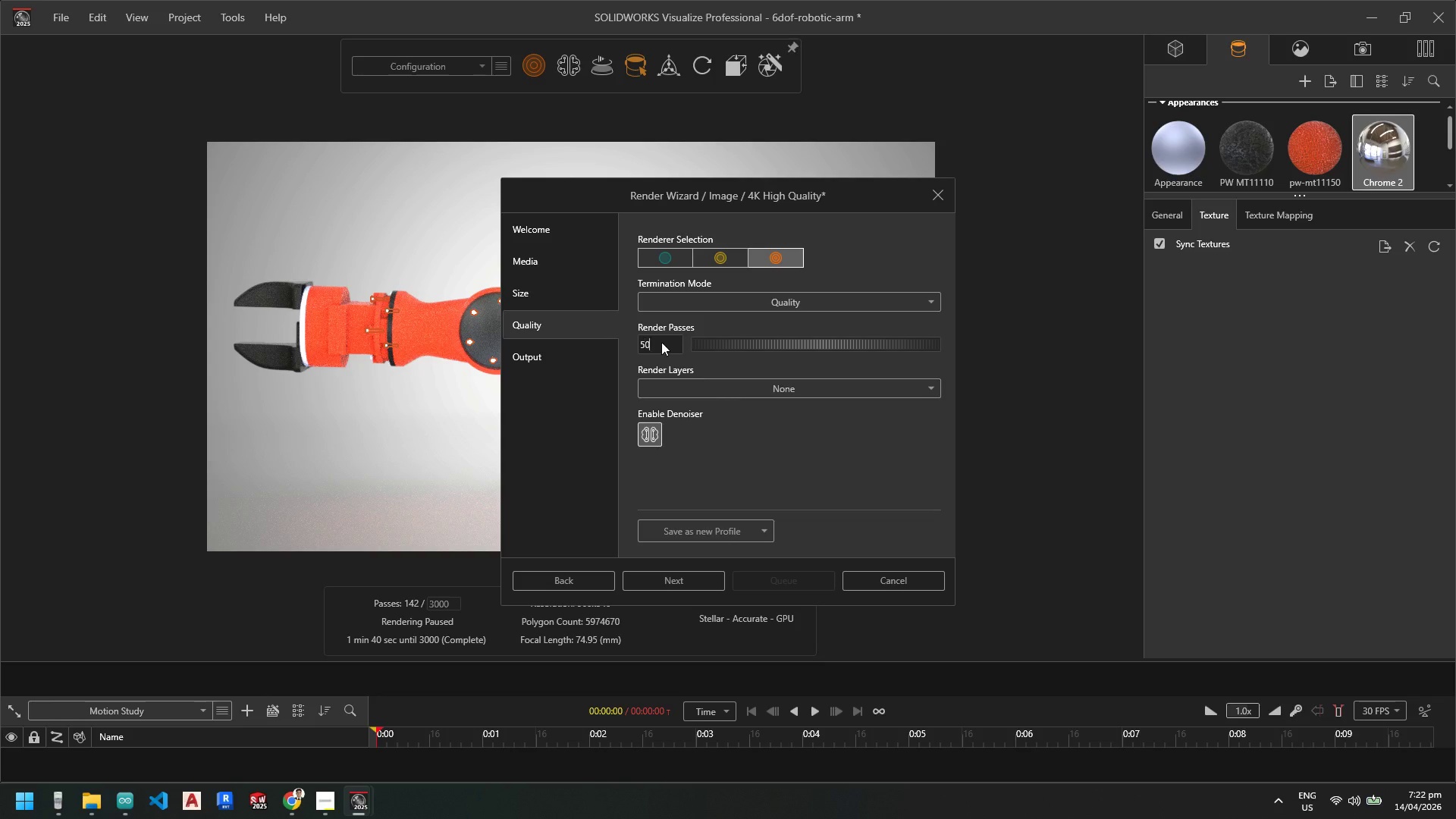 
key(Numpad0)
 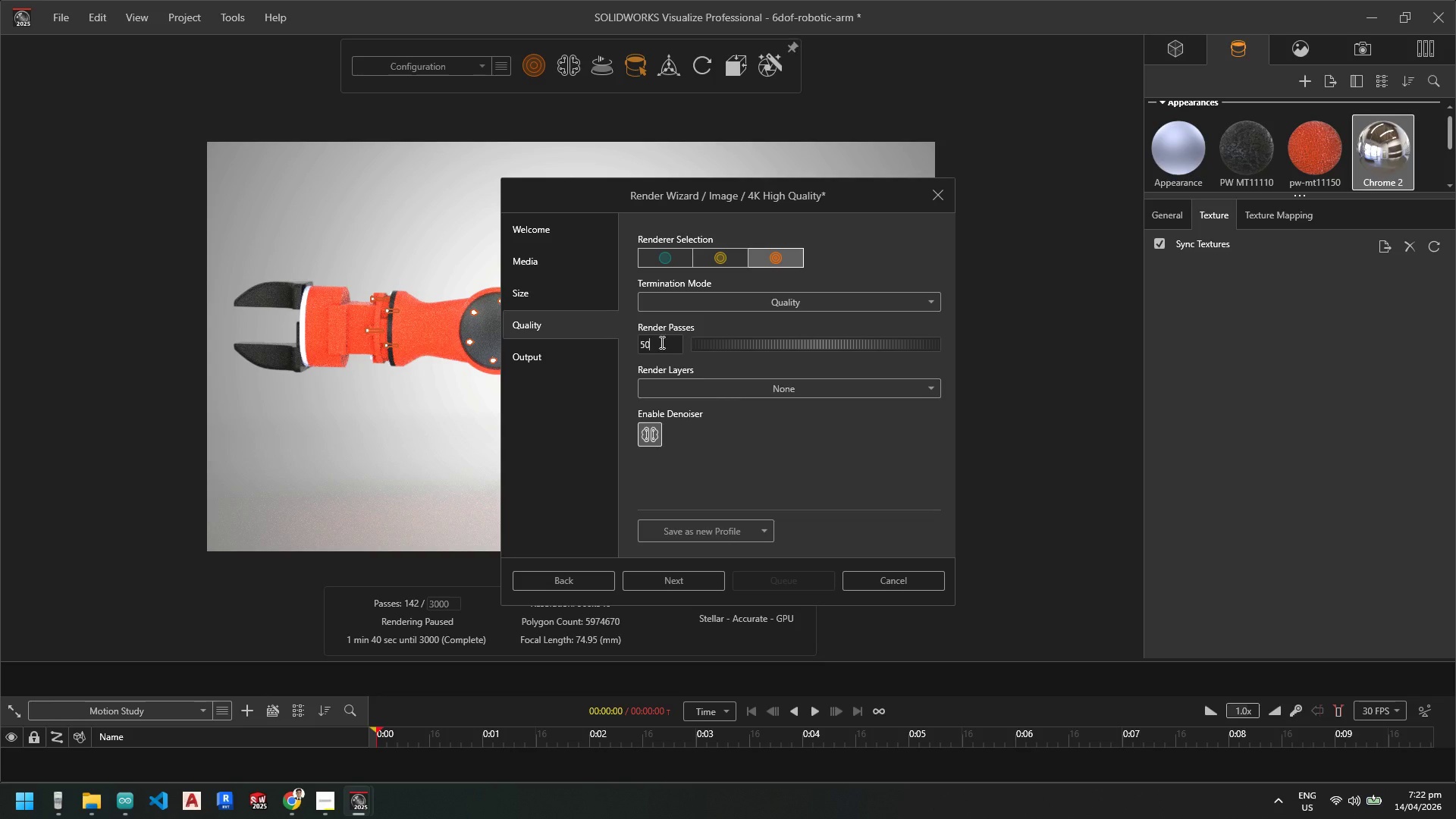 
scroll: coordinate [661, 342], scroll_direction: none, amount: 0.0
 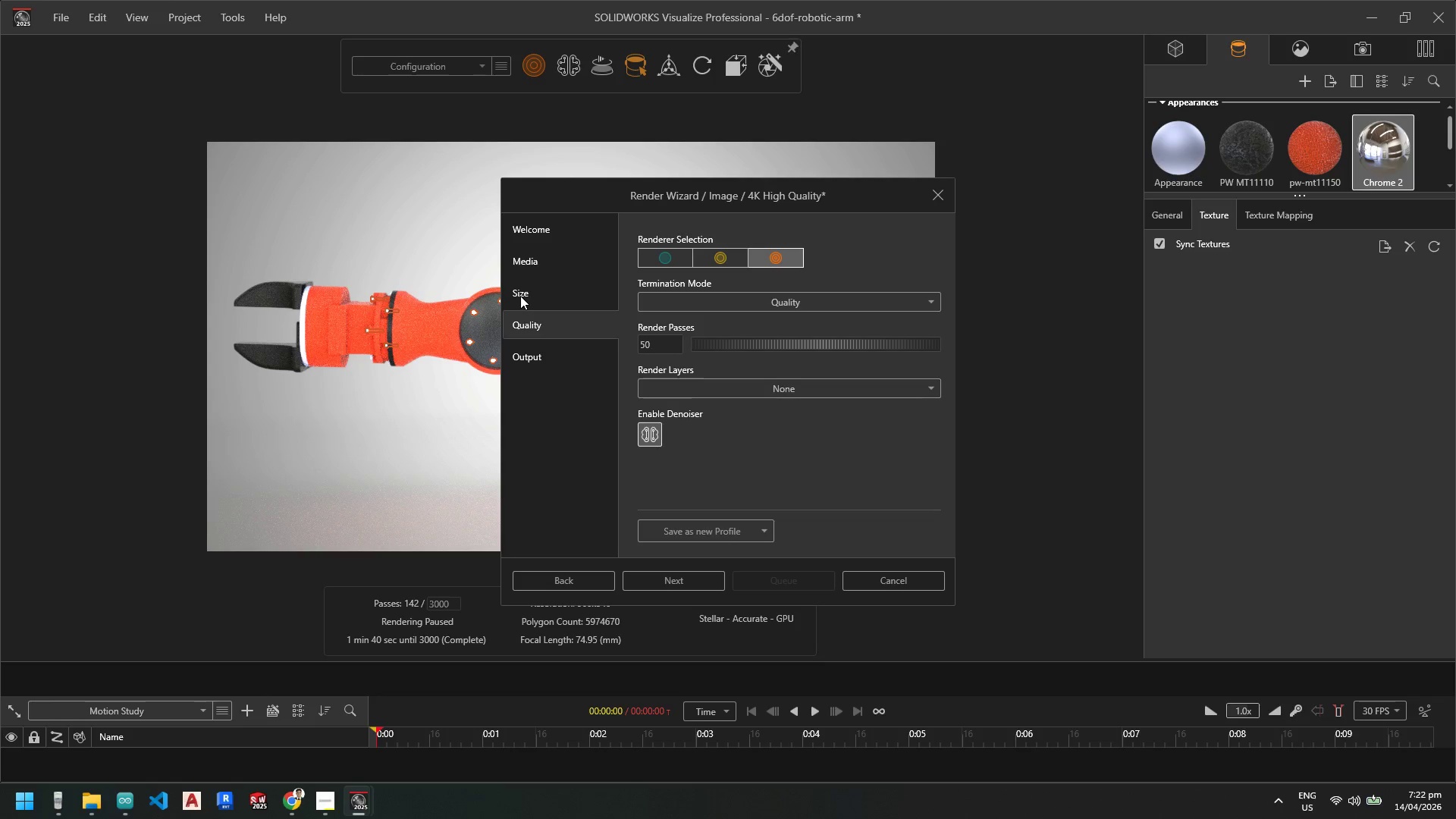 
left_click([520, 293])
 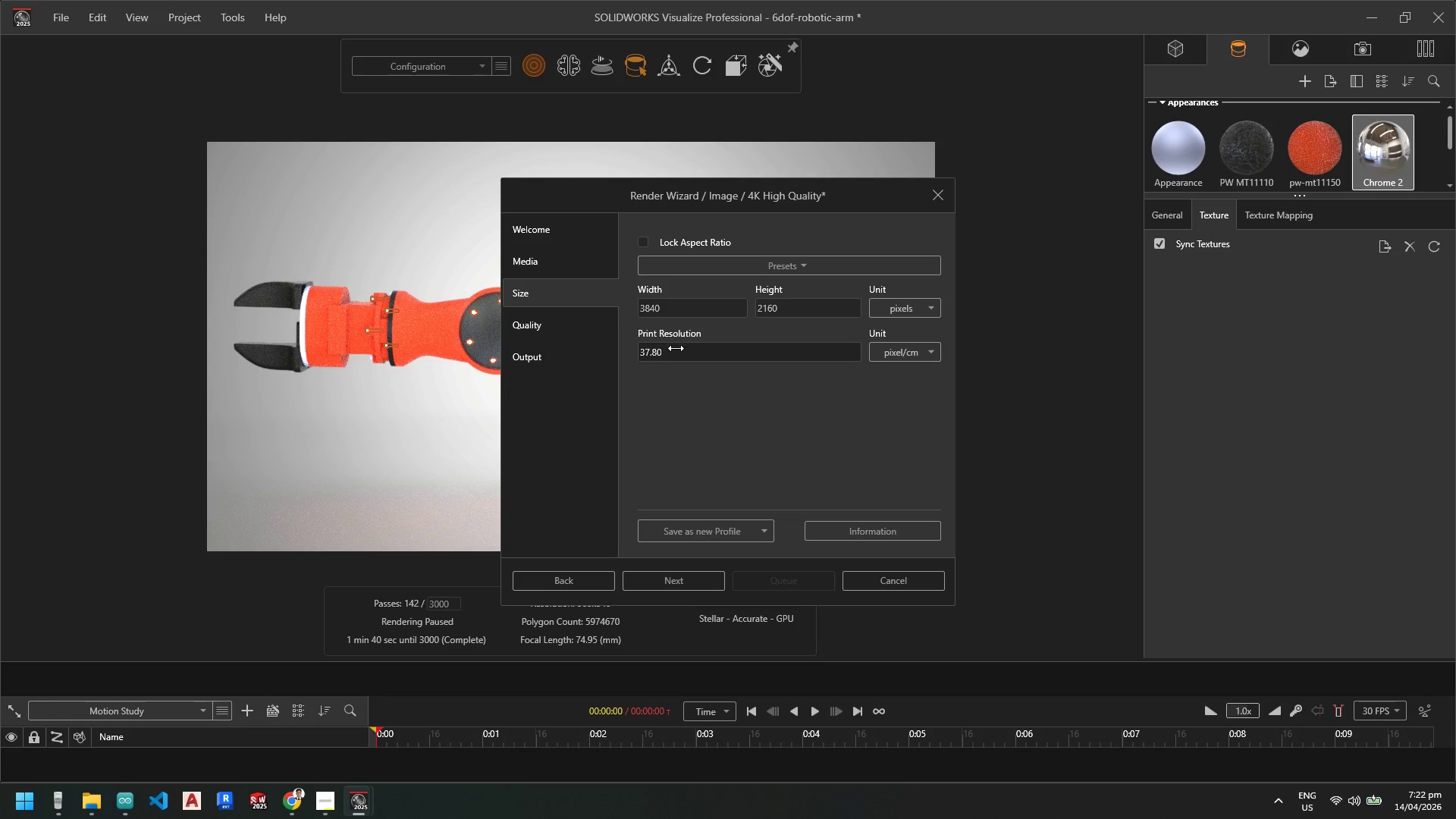 
left_click([675, 349])
 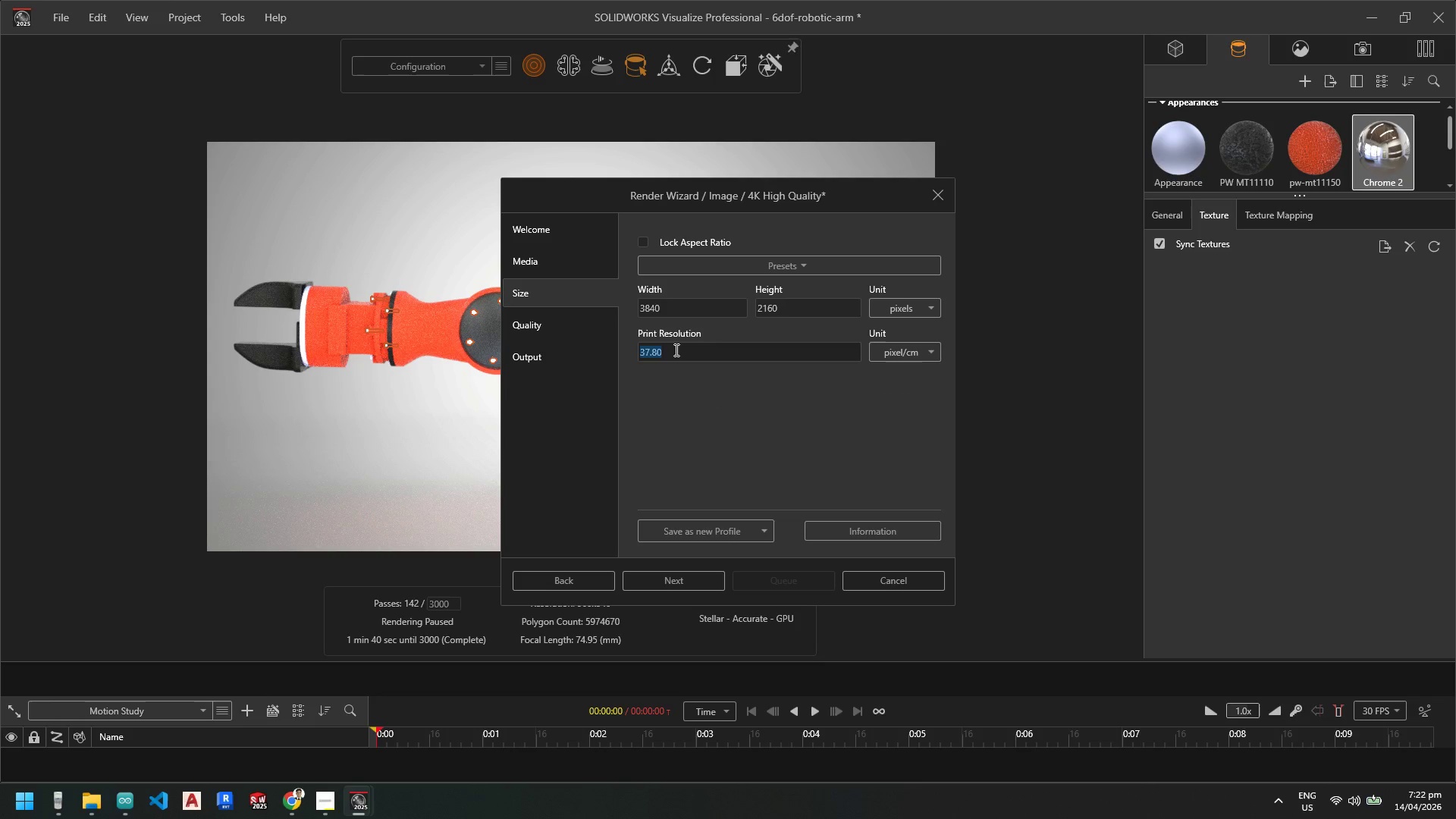 
key(Numpad1)
 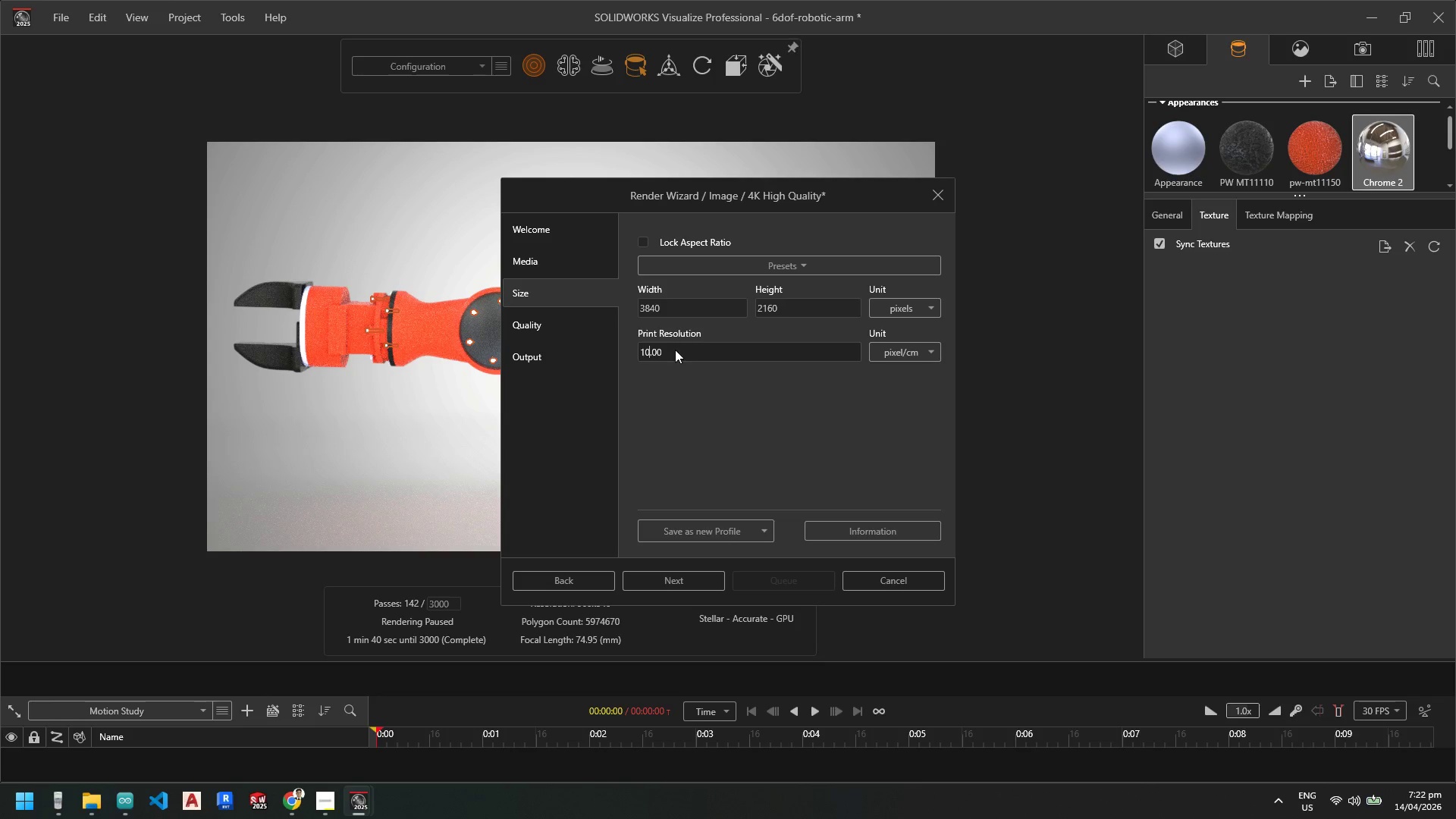 
key(Numpad0)
 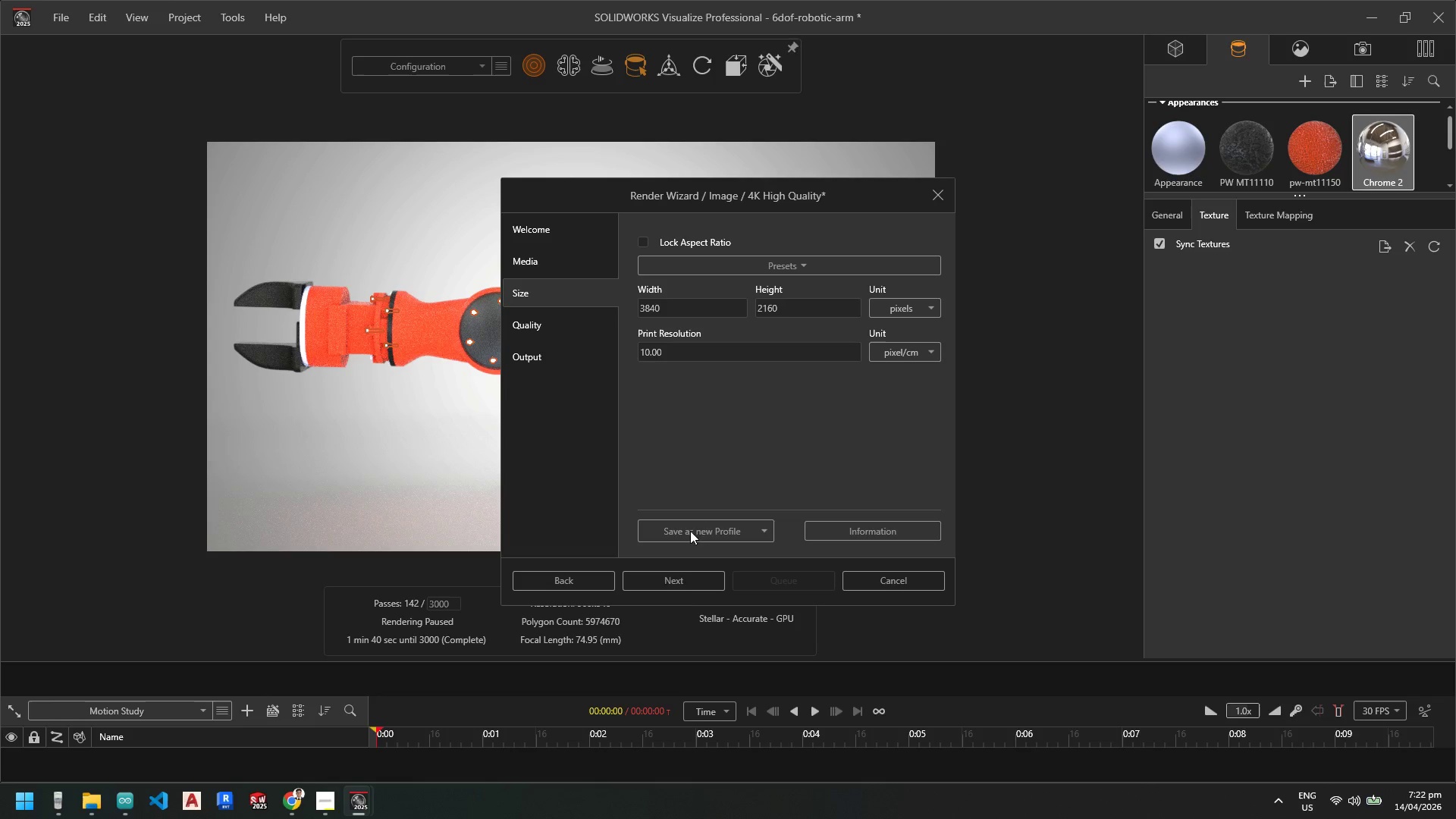 
left_click([686, 581])
 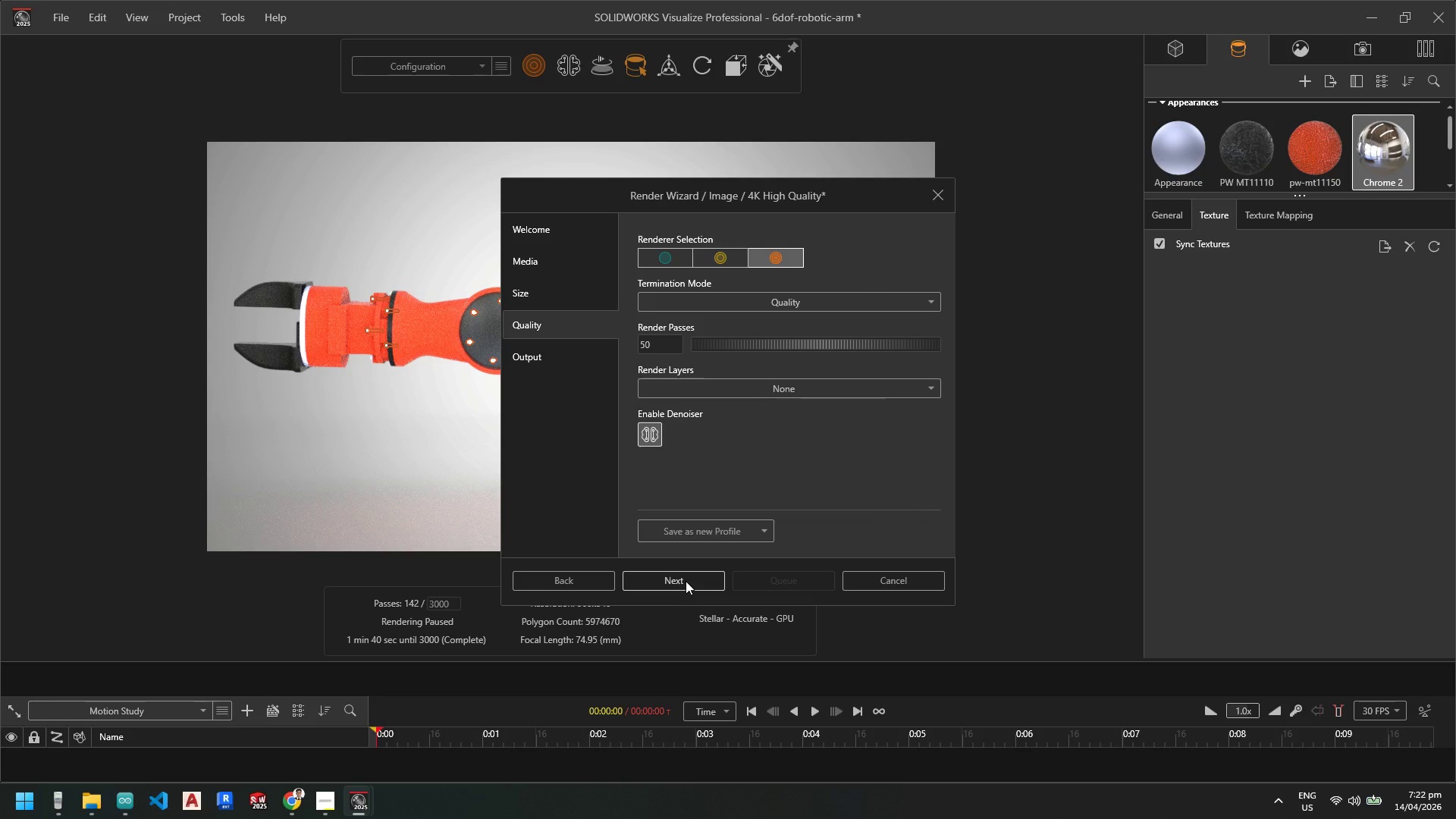 
left_click([686, 581])
 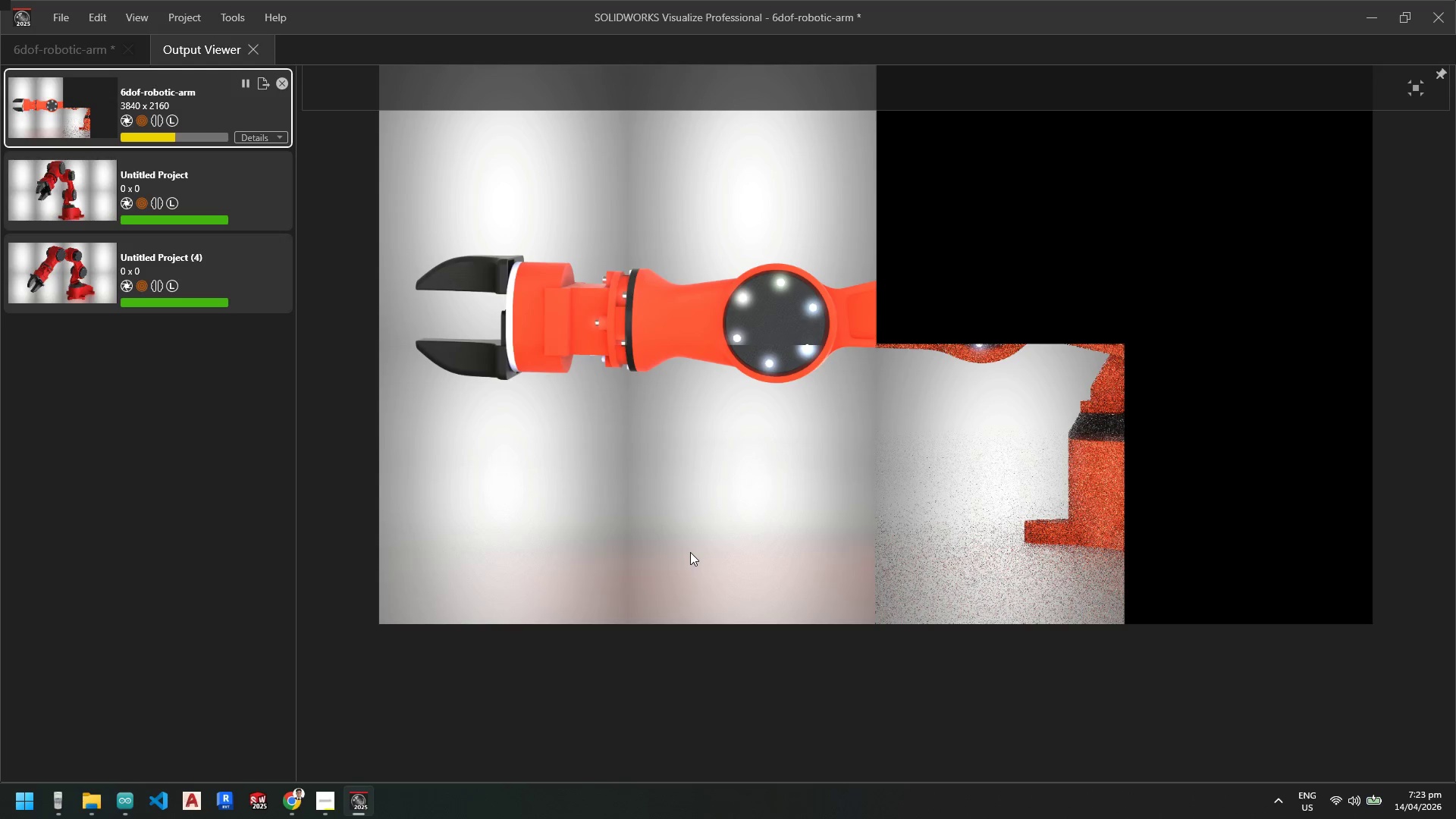 
wait(24.92)
 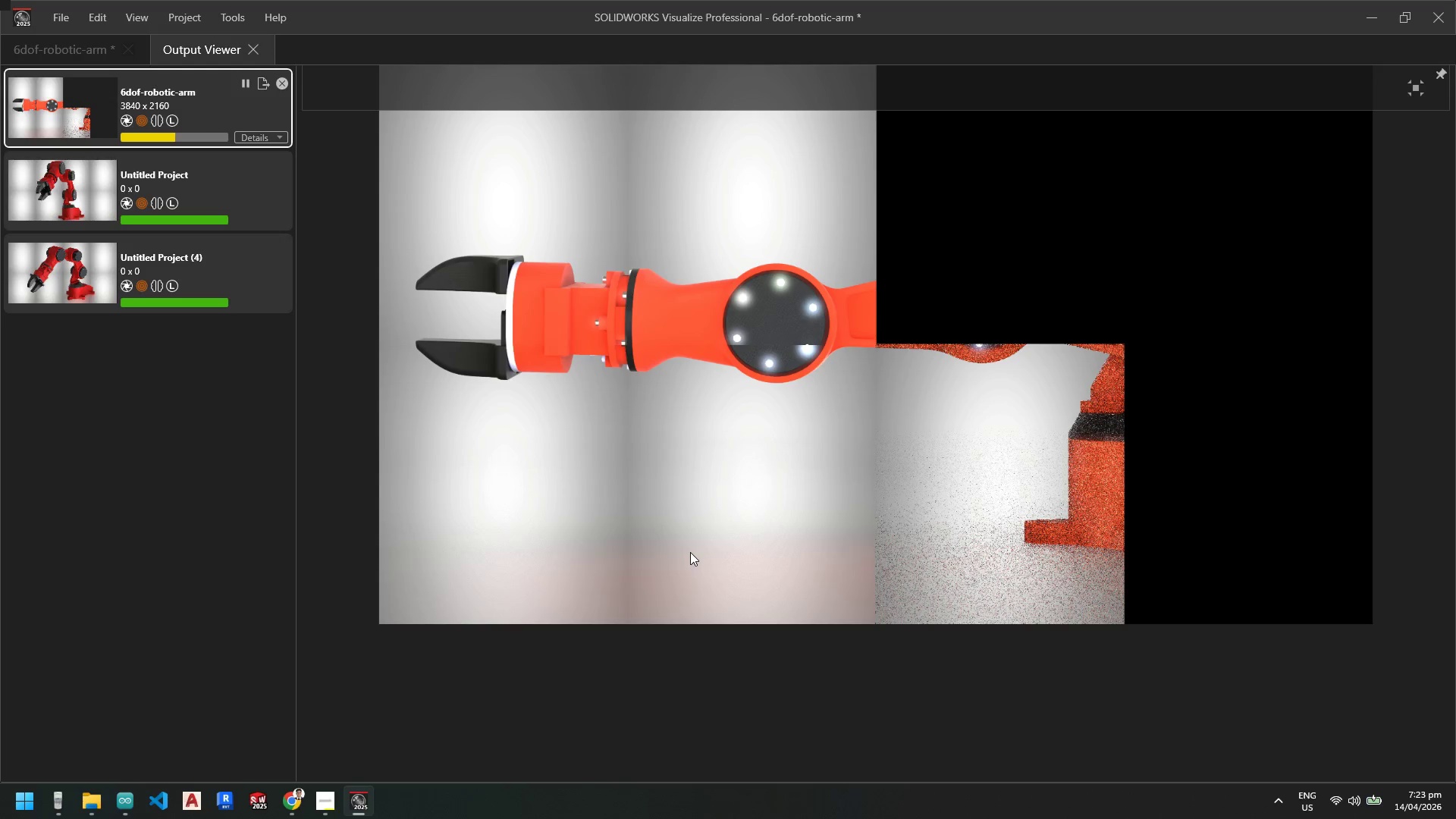 
left_click([281, 83])
 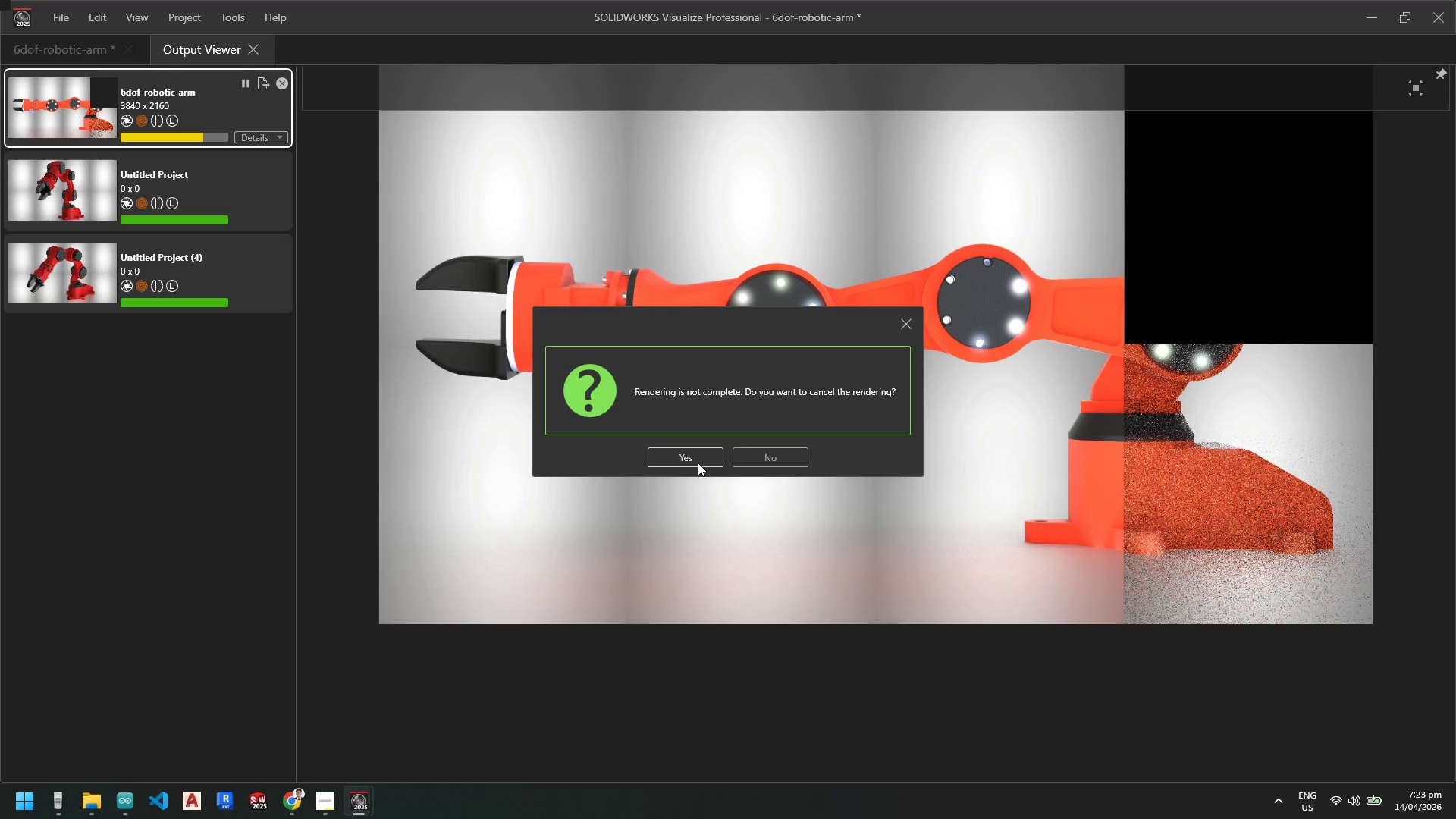 
left_click([690, 458])
 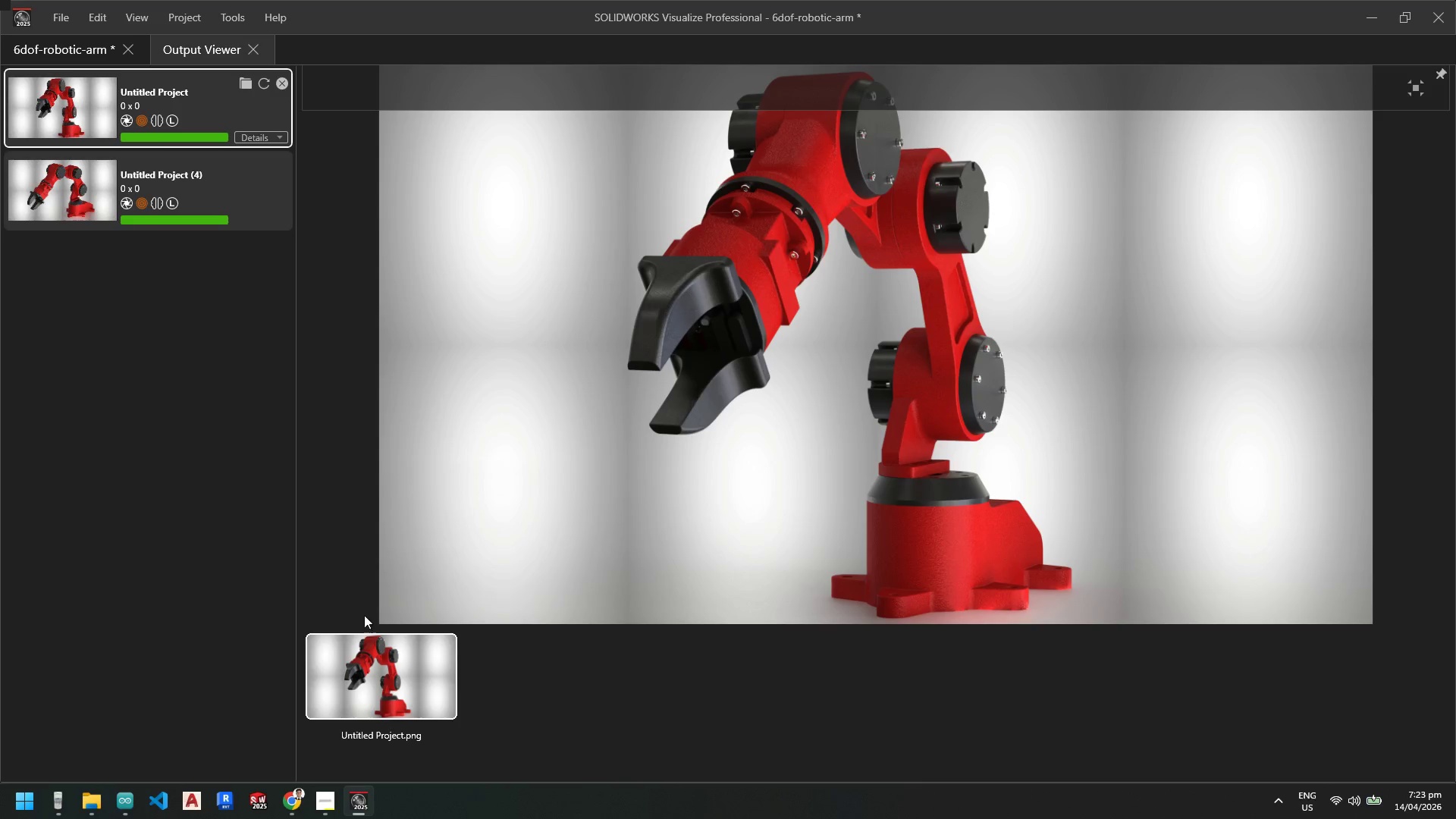 
wait(6.03)
 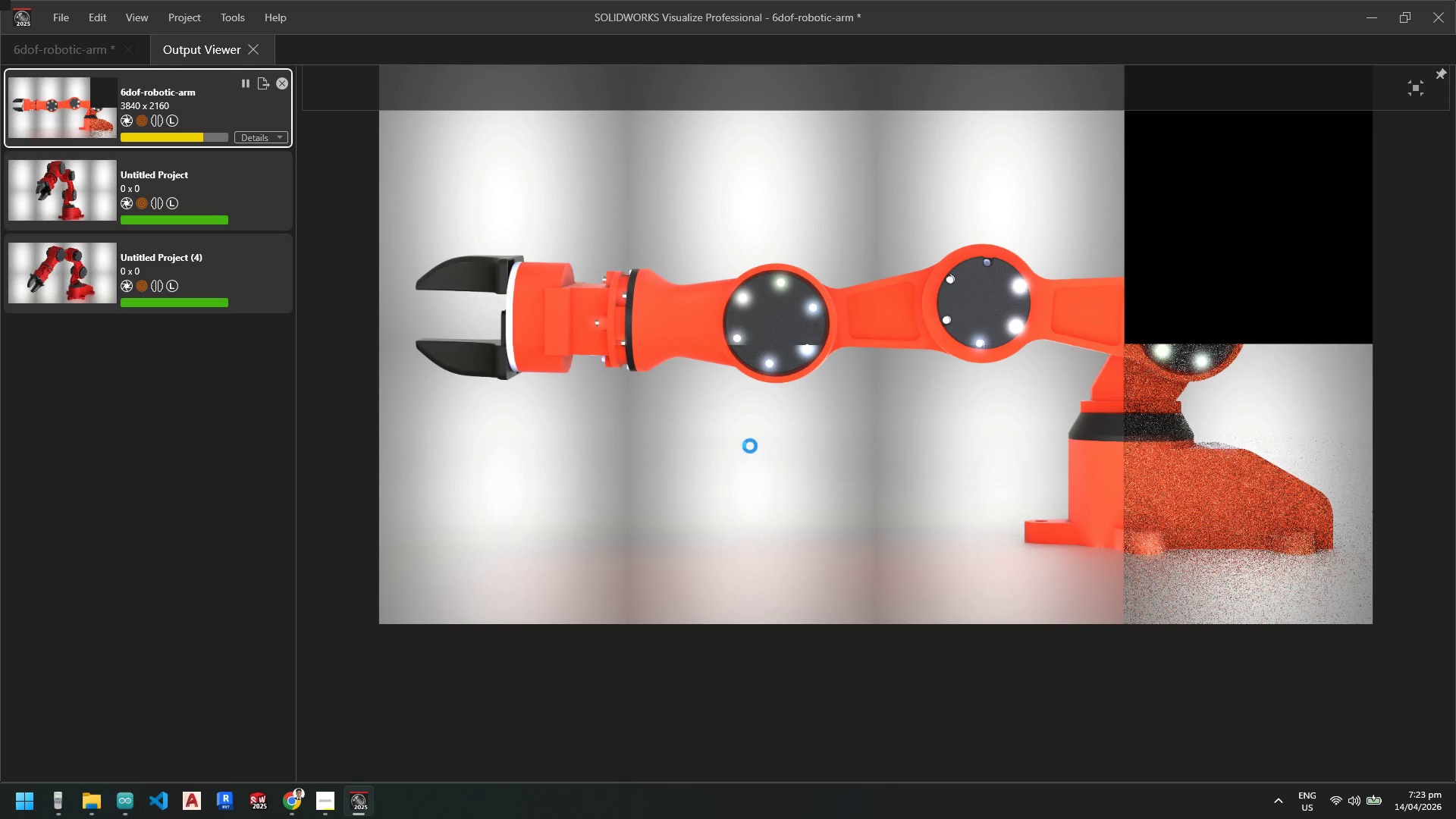 
left_click([362, 813])
 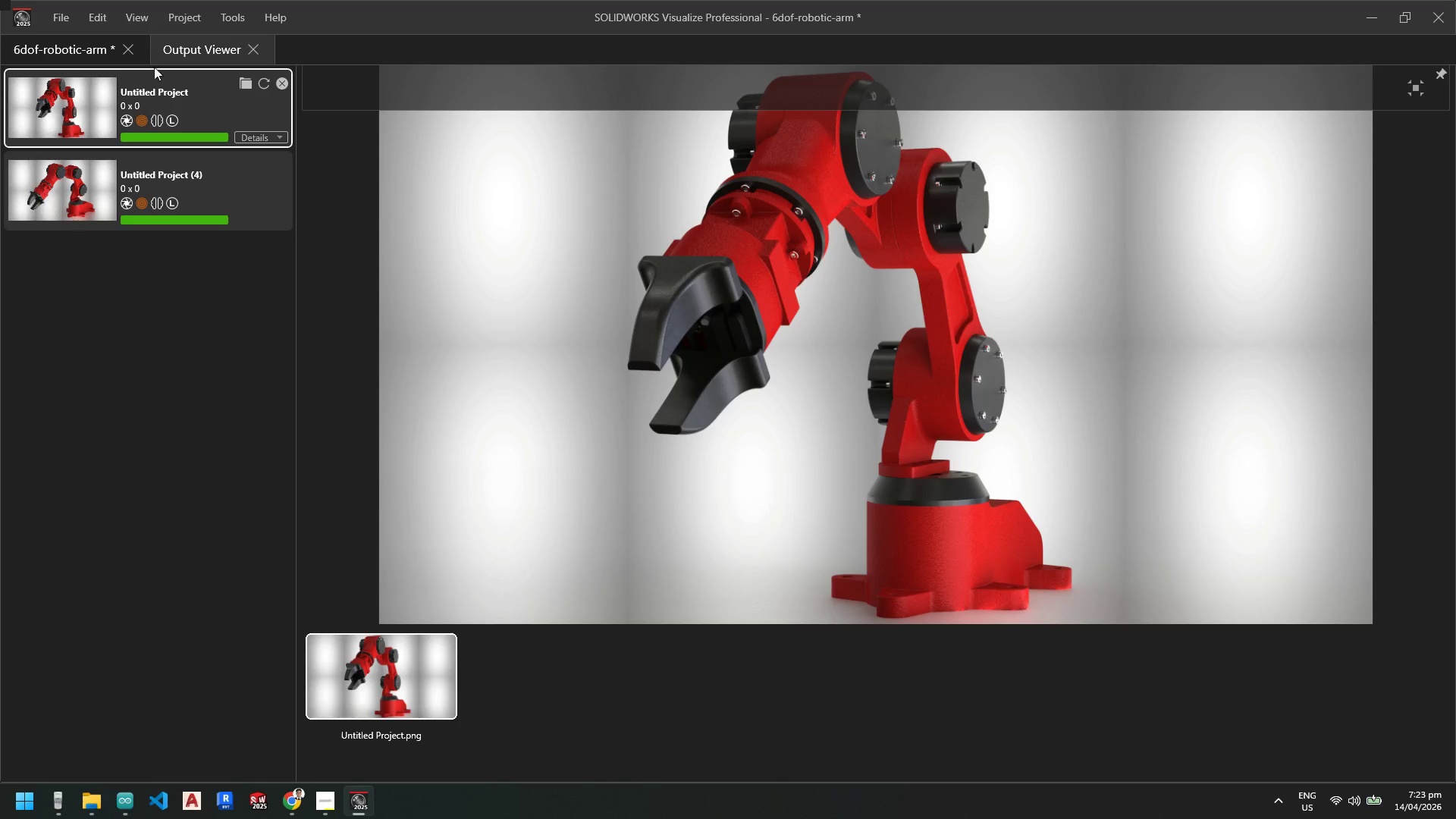 
left_click([190, 49])
 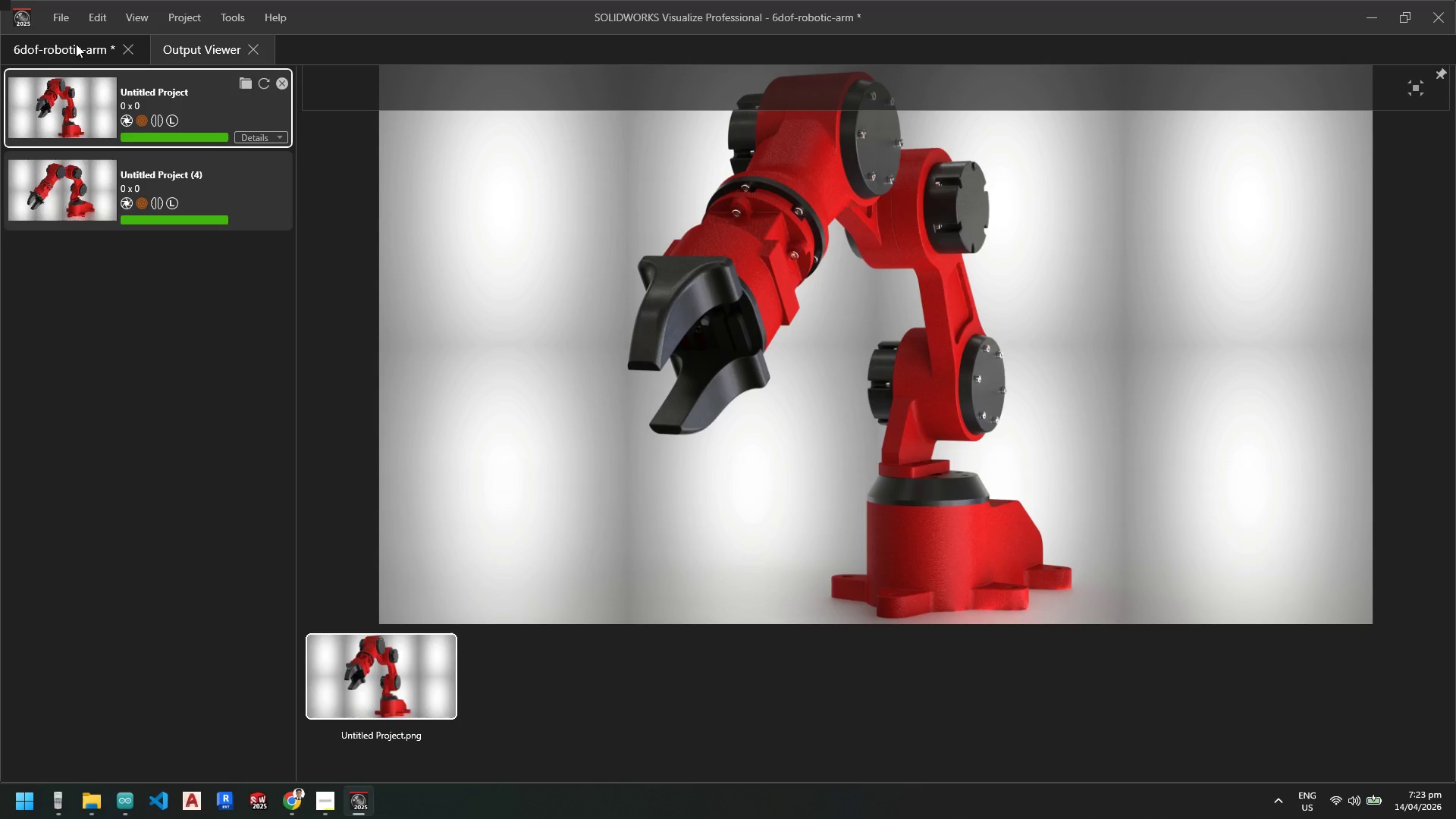 
left_click([58, 50])
 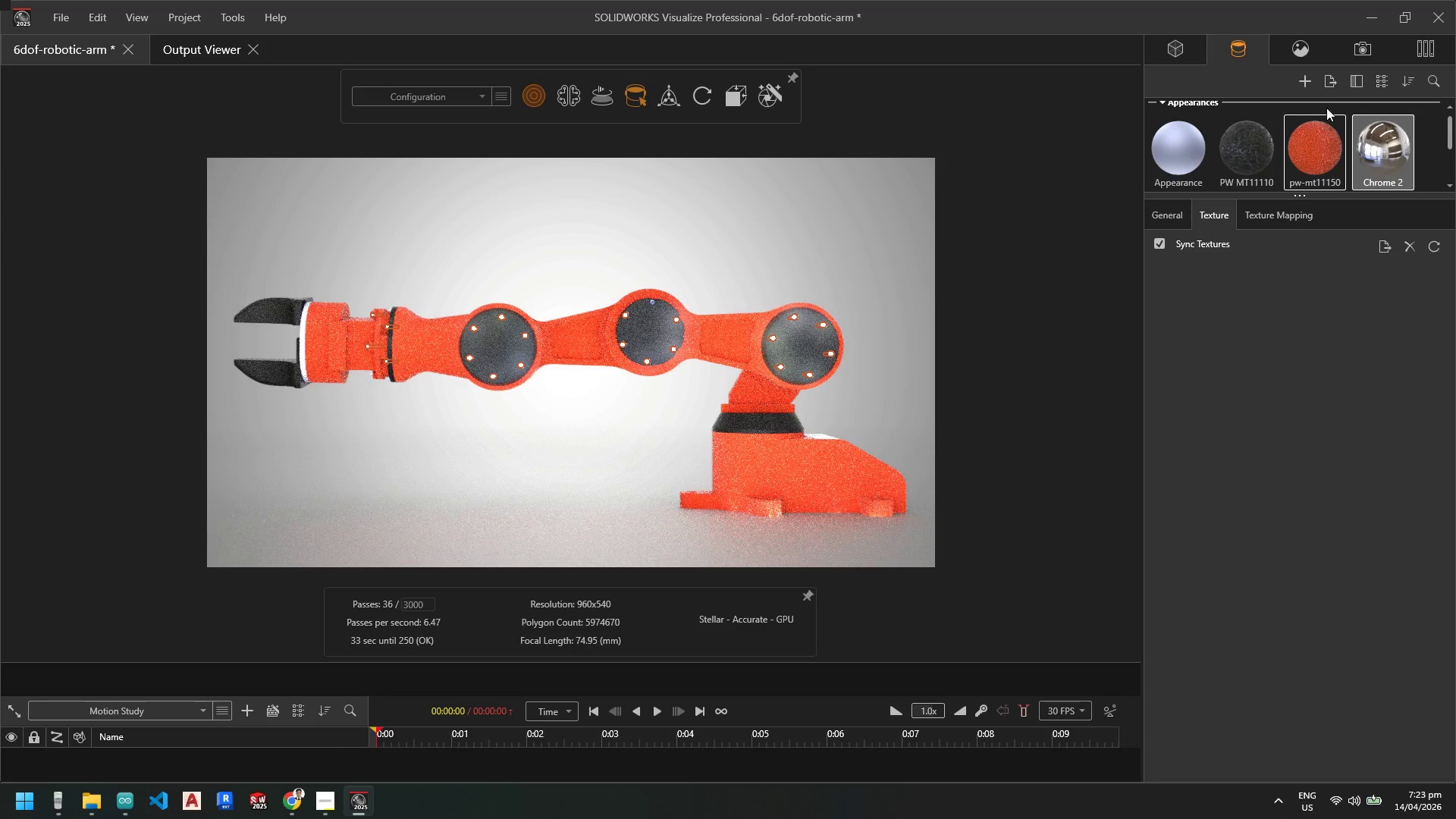 
mouse_move([1300, 66])
 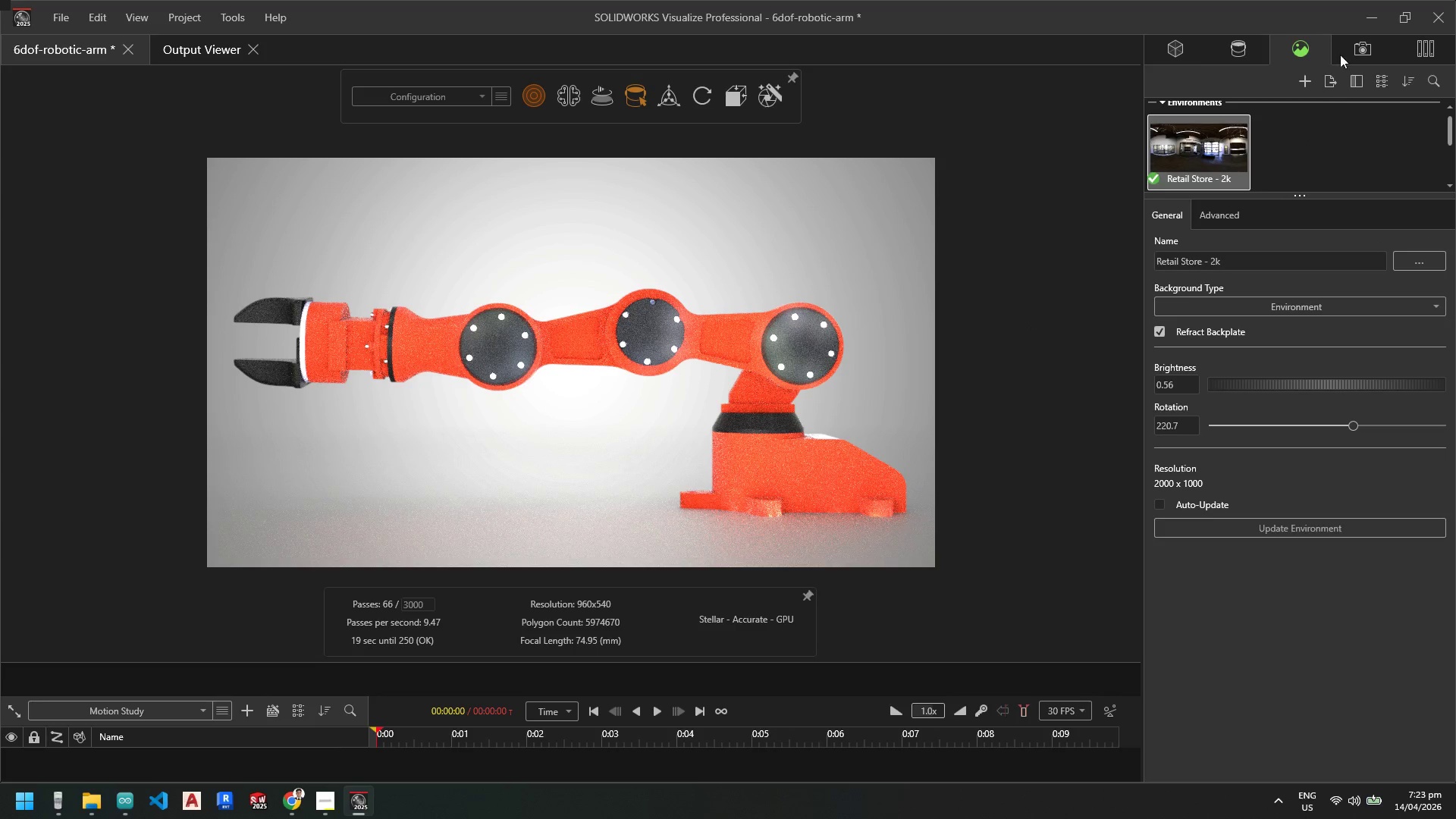 
left_click([1354, 50])
 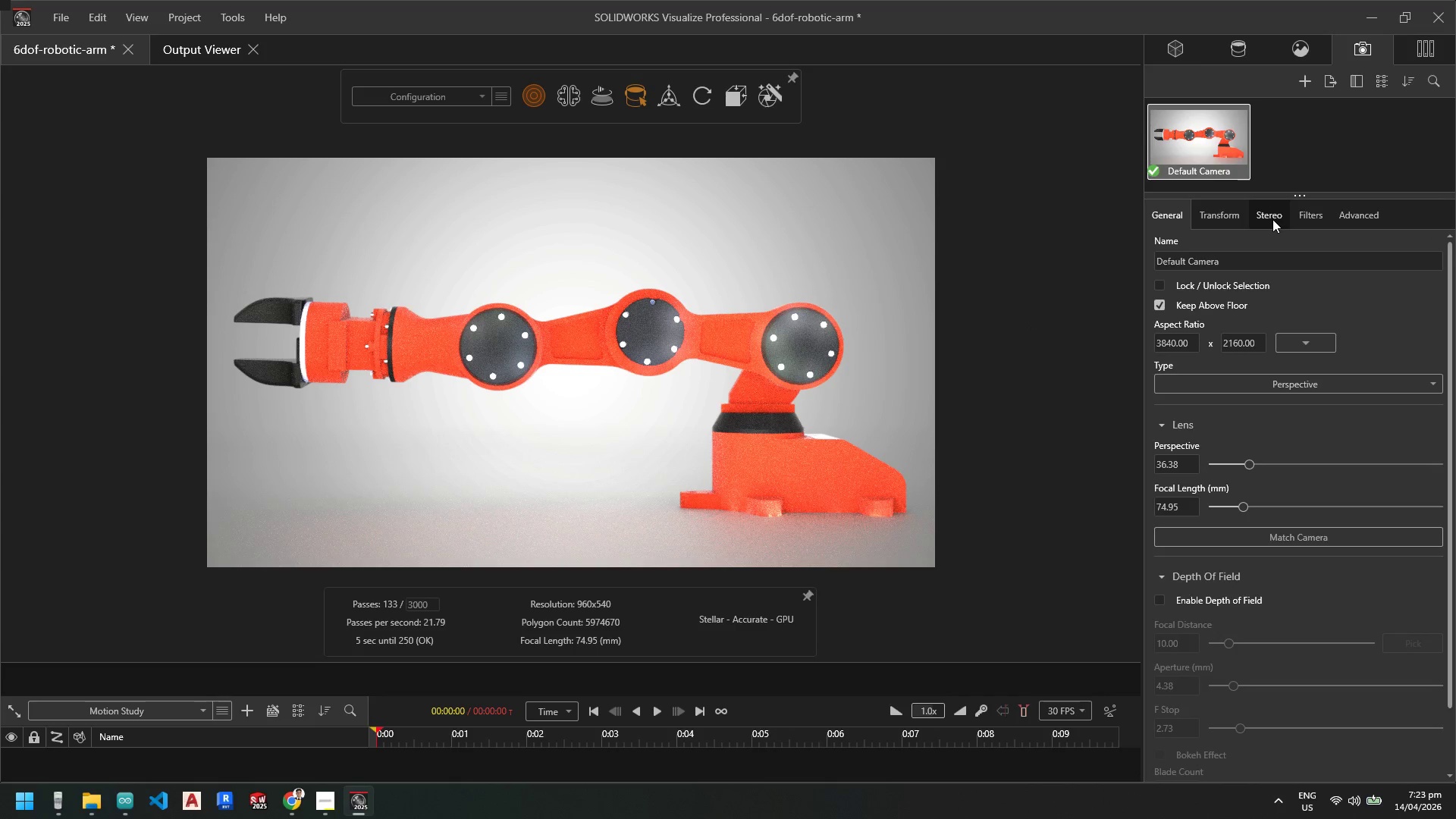 
left_click([1310, 217])
 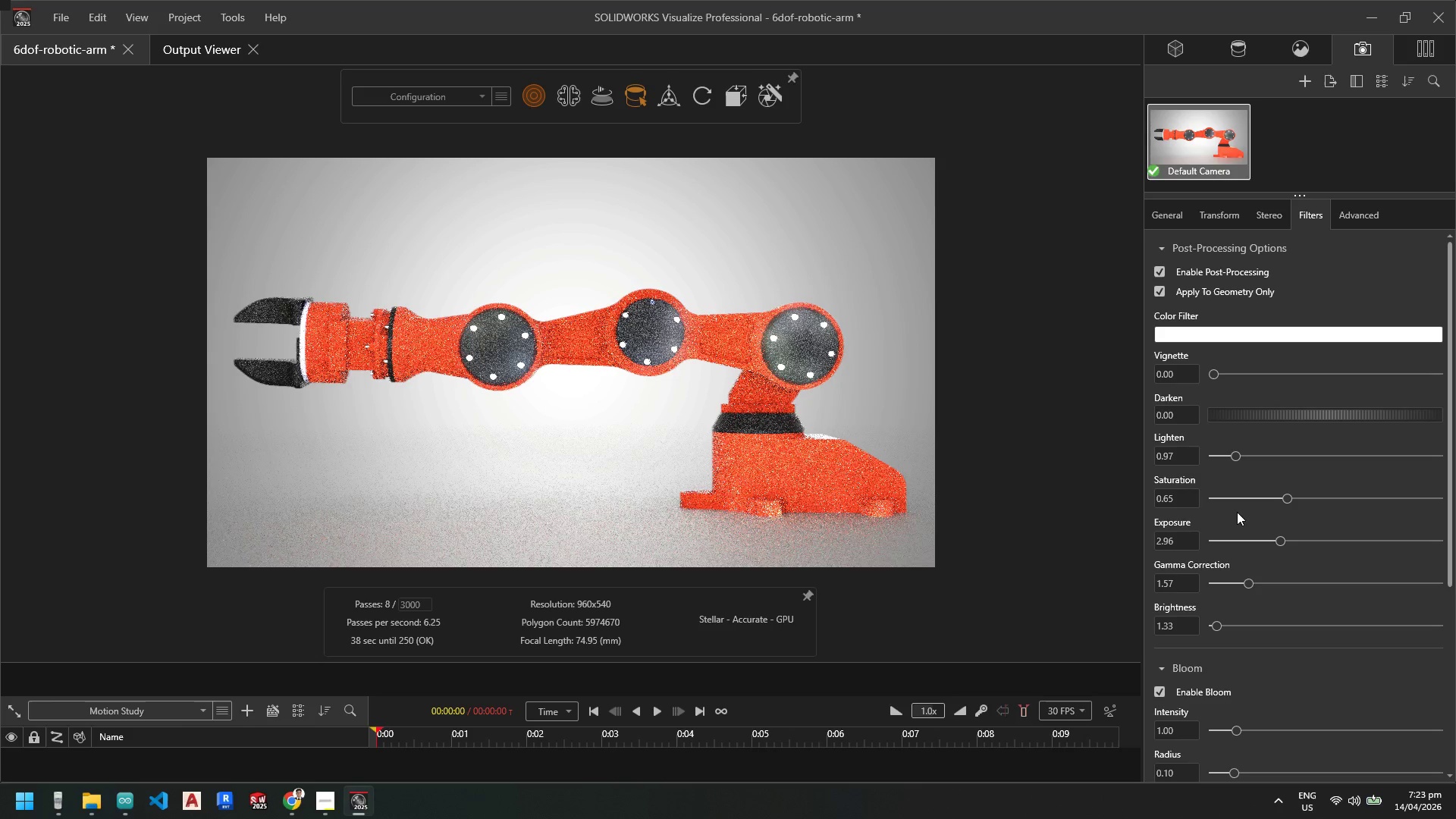 
left_click_drag(start_coordinate=[1246, 584], to_coordinate=[1237, 584])
 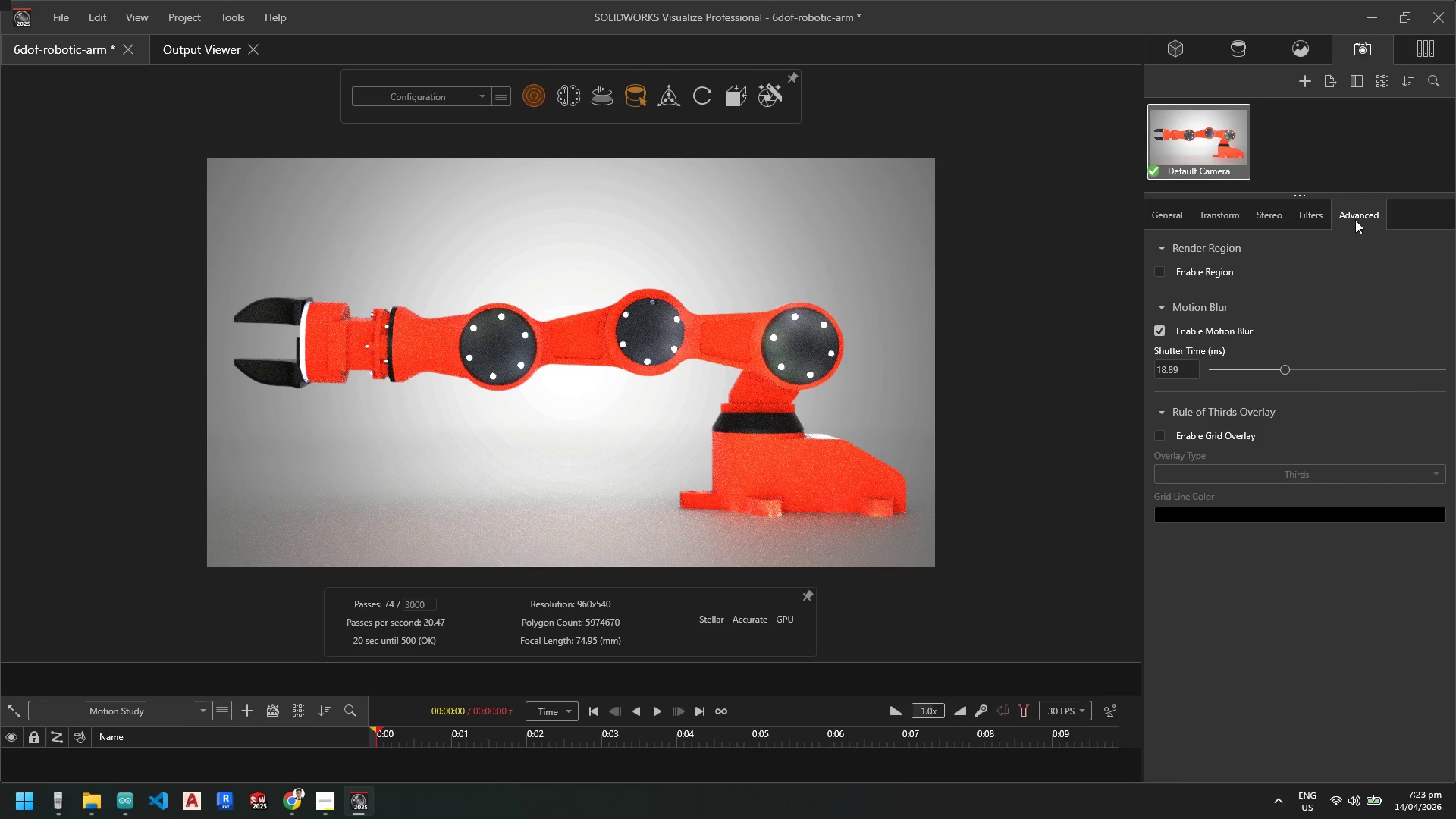 
wait(5.28)
 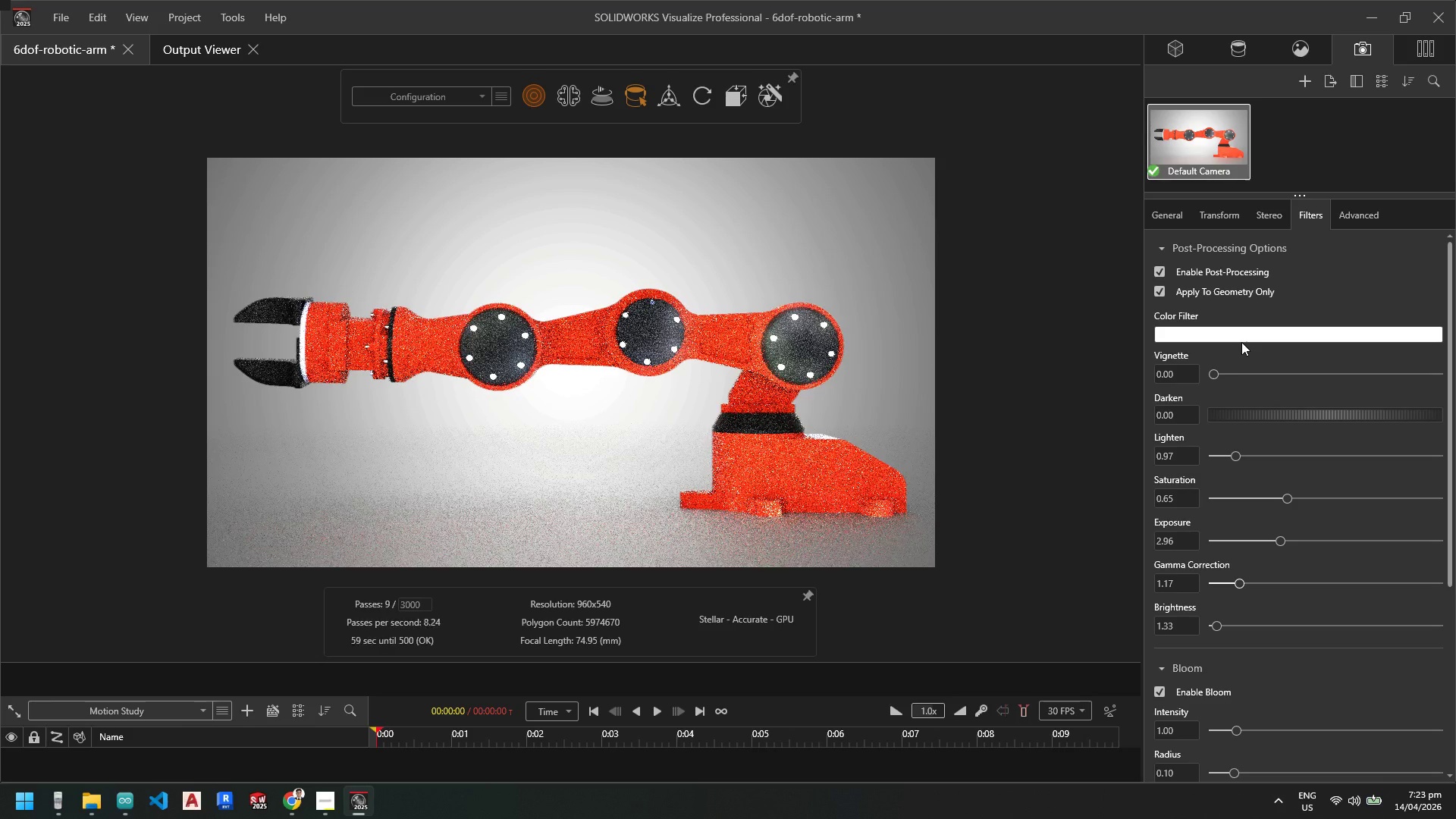 
left_click([1159, 334])
 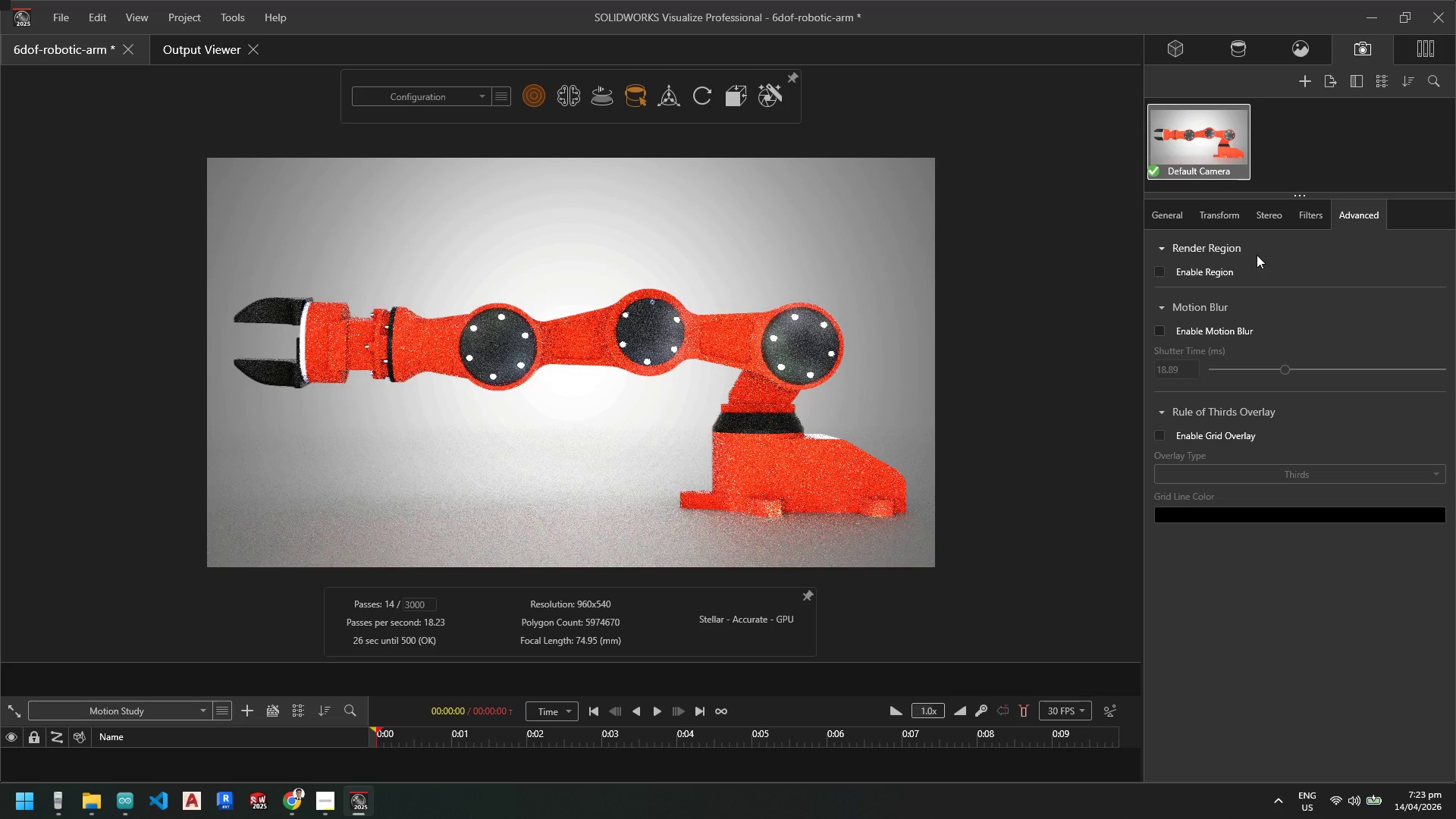 
left_click([1221, 220])
 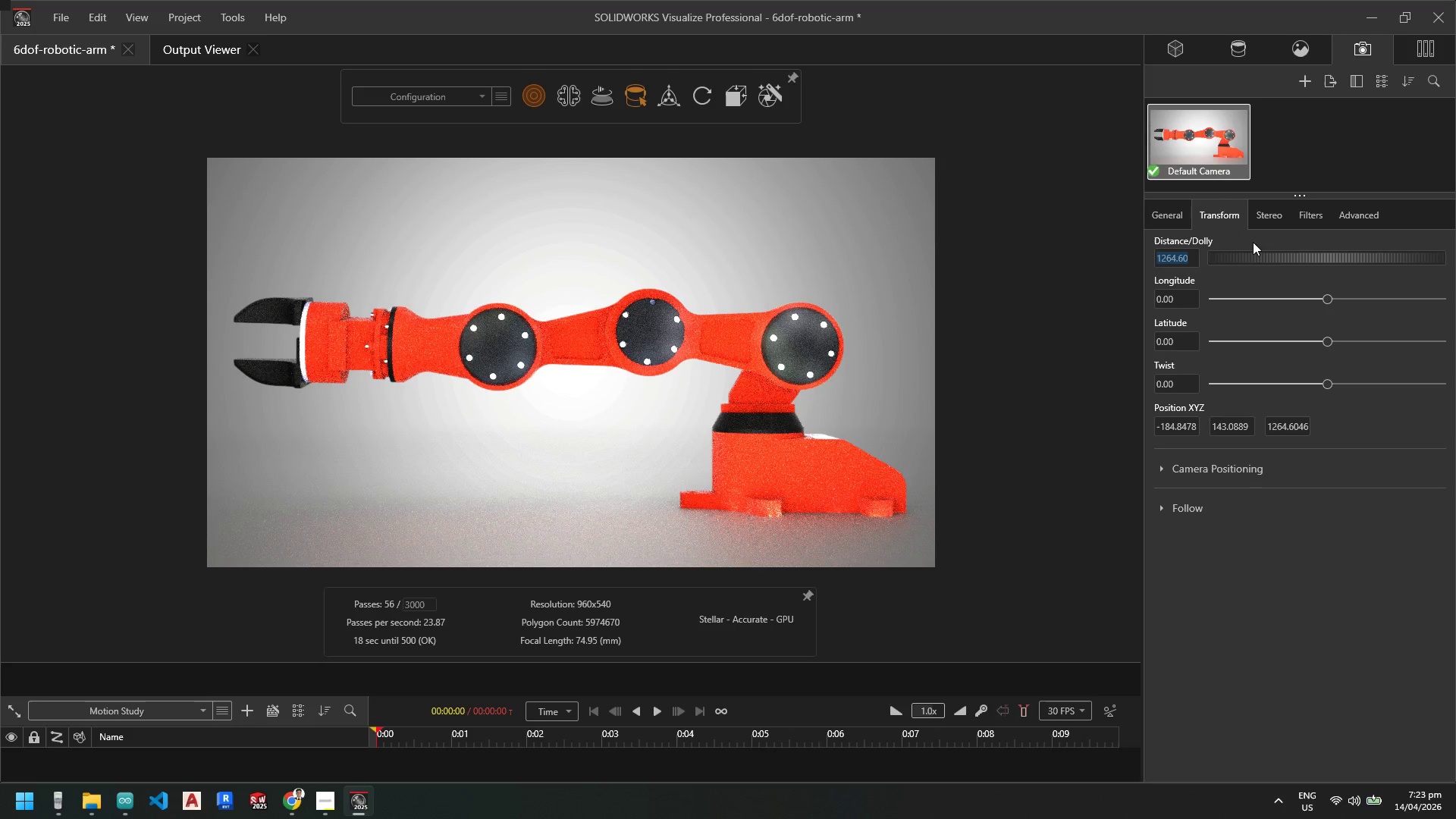 
left_click([1263, 214])
 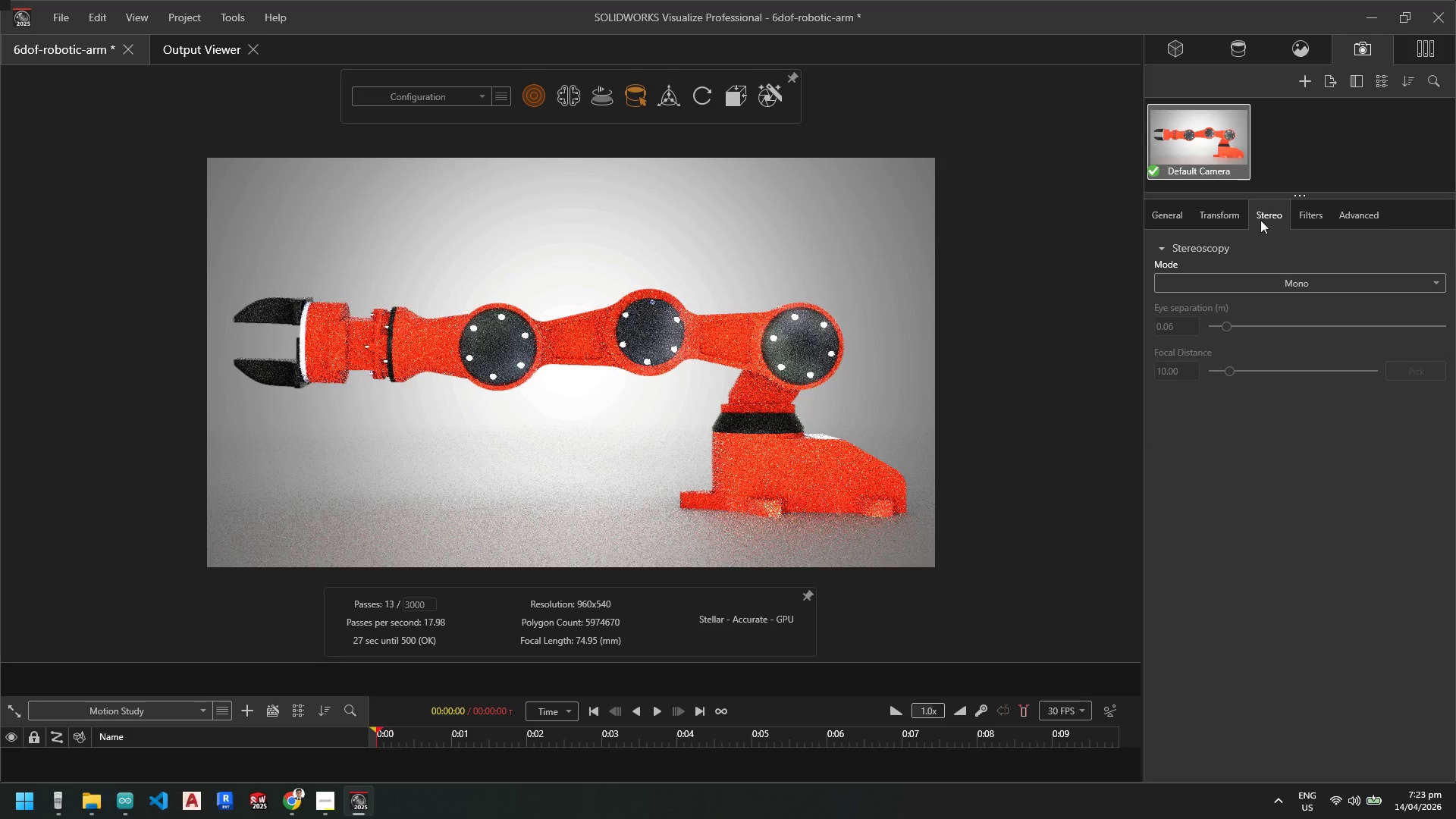 
left_click([1163, 212])
 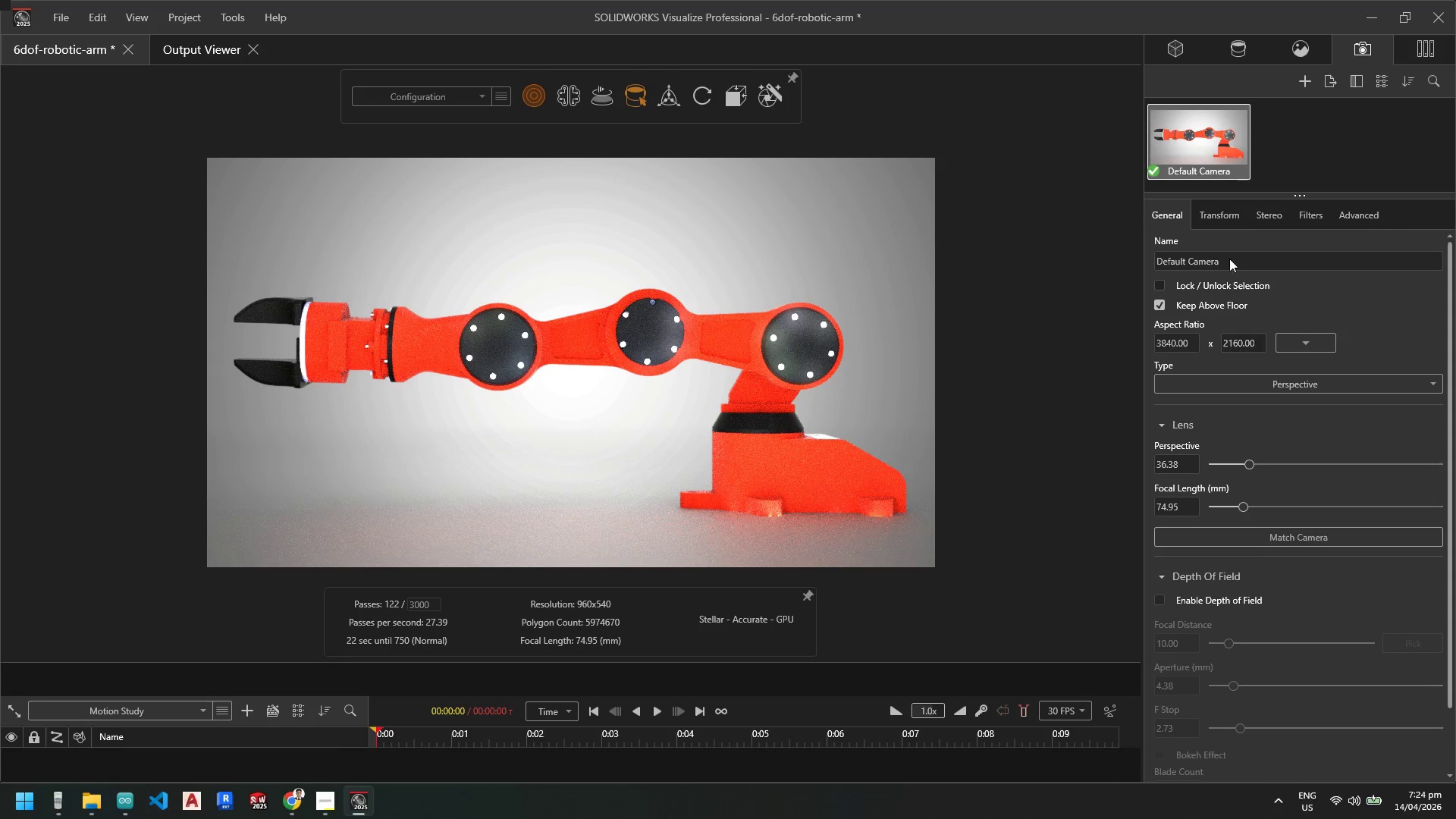 
wait(5.14)
 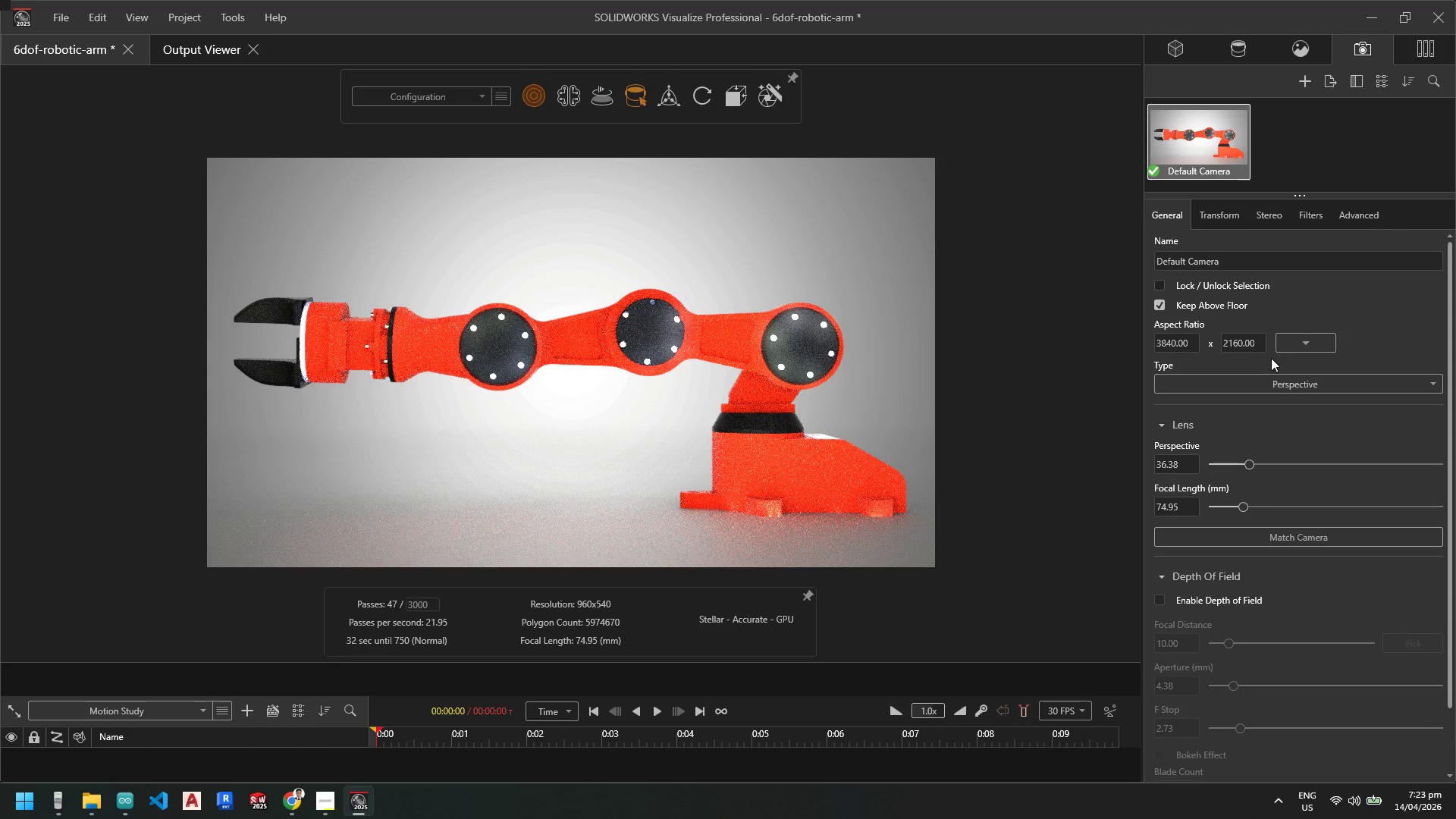 
left_click([1241, 46])
 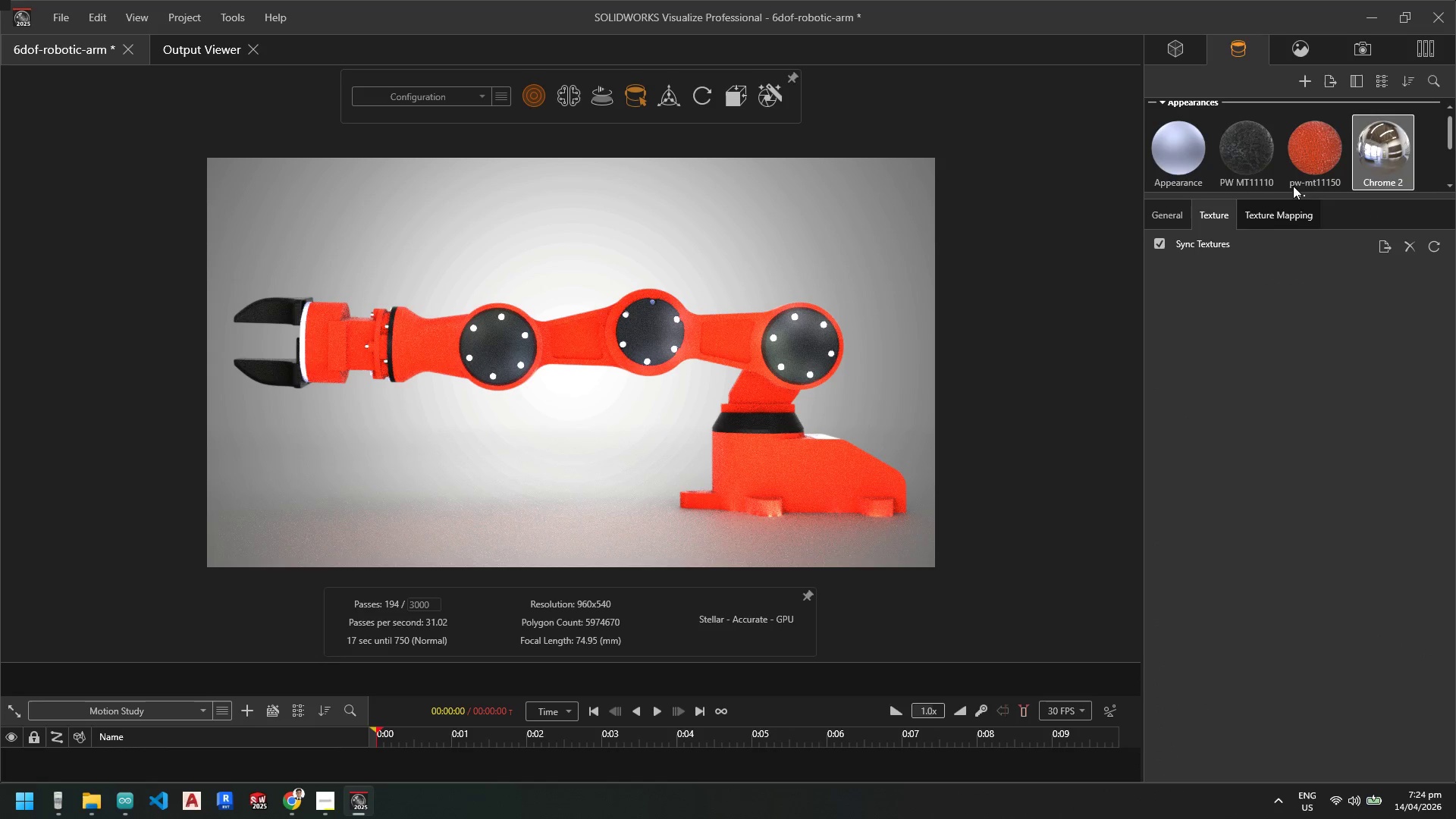 
left_click([1306, 151])
 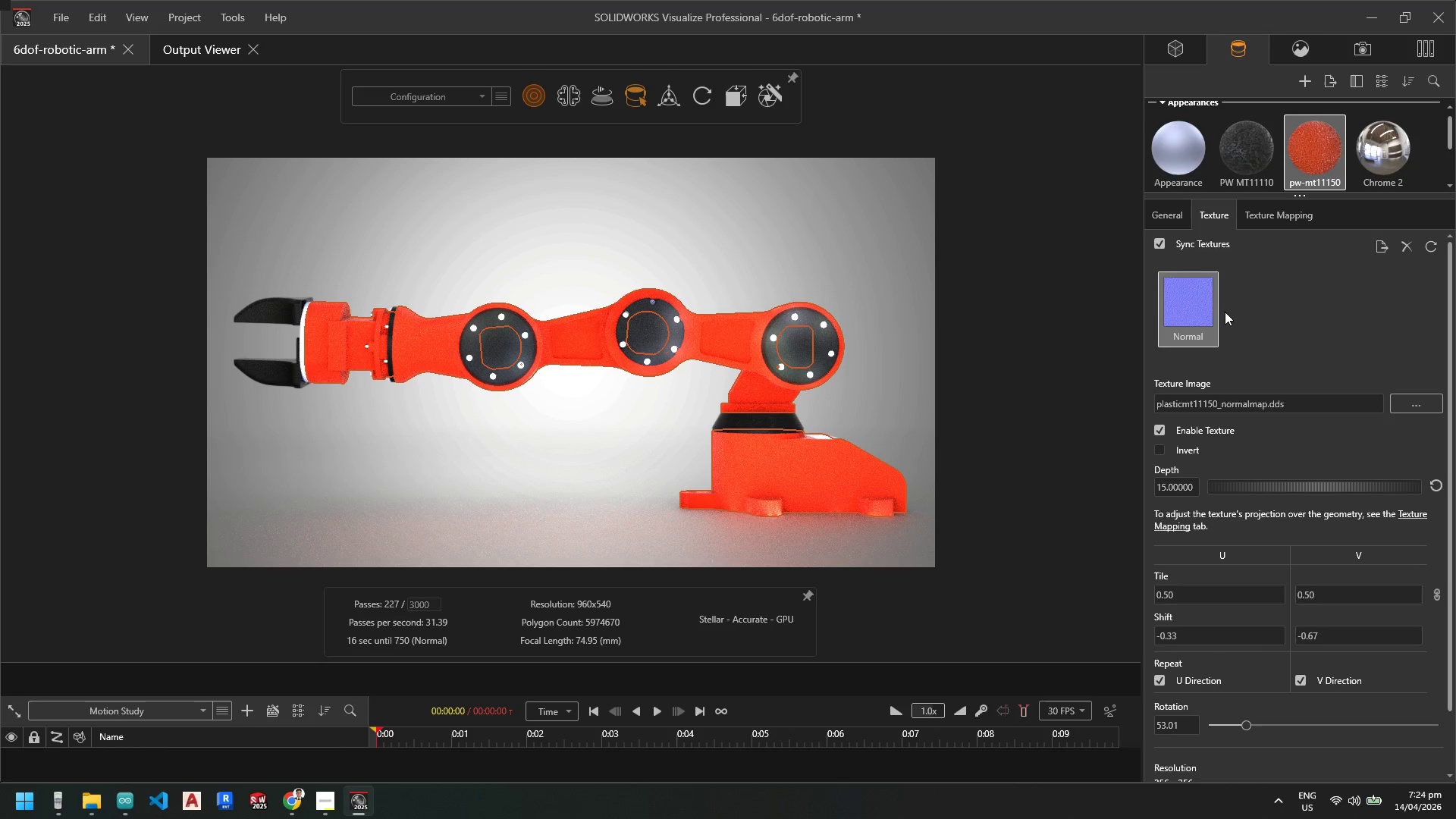 
left_click([1167, 215])
 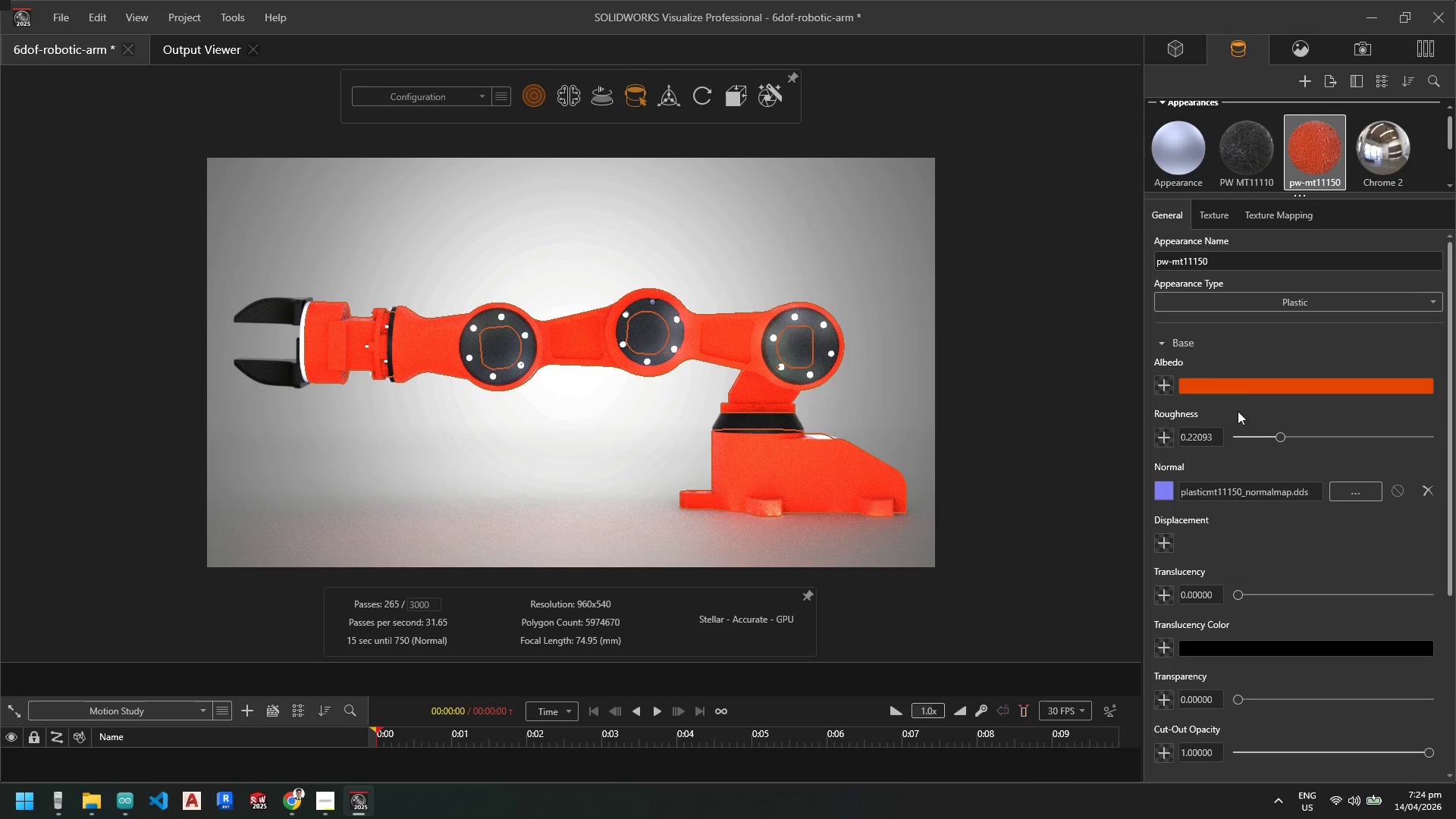 
left_click([1251, 384])
 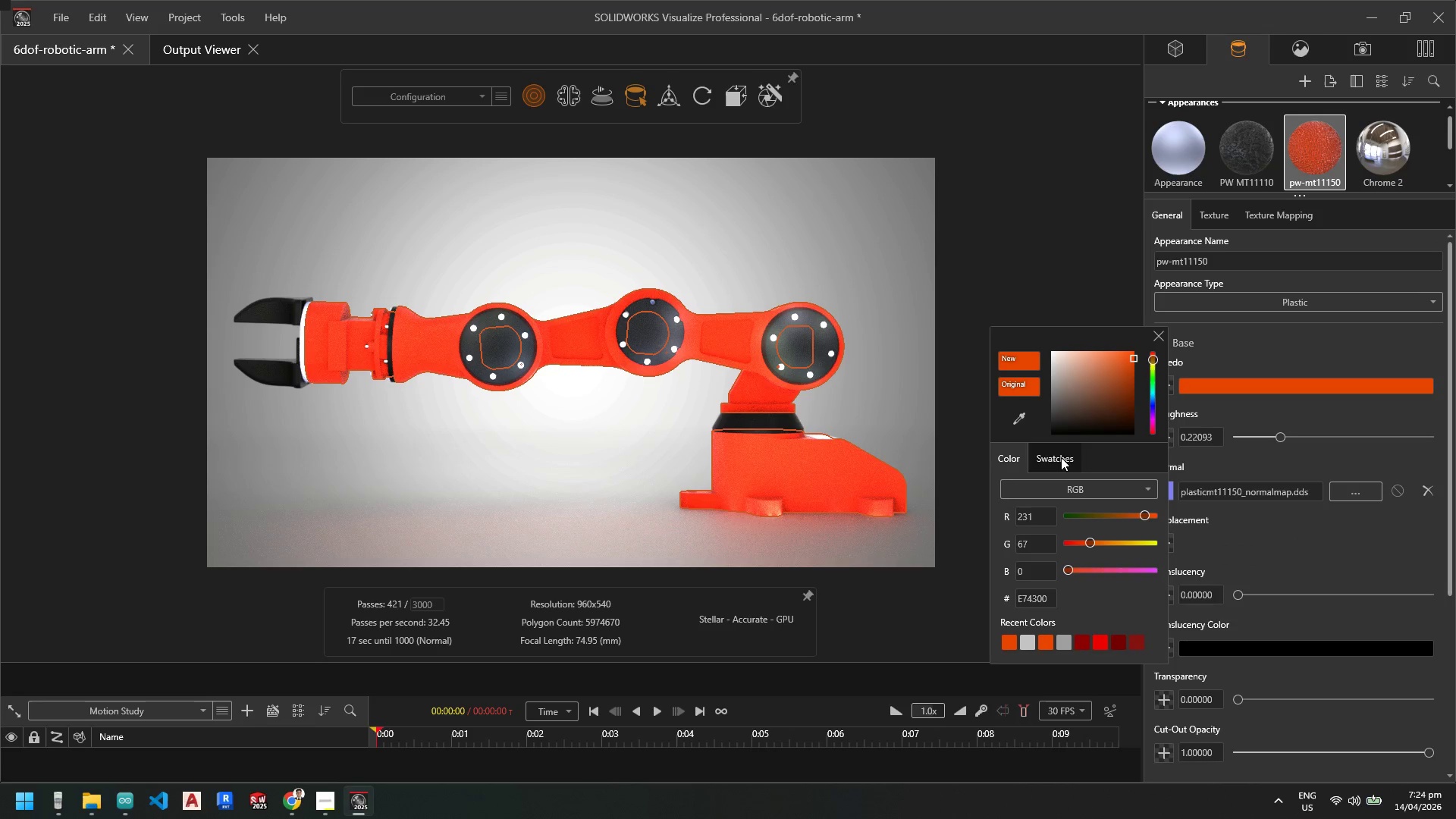 
wait(5.42)
 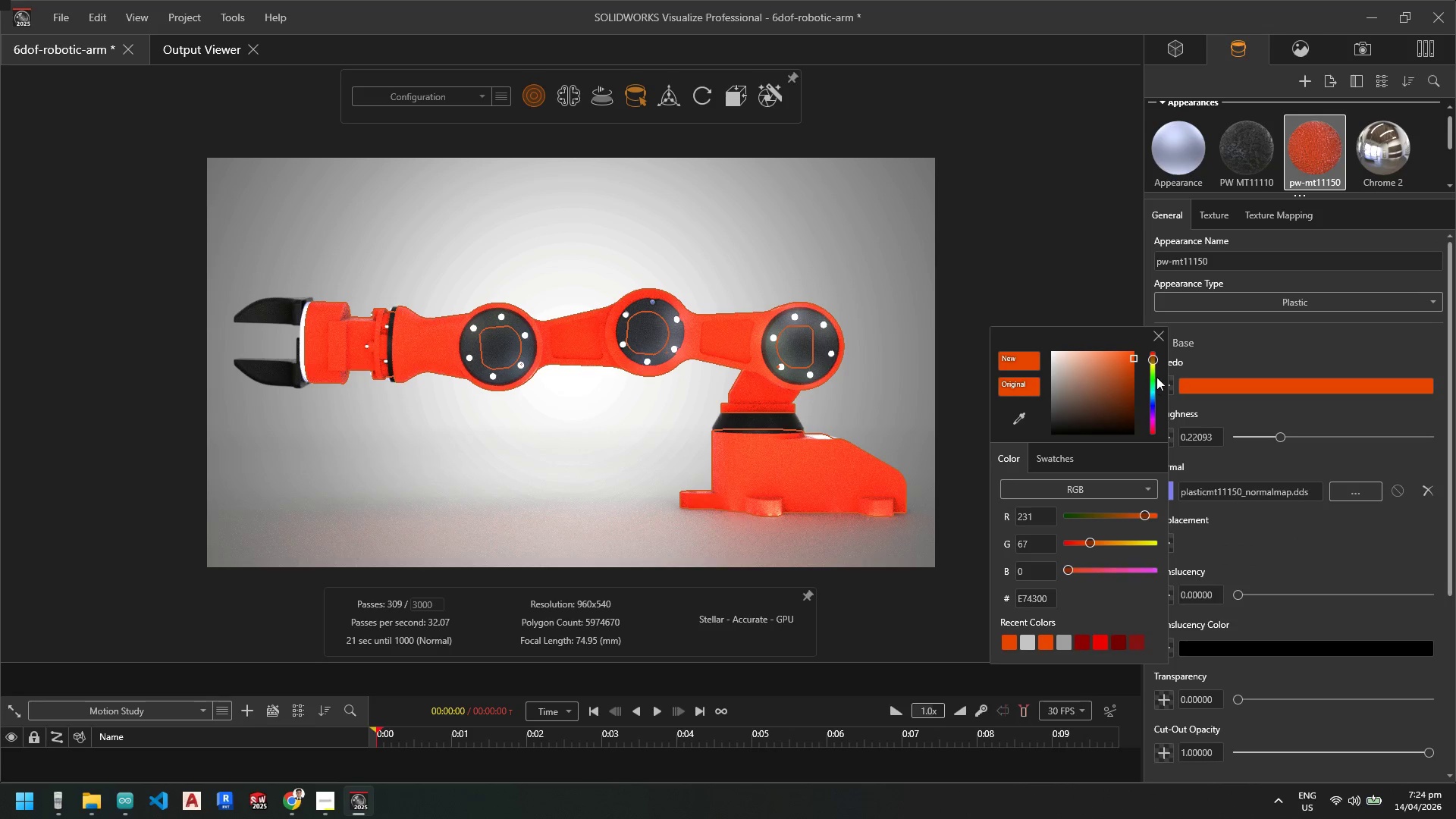 
left_click([1132, 642])
 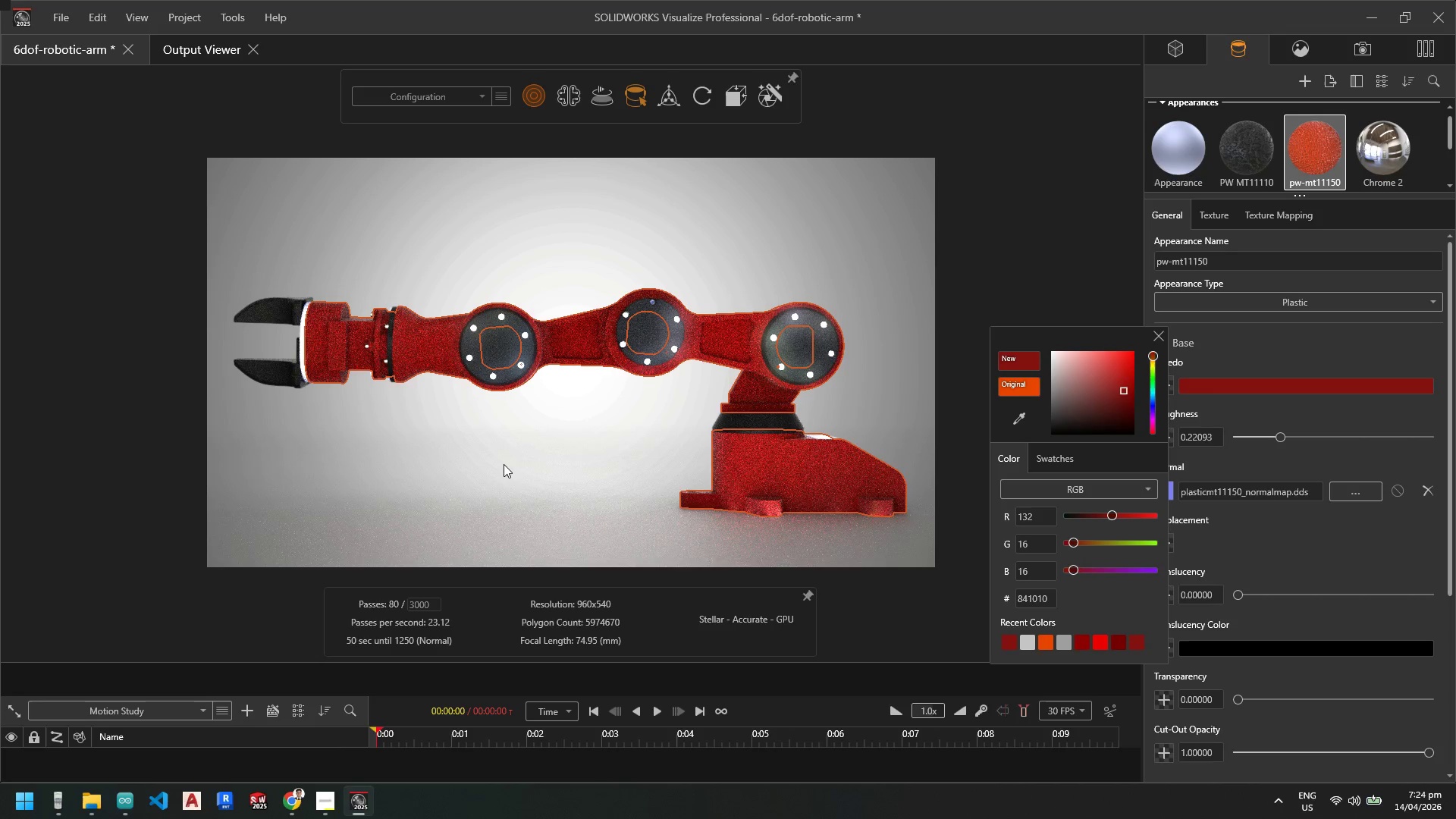 
wait(5.67)
 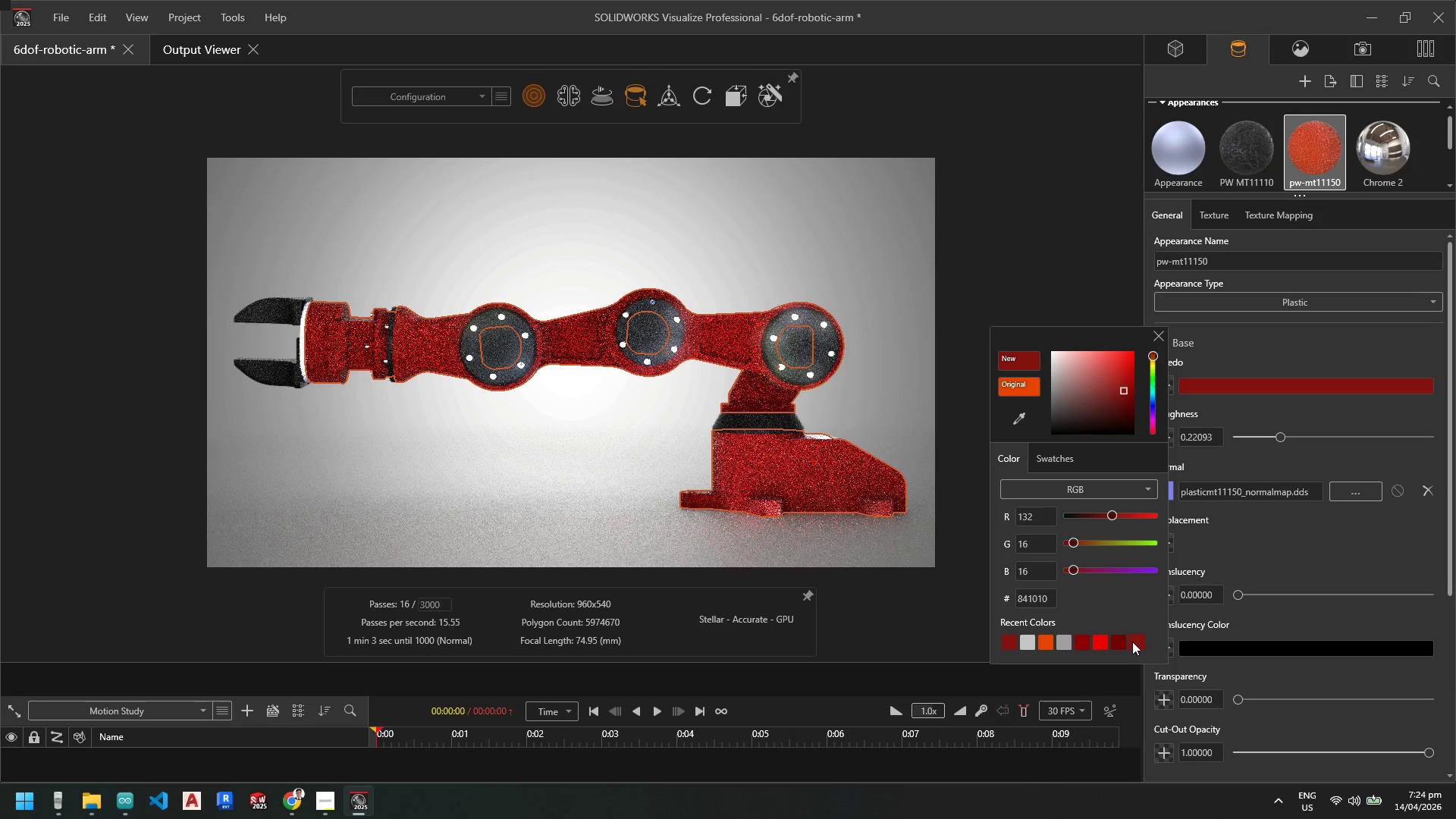 
left_click([1351, 46])
 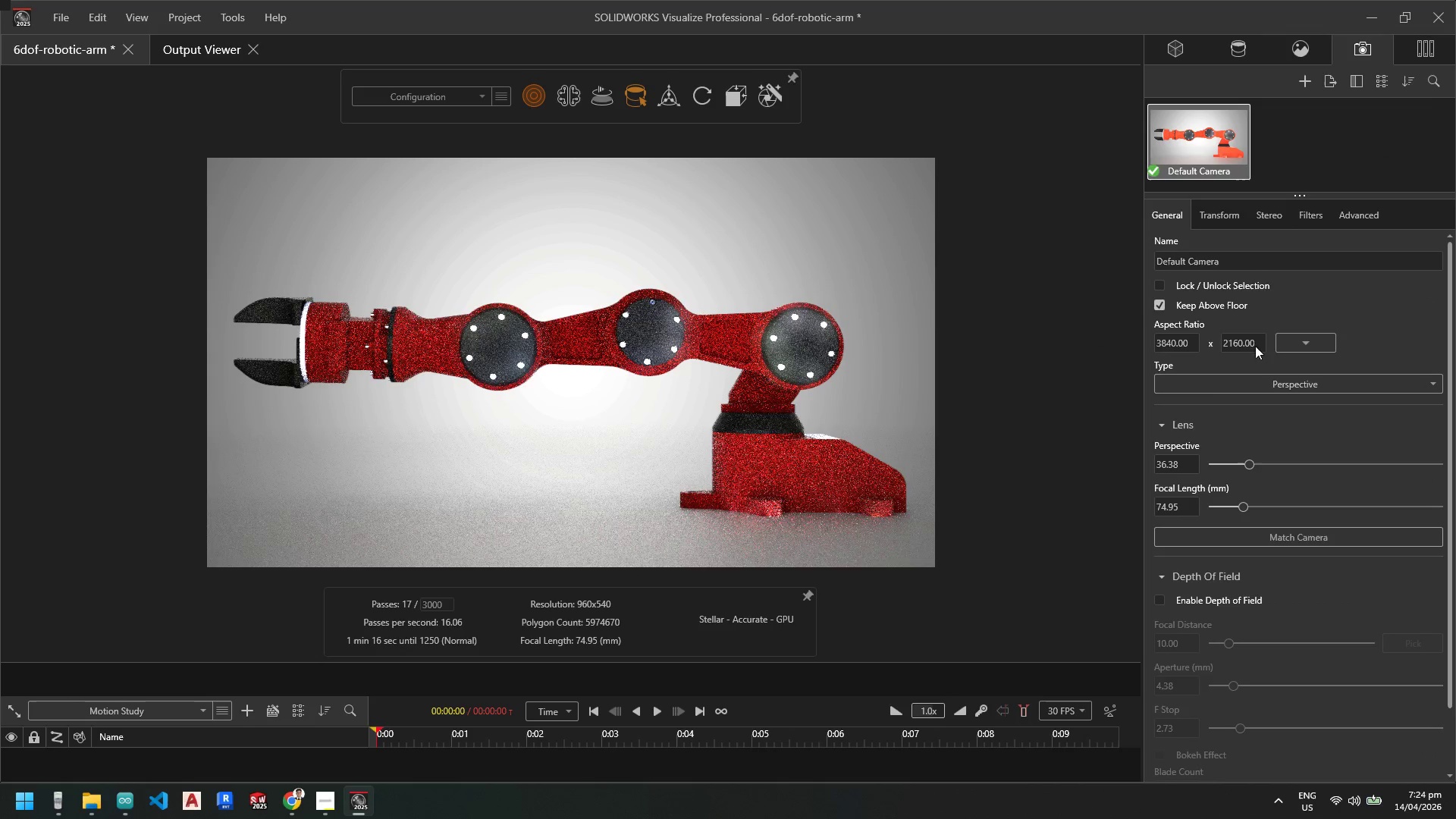 
left_click([1222, 216])
 